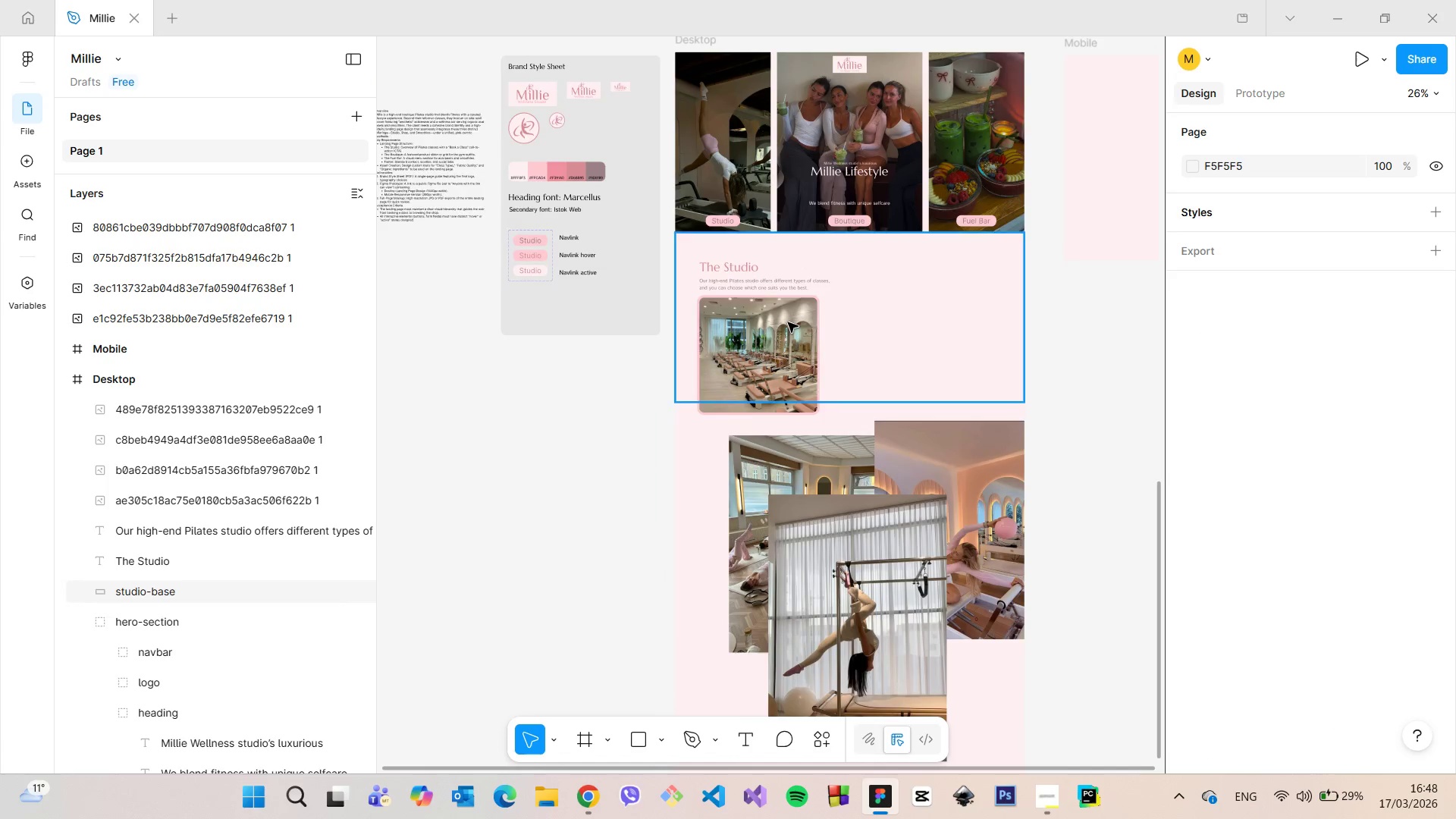 
left_click([788, 322])
 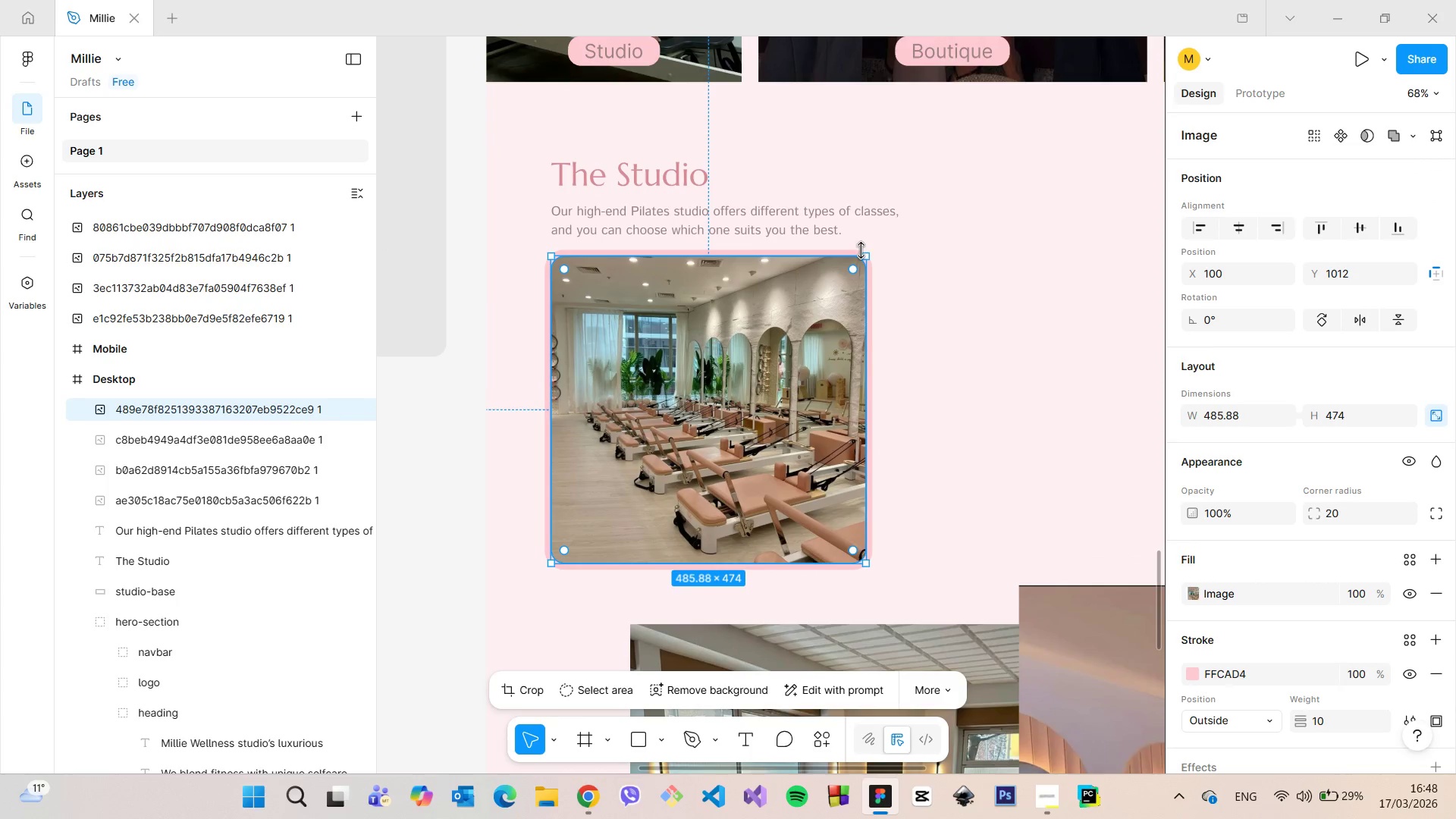 
scroll: coordinate [788, 322], scroll_direction: up, amount: 8.0
 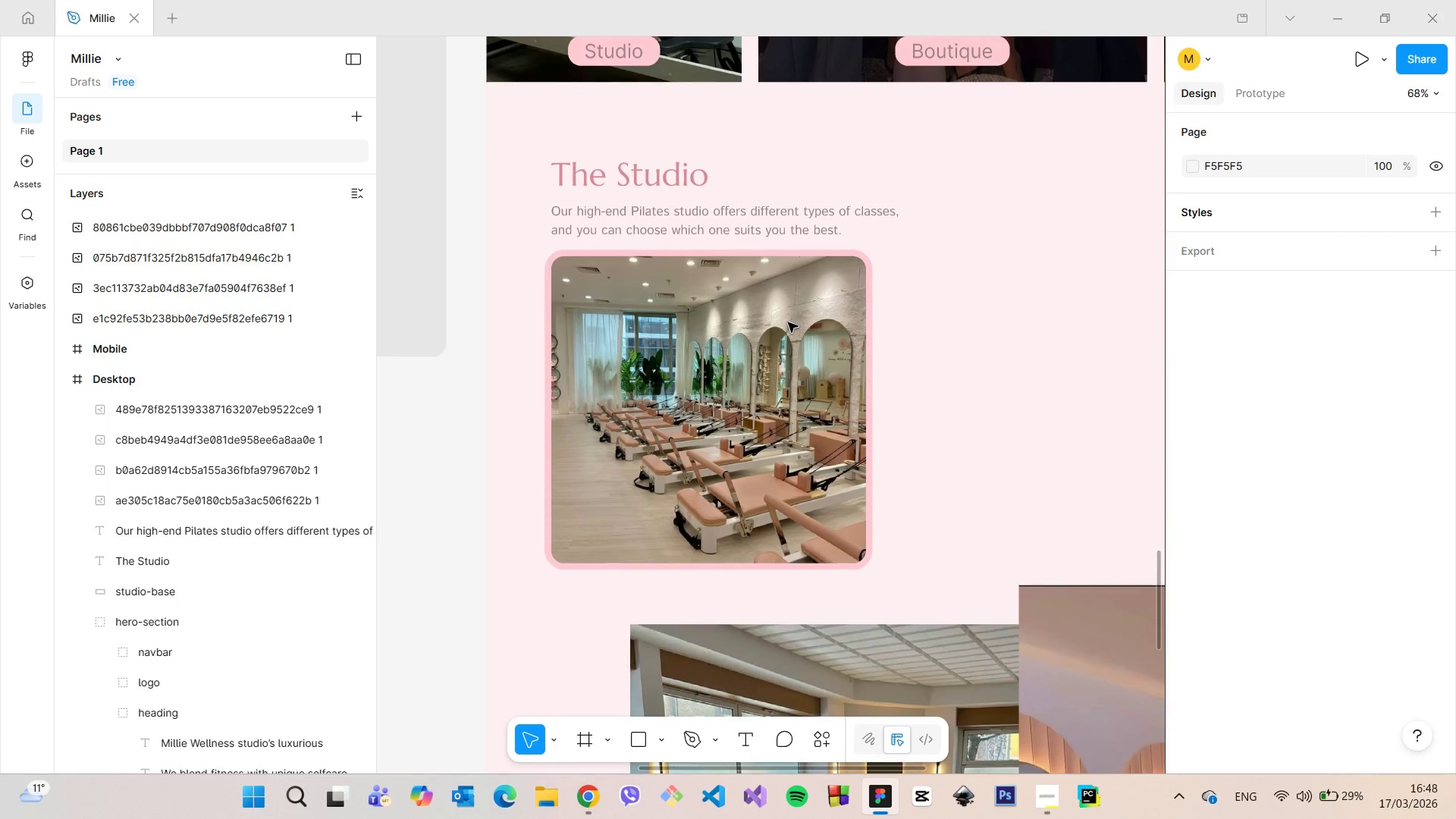 
left_click_drag(start_coordinate=[865, 250], to_coordinate=[829, 290])
 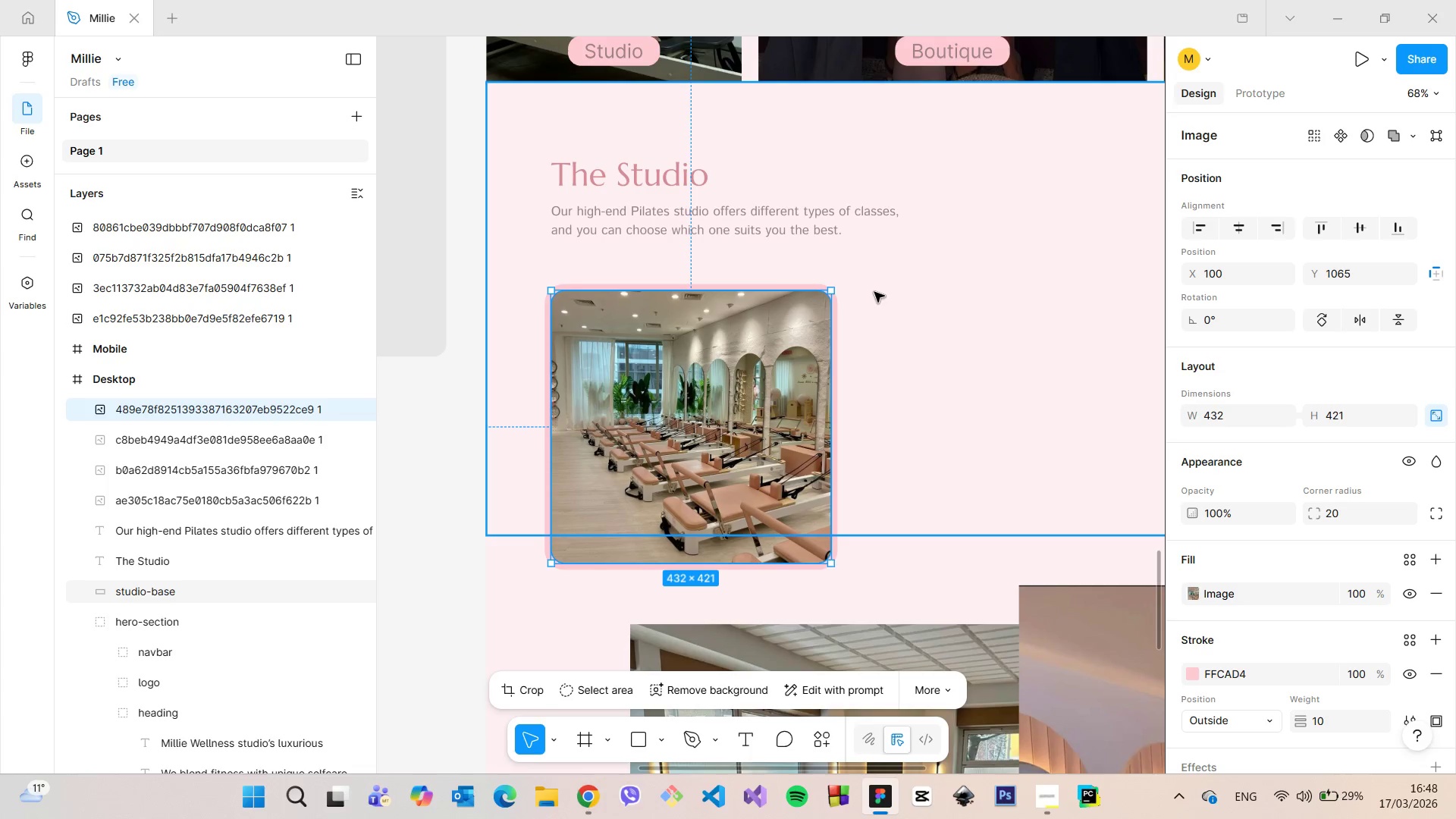 
left_click([877, 292])
 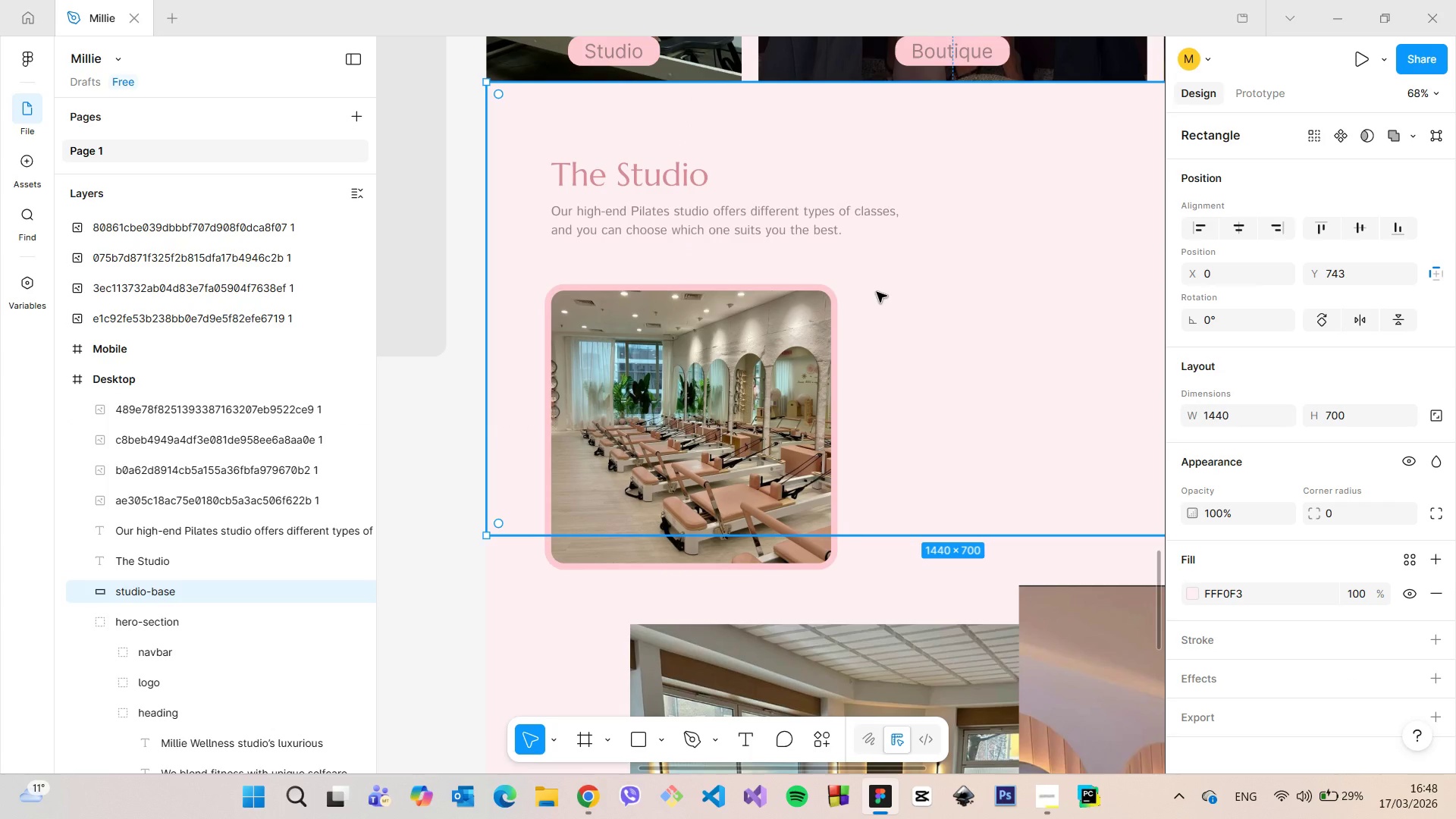 
scroll: coordinate [877, 292], scroll_direction: down, amount: 9.0
 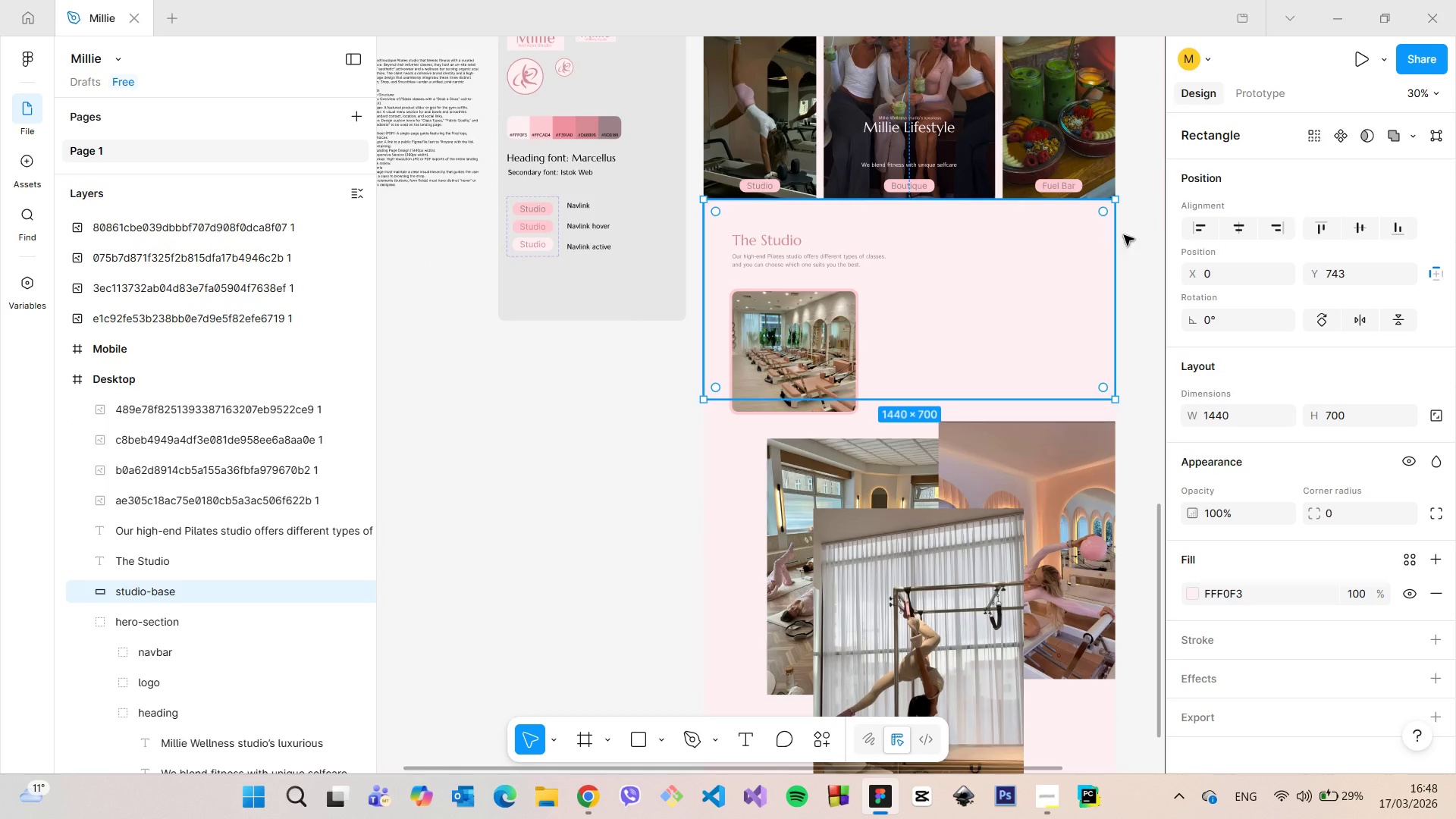 
left_click([1131, 236])
 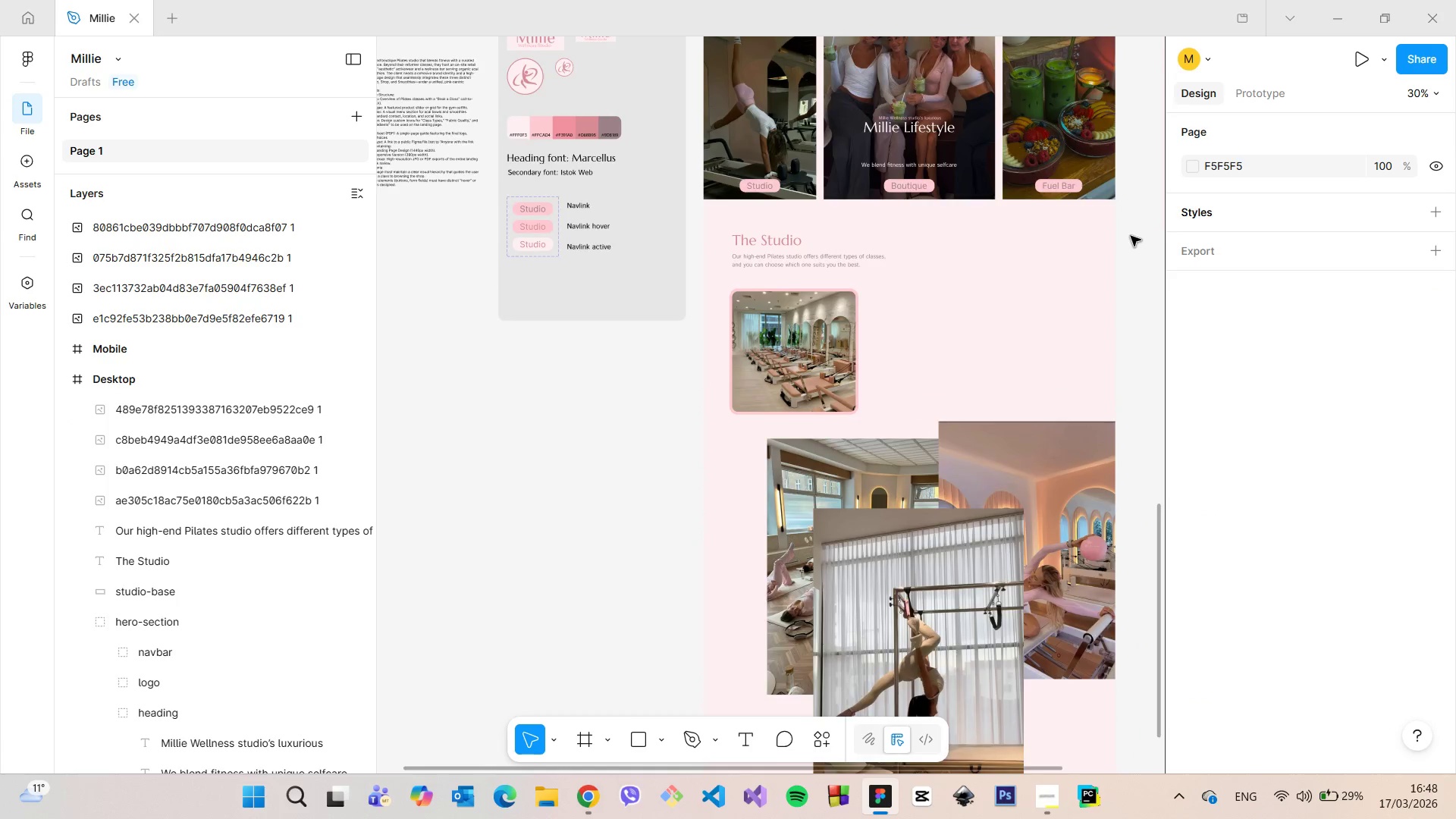 
scroll: coordinate [1128, 241], scroll_direction: up, amount: 6.0
 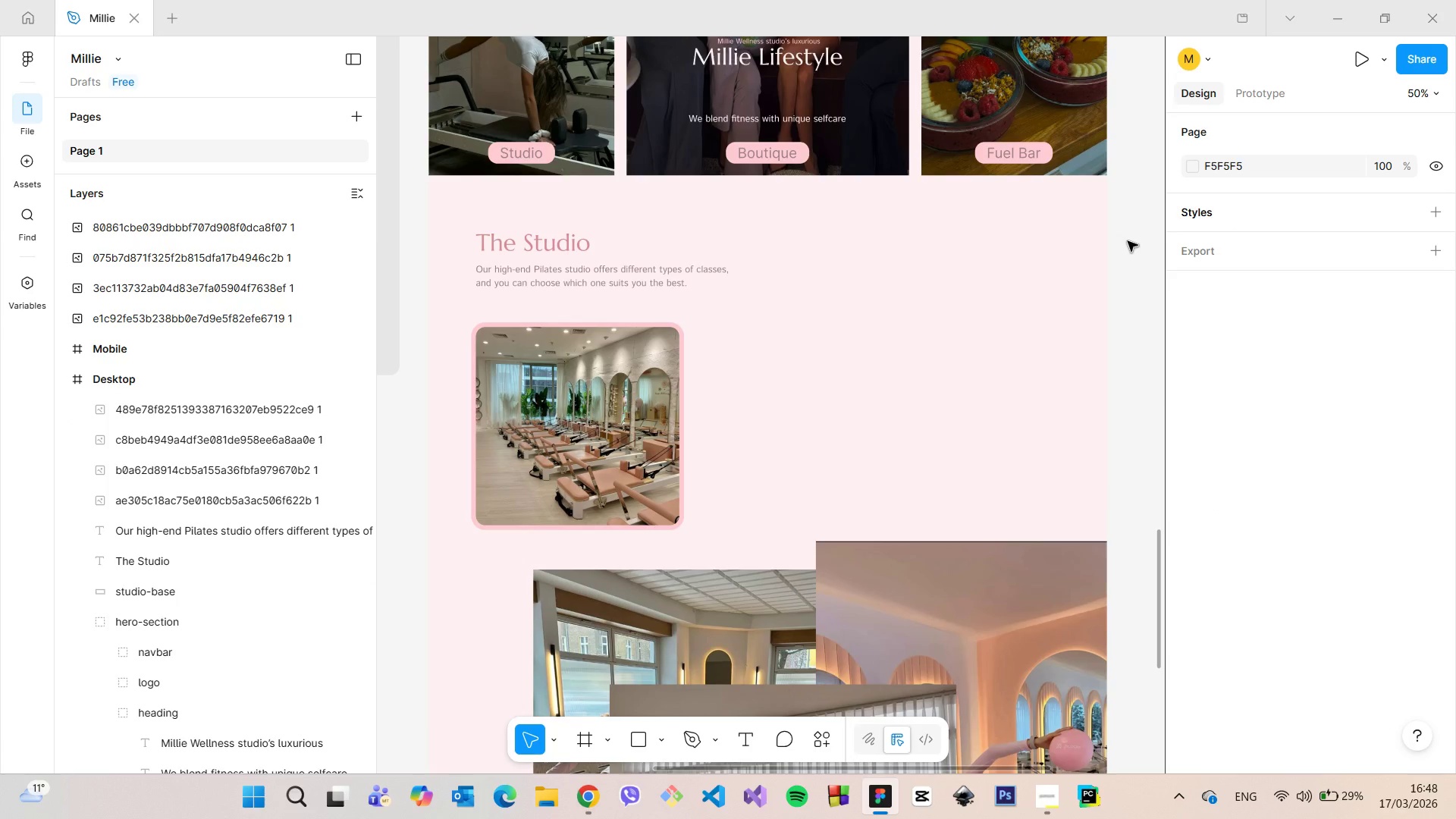 
wait(6.52)
 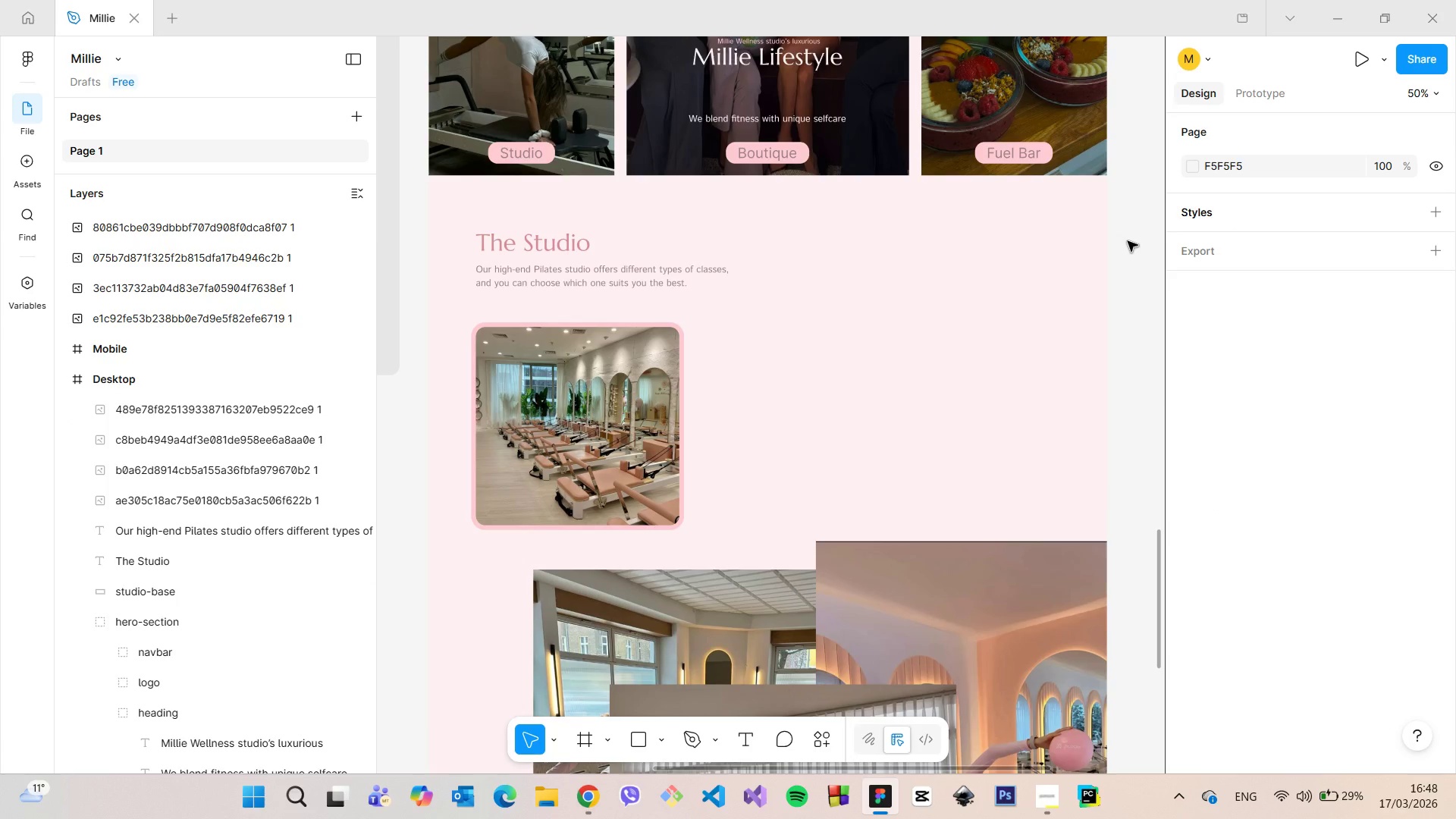 
left_click_drag(start_coordinate=[576, 378], to_coordinate=[574, 368])
 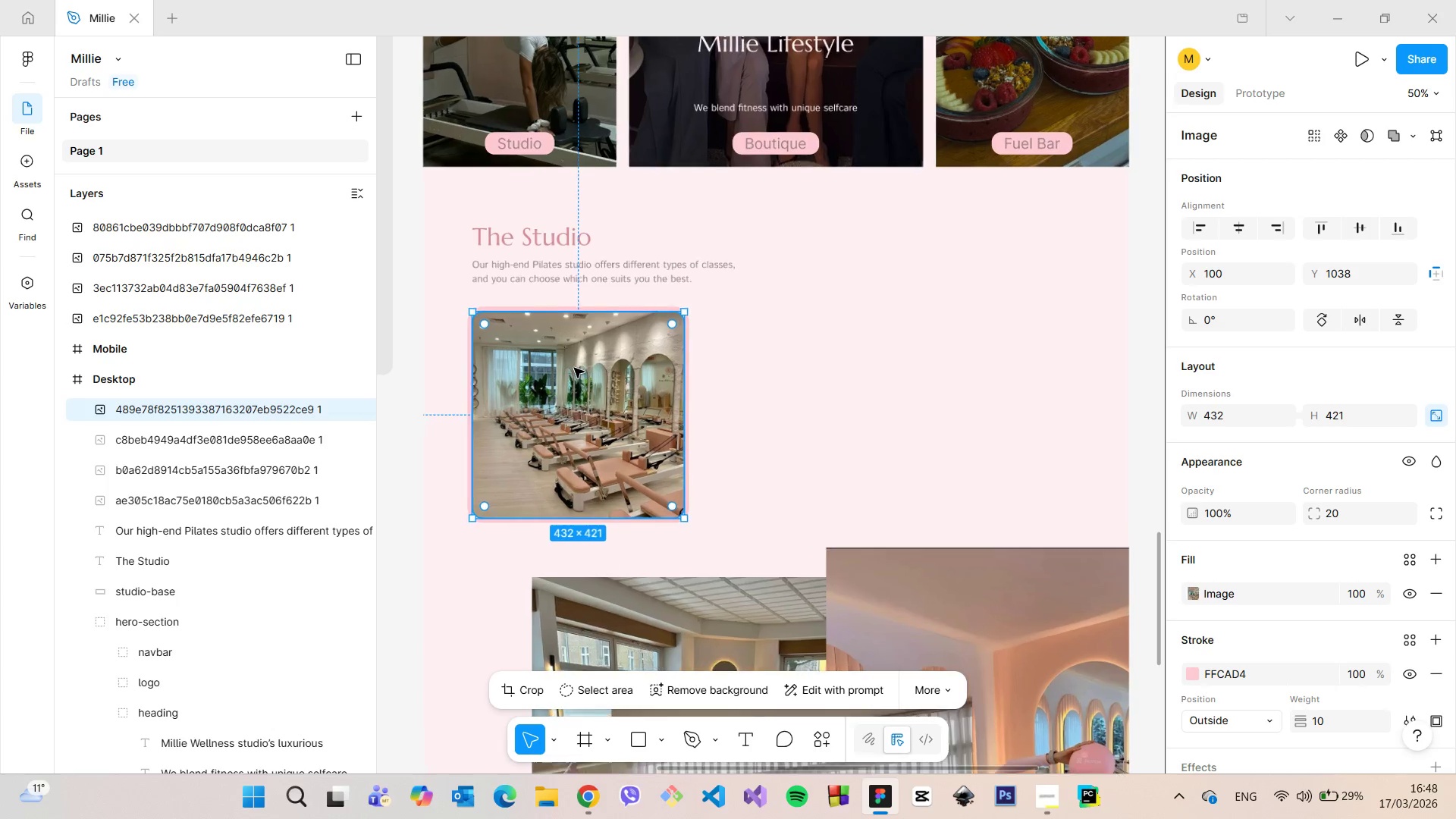 
scroll: coordinate [574, 368], scroll_direction: up, amount: 5.0
 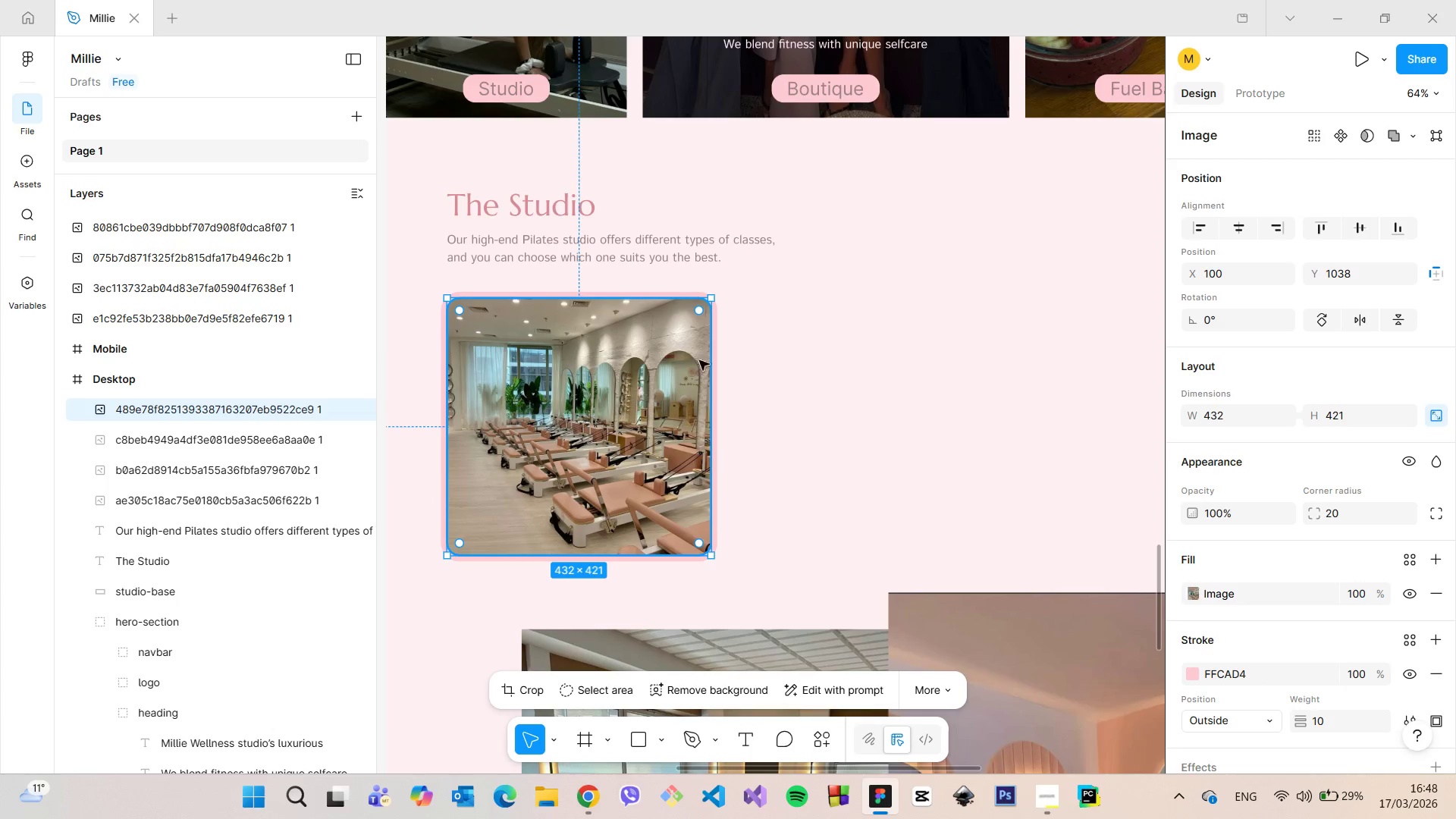 
left_click([742, 363])
 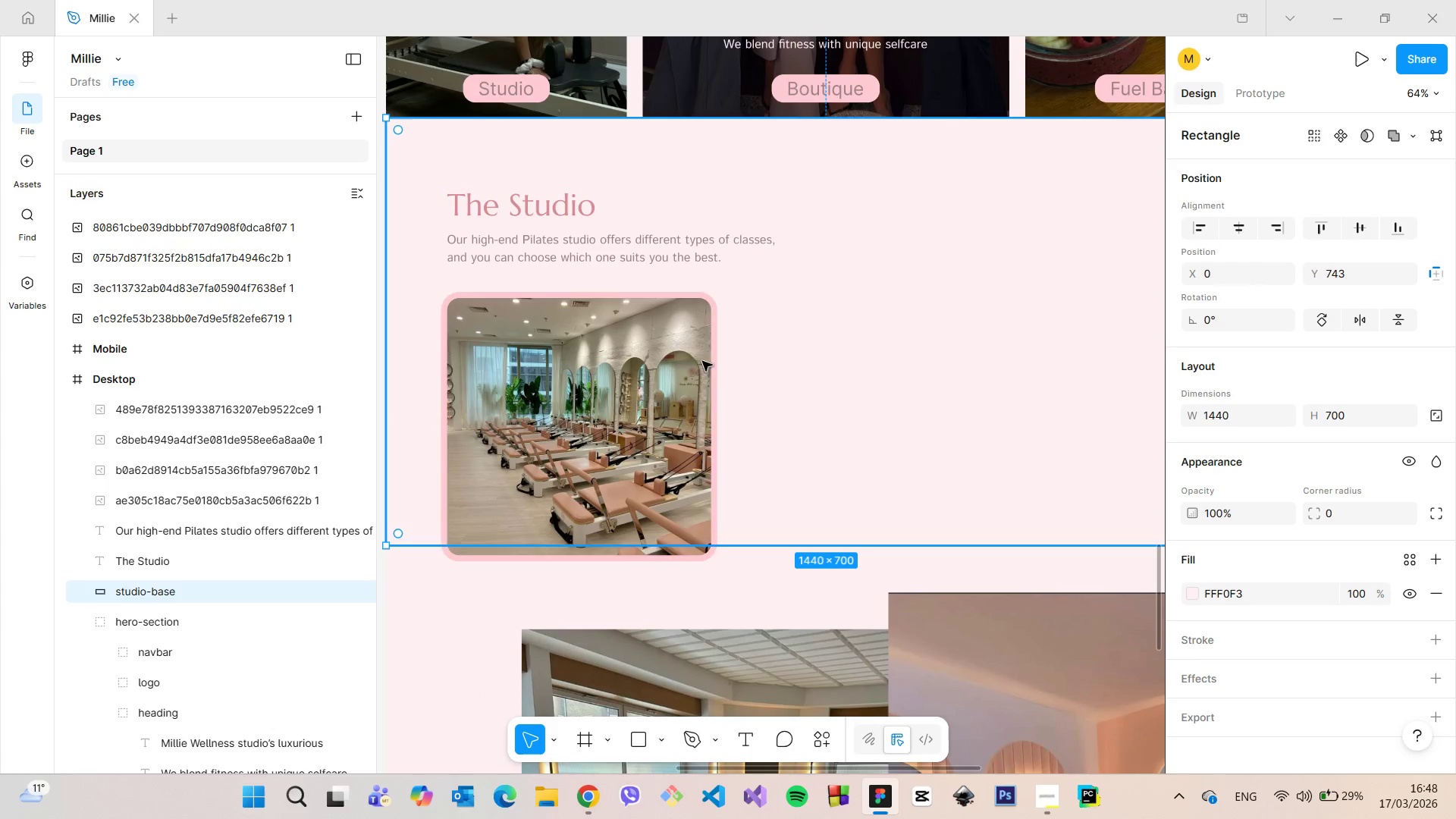 
left_click([687, 360])
 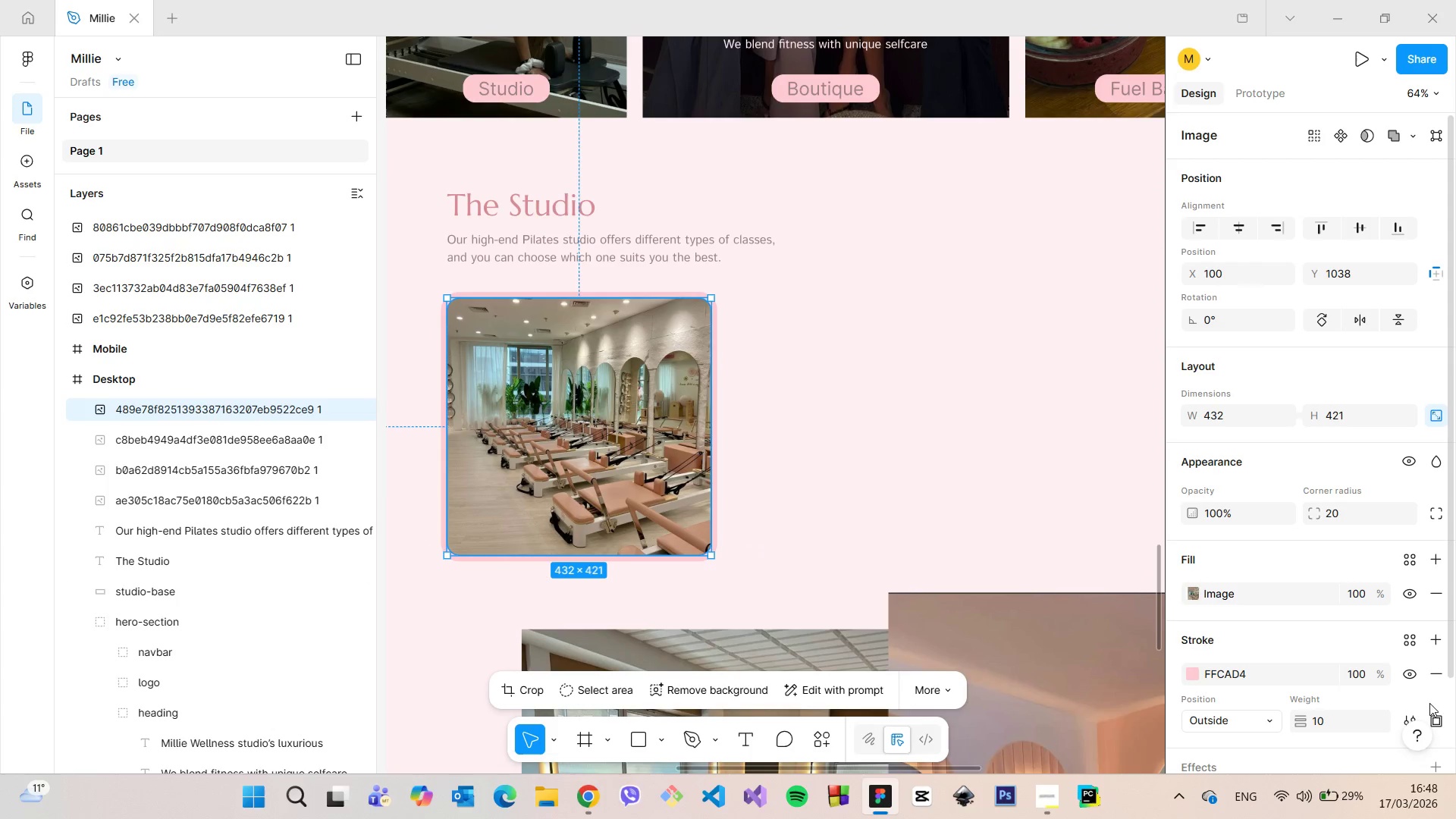 
left_click([1427, 673])
 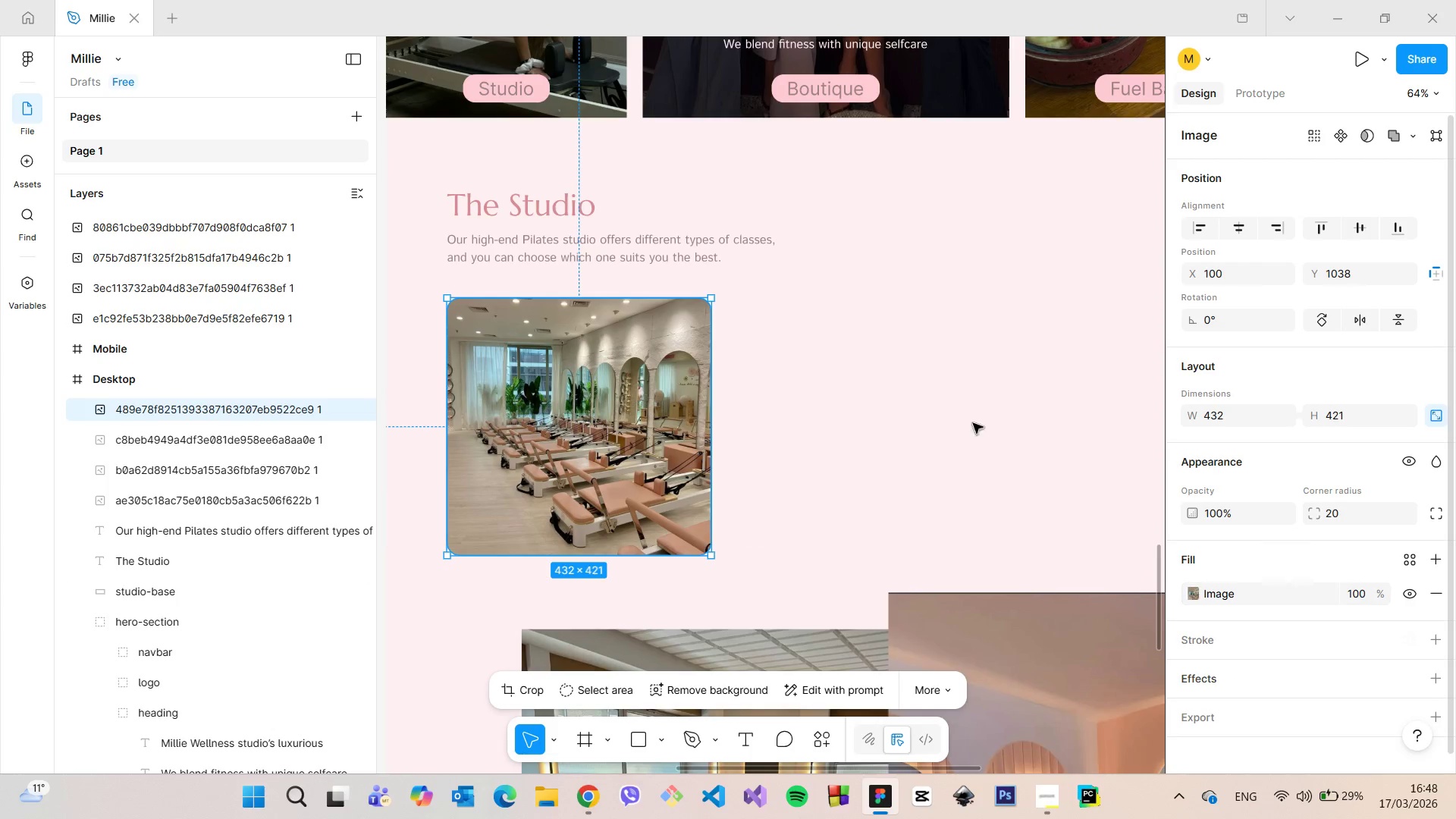 
left_click([962, 414])
 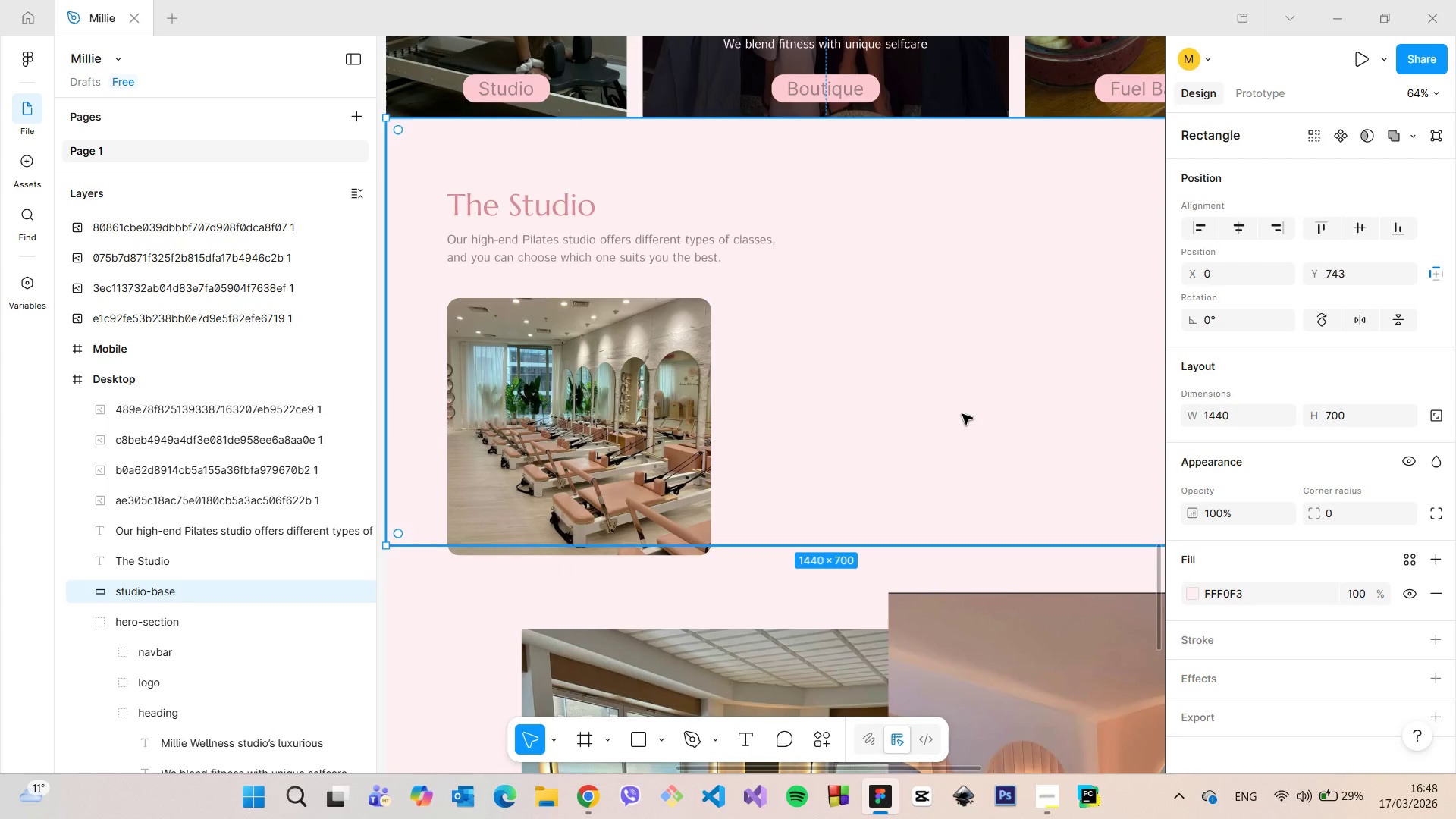 
scroll: coordinate [962, 414], scroll_direction: down, amount: 4.0
 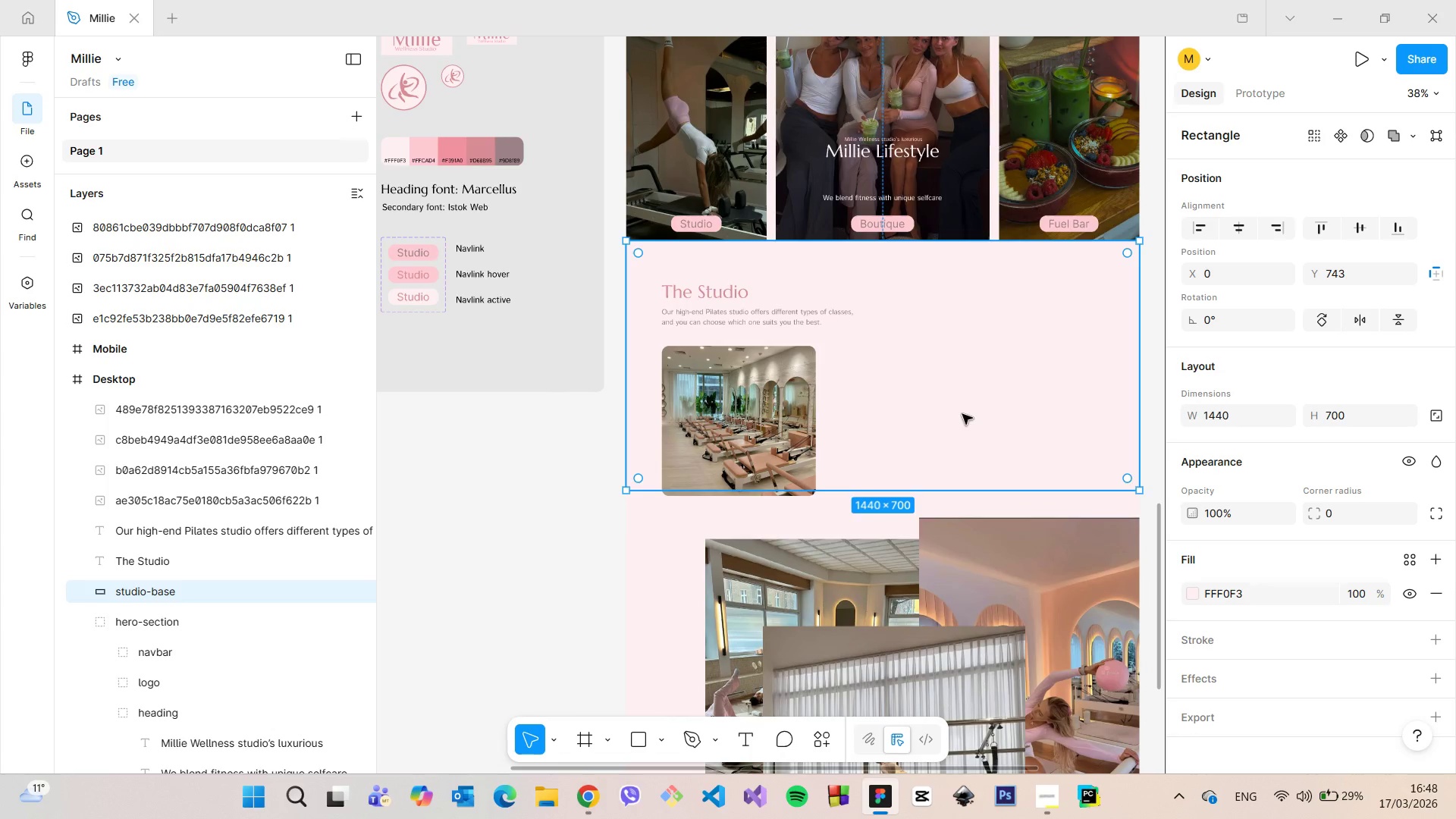 
left_click([801, 397])
 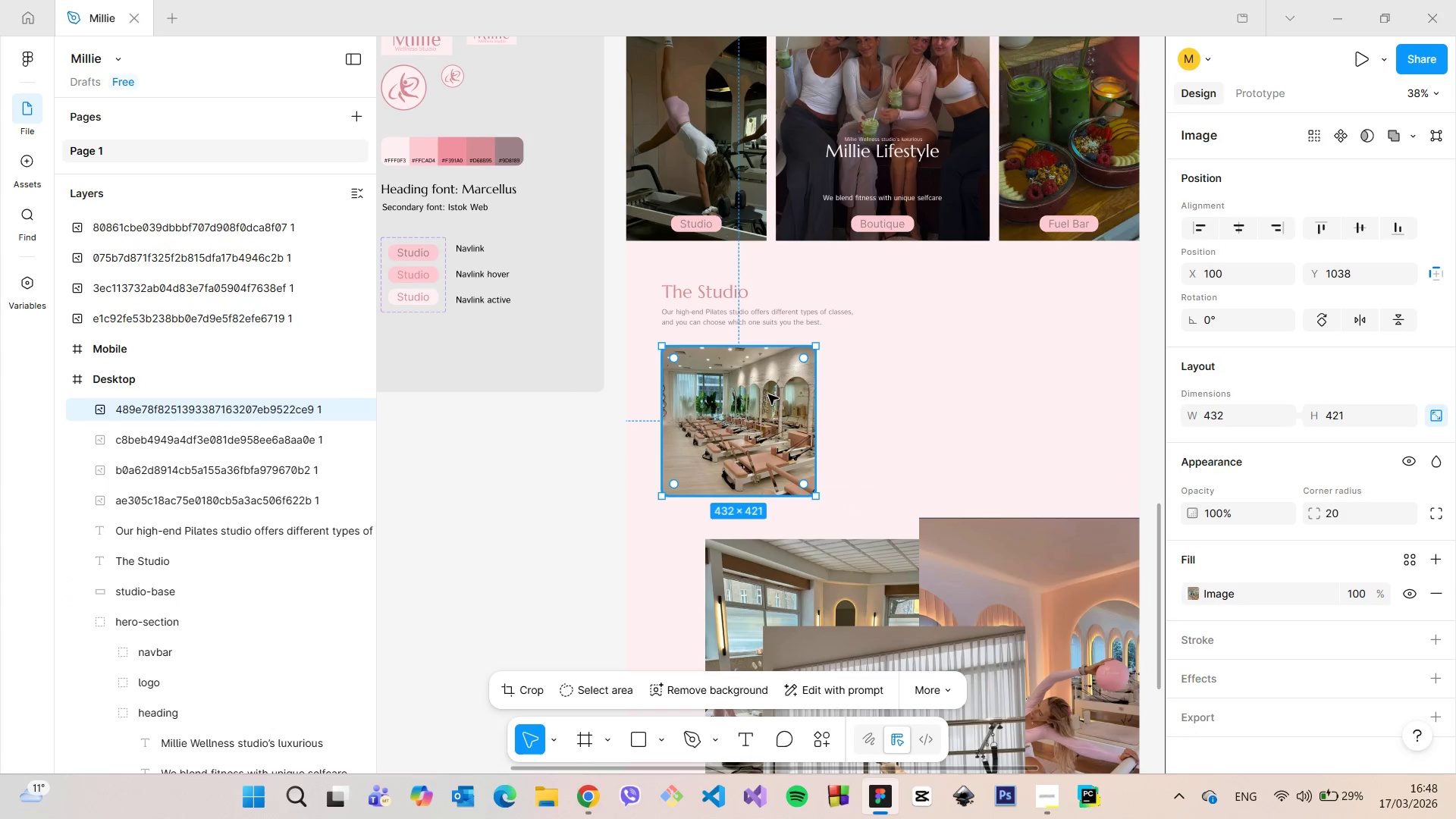 
left_click_drag(start_coordinate=[764, 394], to_coordinate=[1038, 336])
 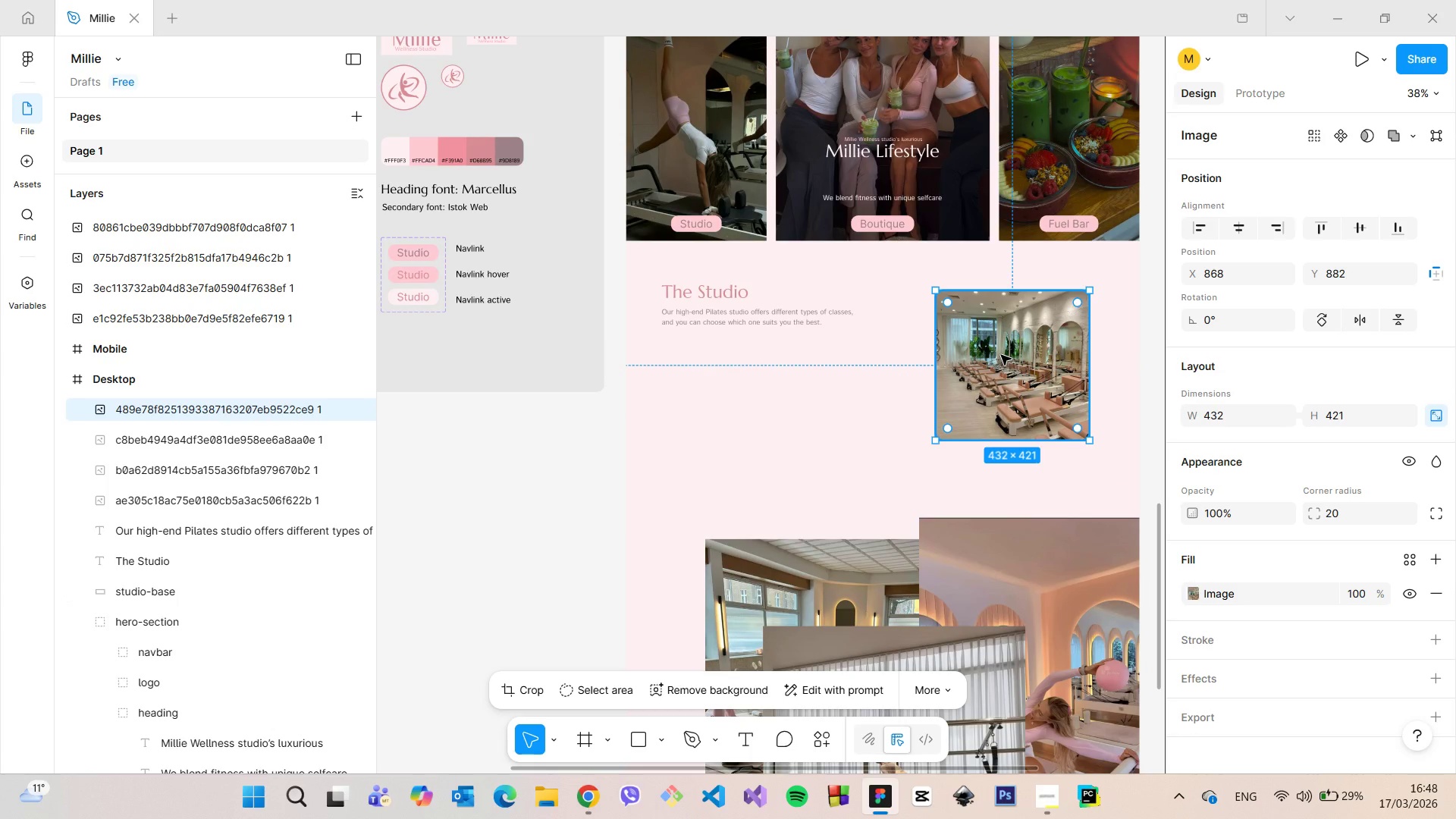 
wait(6.09)
 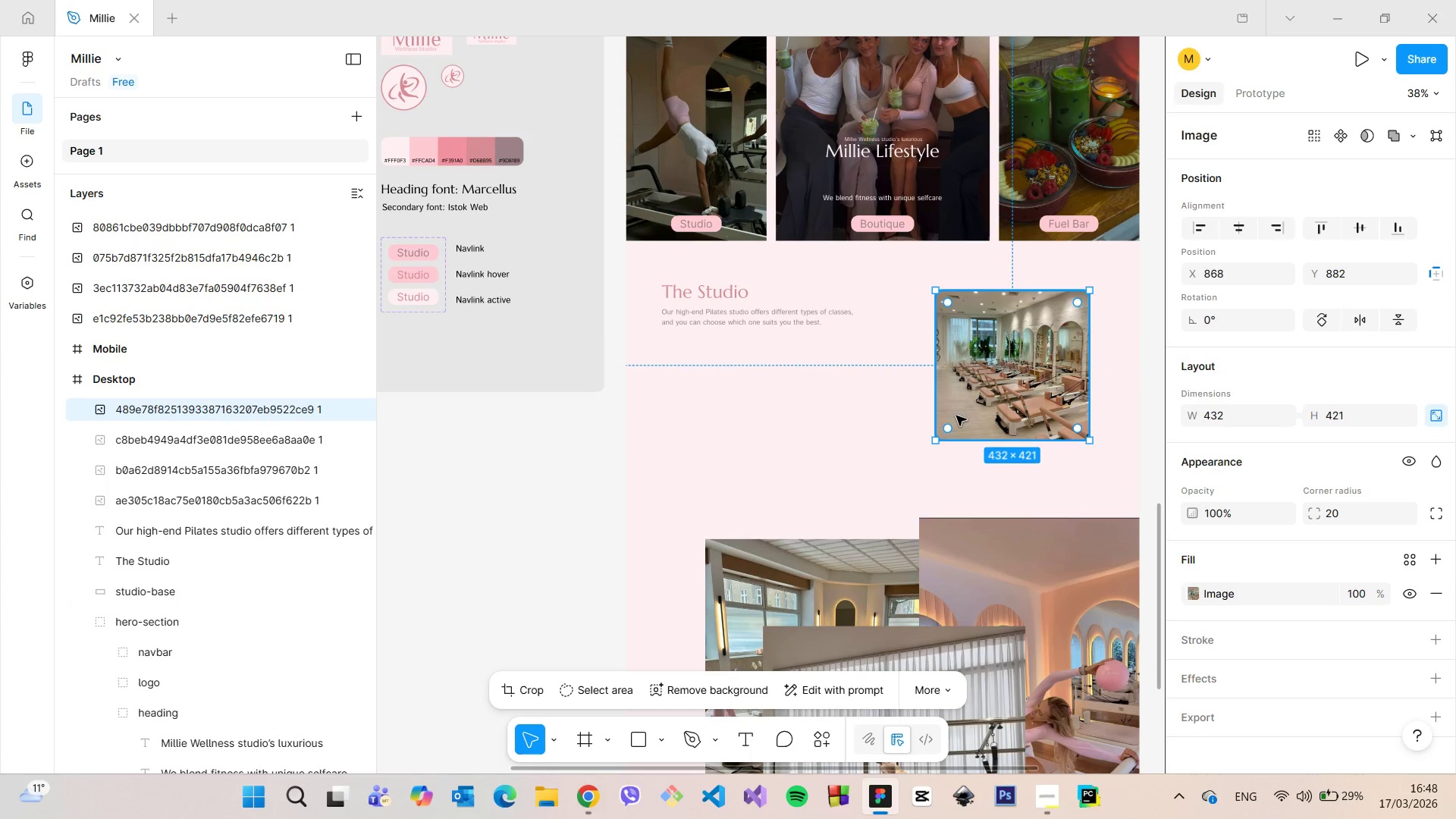 
left_click_drag(start_coordinate=[1001, 355], to_coordinate=[948, 346])
 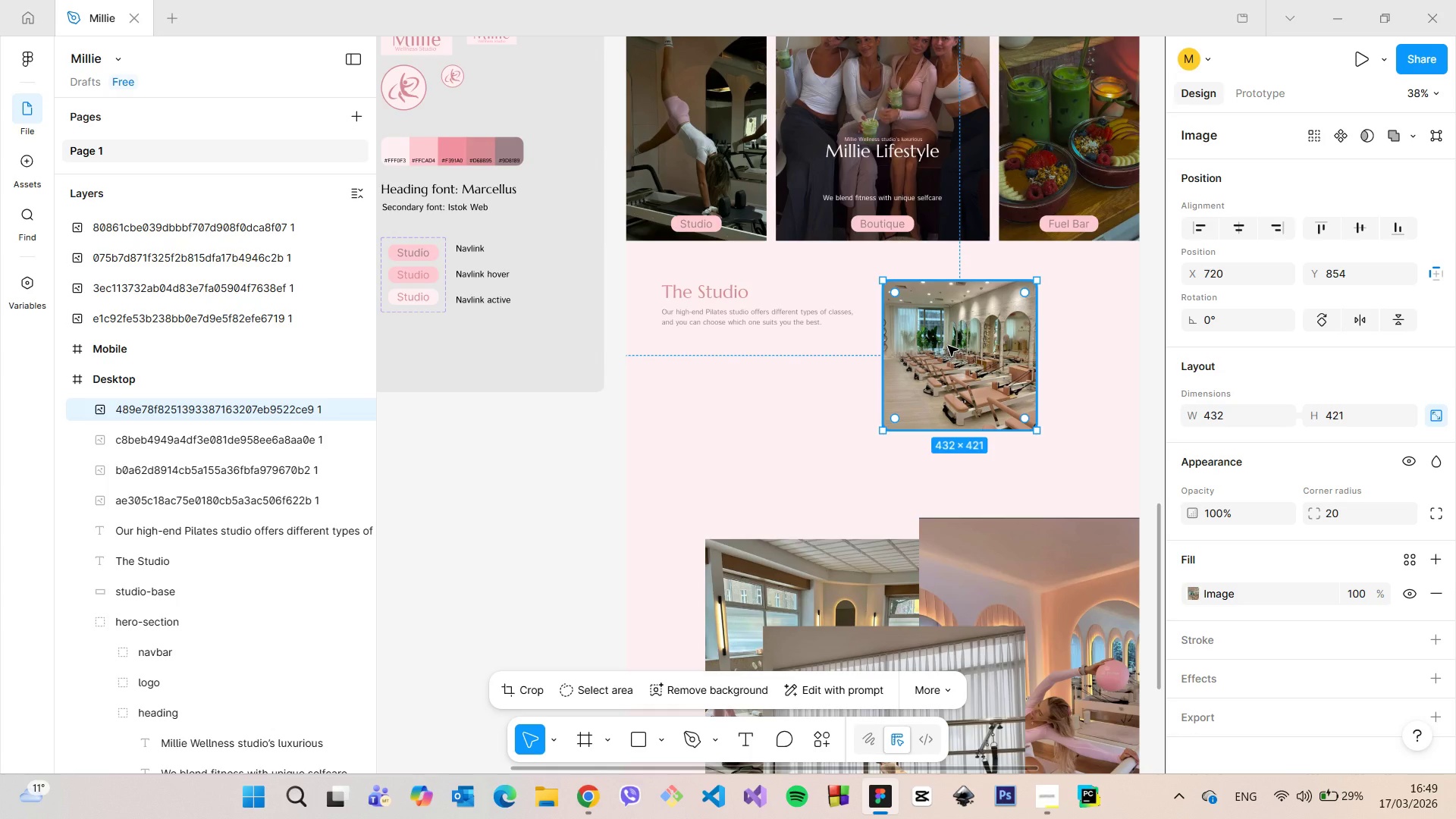 
left_click_drag(start_coordinate=[956, 353], to_coordinate=[1100, 342])
 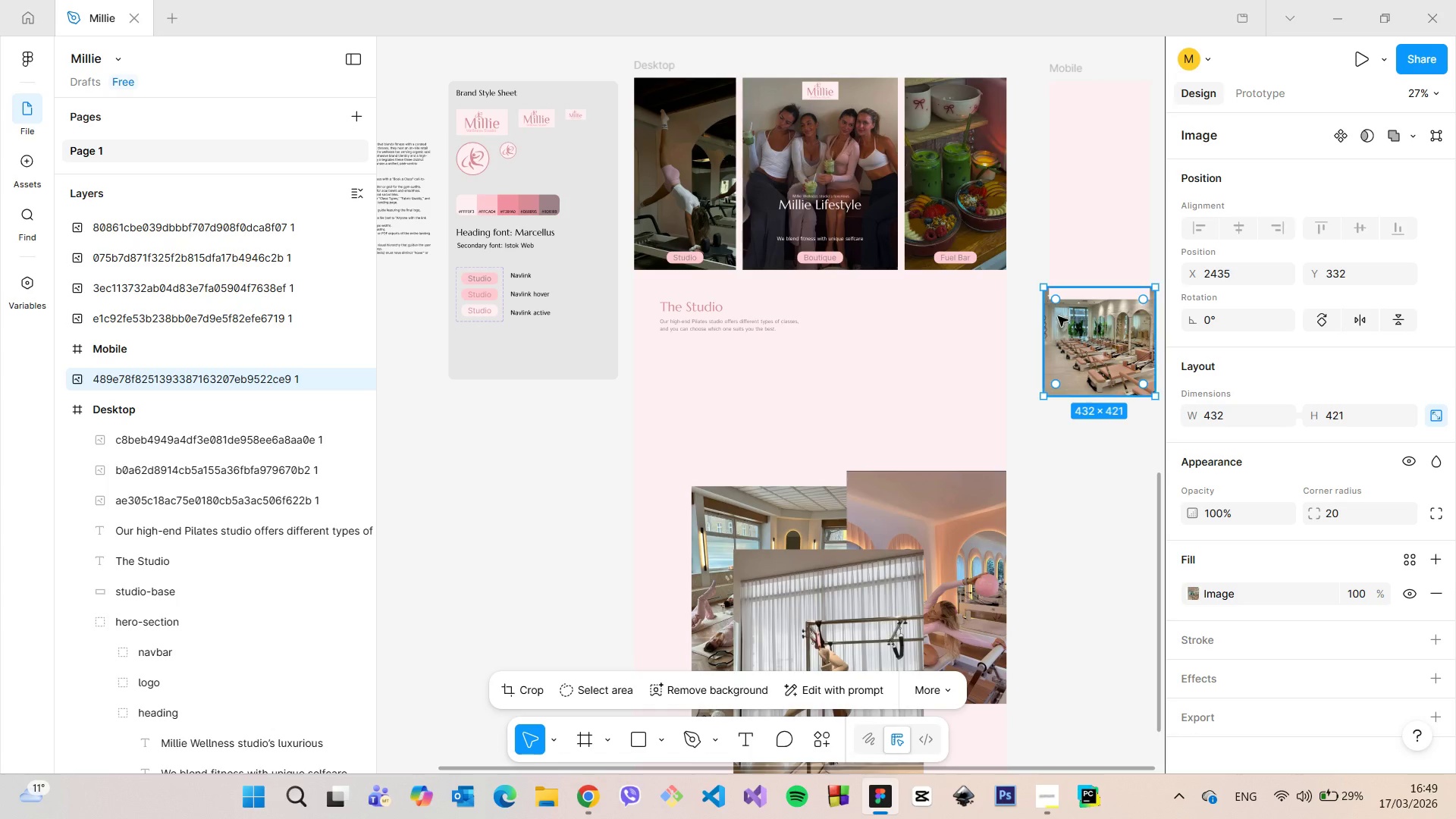 
scroll: coordinate [948, 346], scroll_direction: down, amount: 5.0
 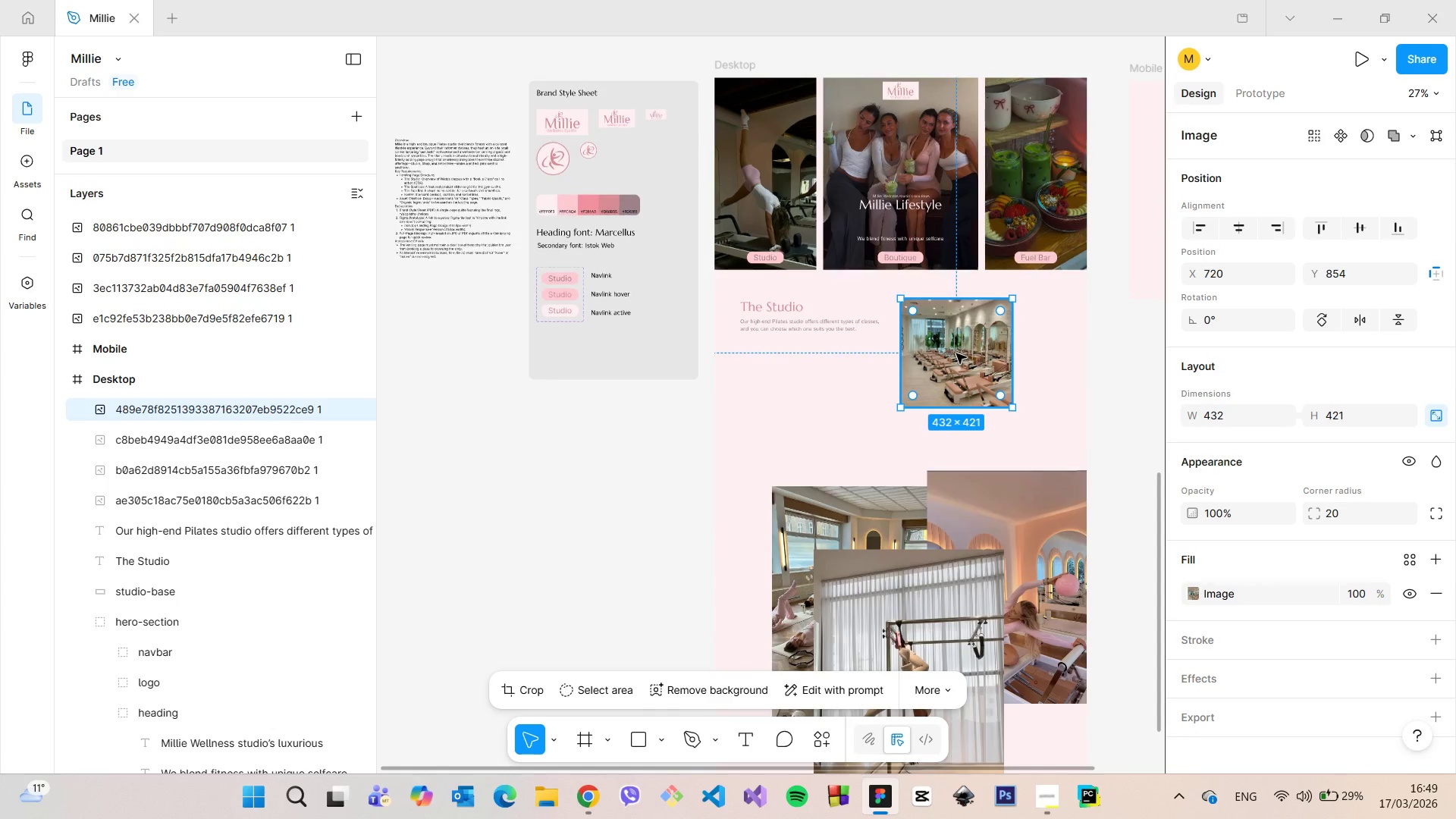 
left_click_drag(start_coordinate=[1078, 346], to_coordinate=[1079, 417])
 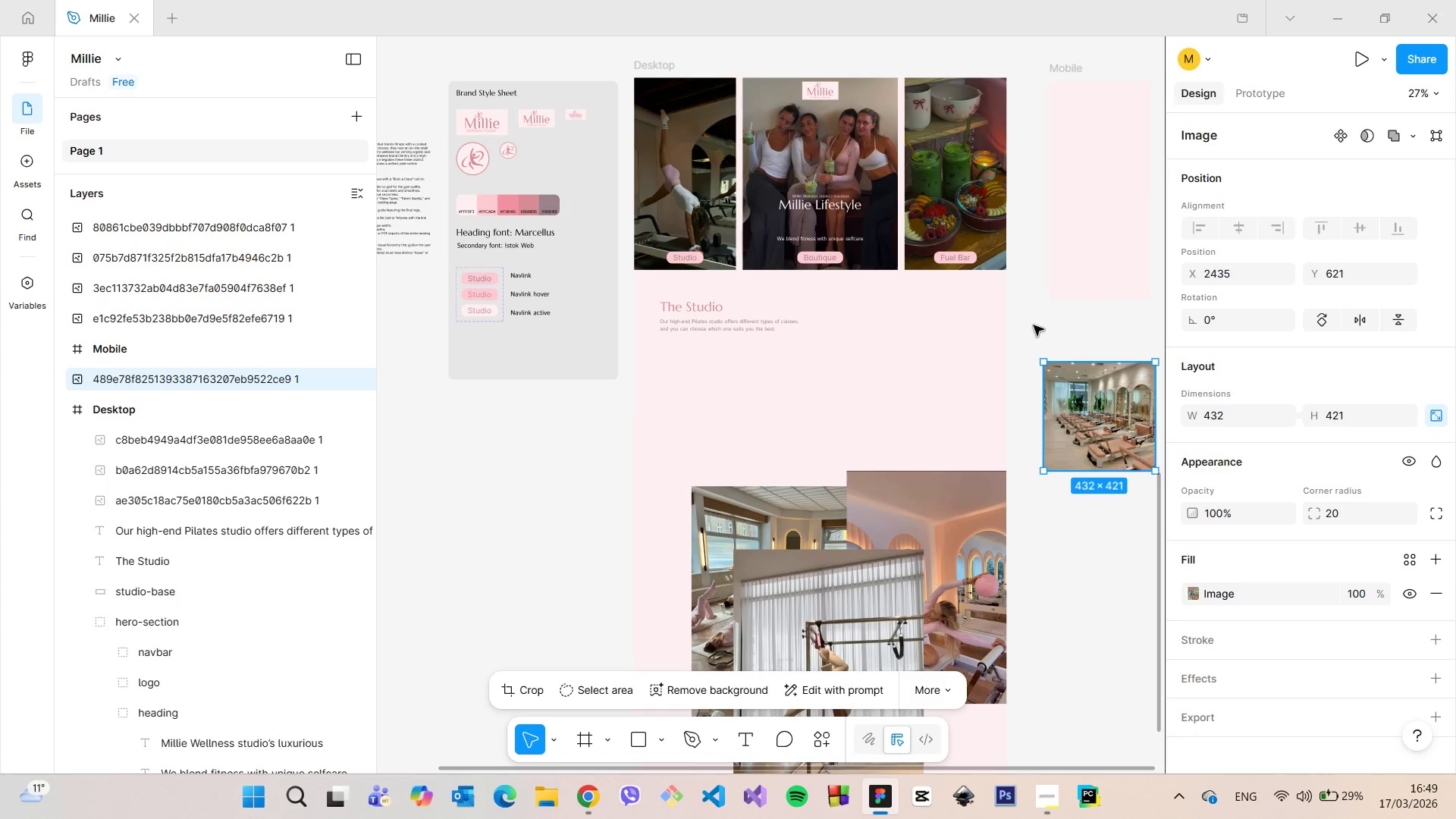 
left_click([1034, 325])
 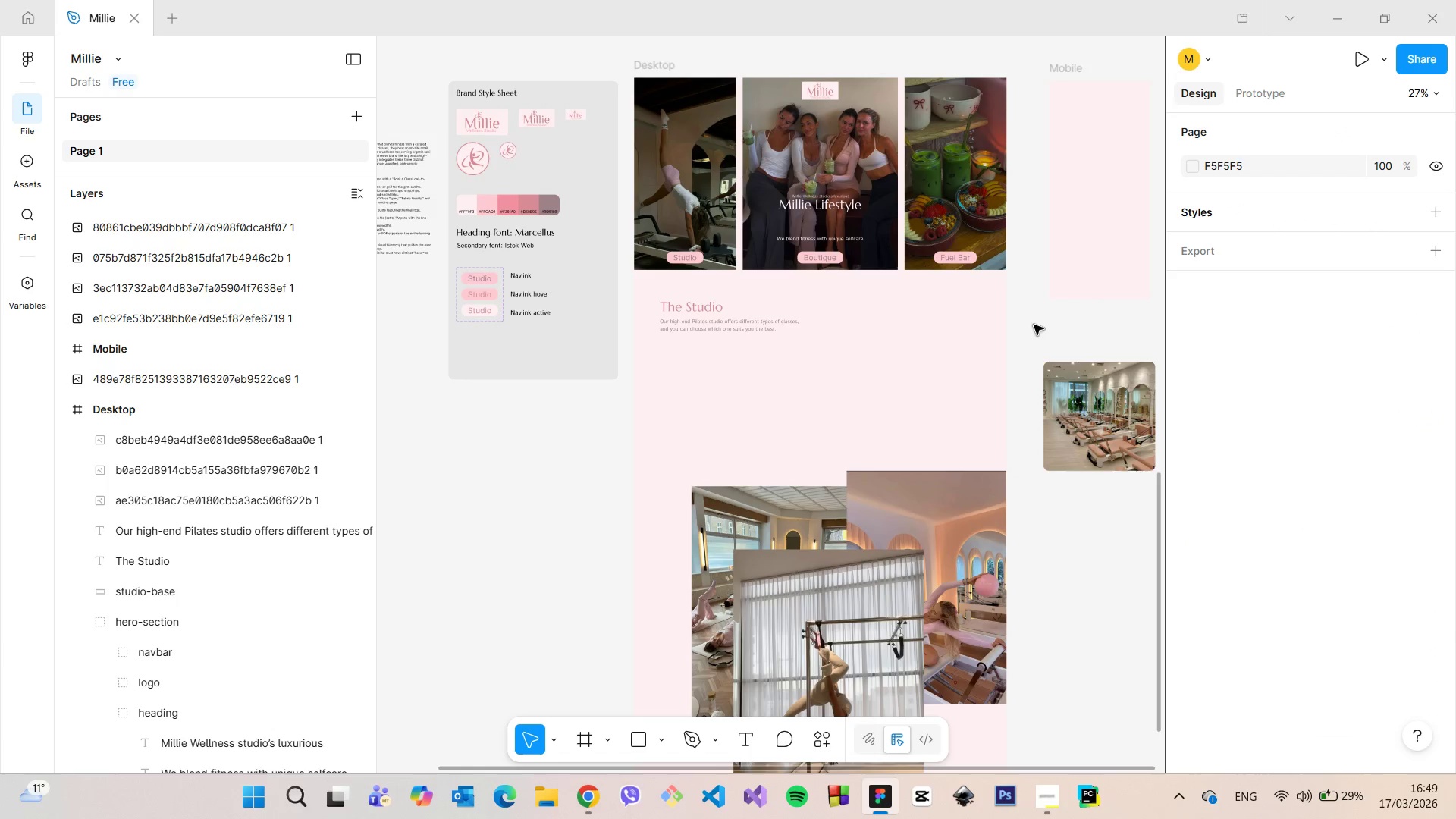 
scroll: coordinate [1034, 325], scroll_direction: down, amount: 14.0
 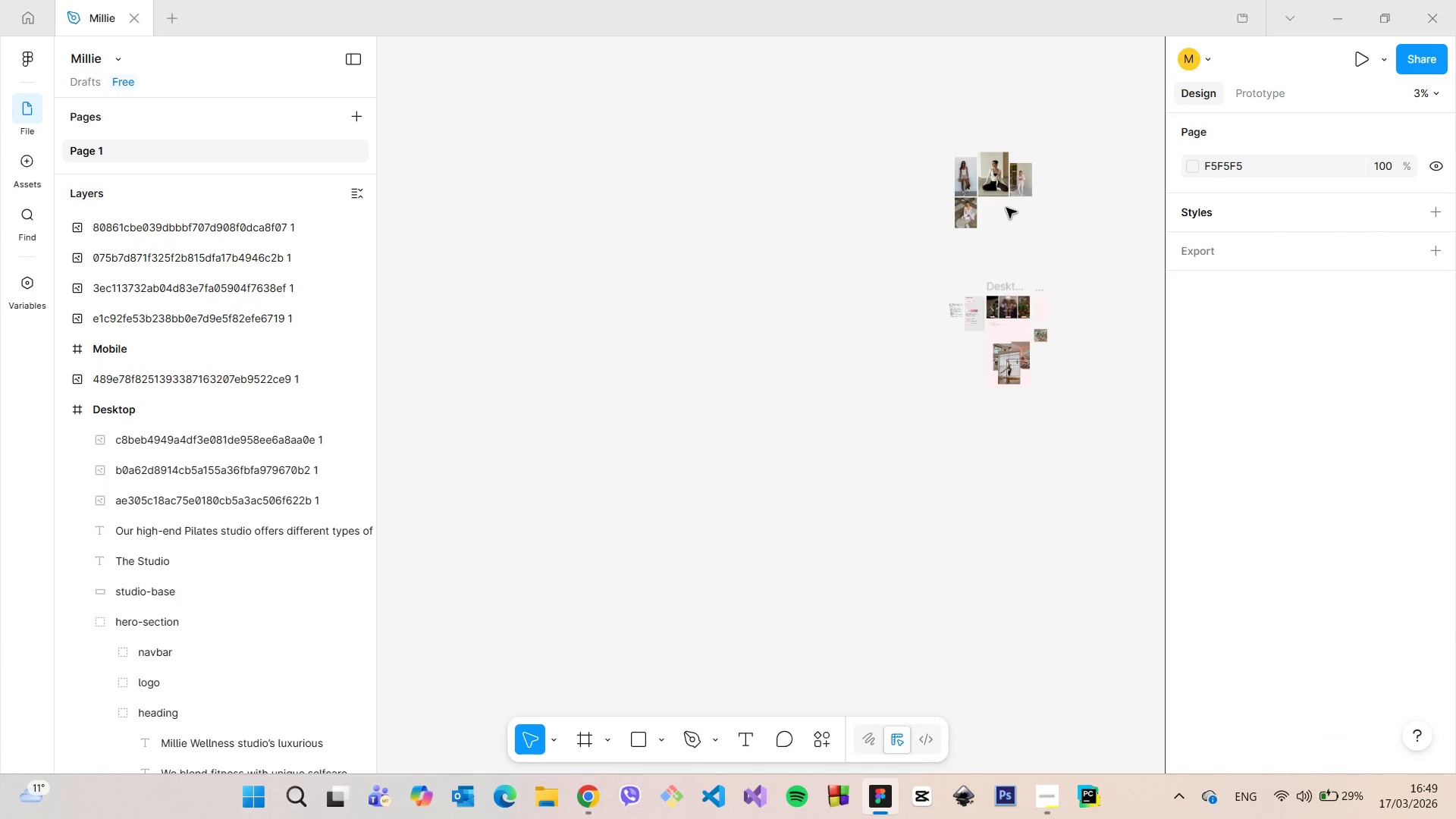 
left_click_drag(start_coordinate=[1030, 229], to_coordinate=[943, 157])
 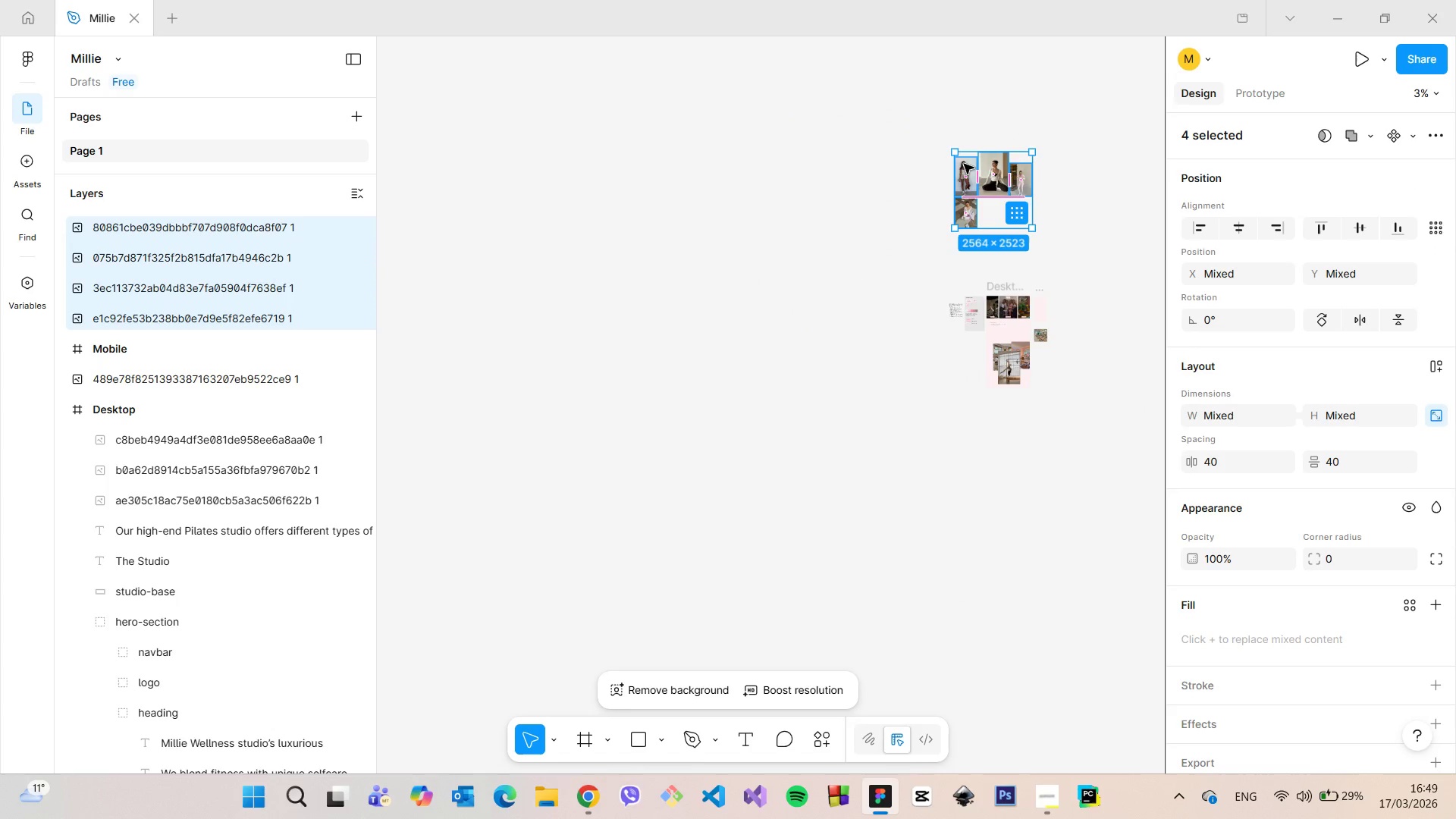 
left_click_drag(start_coordinate=[964, 166], to_coordinate=[959, 221])
 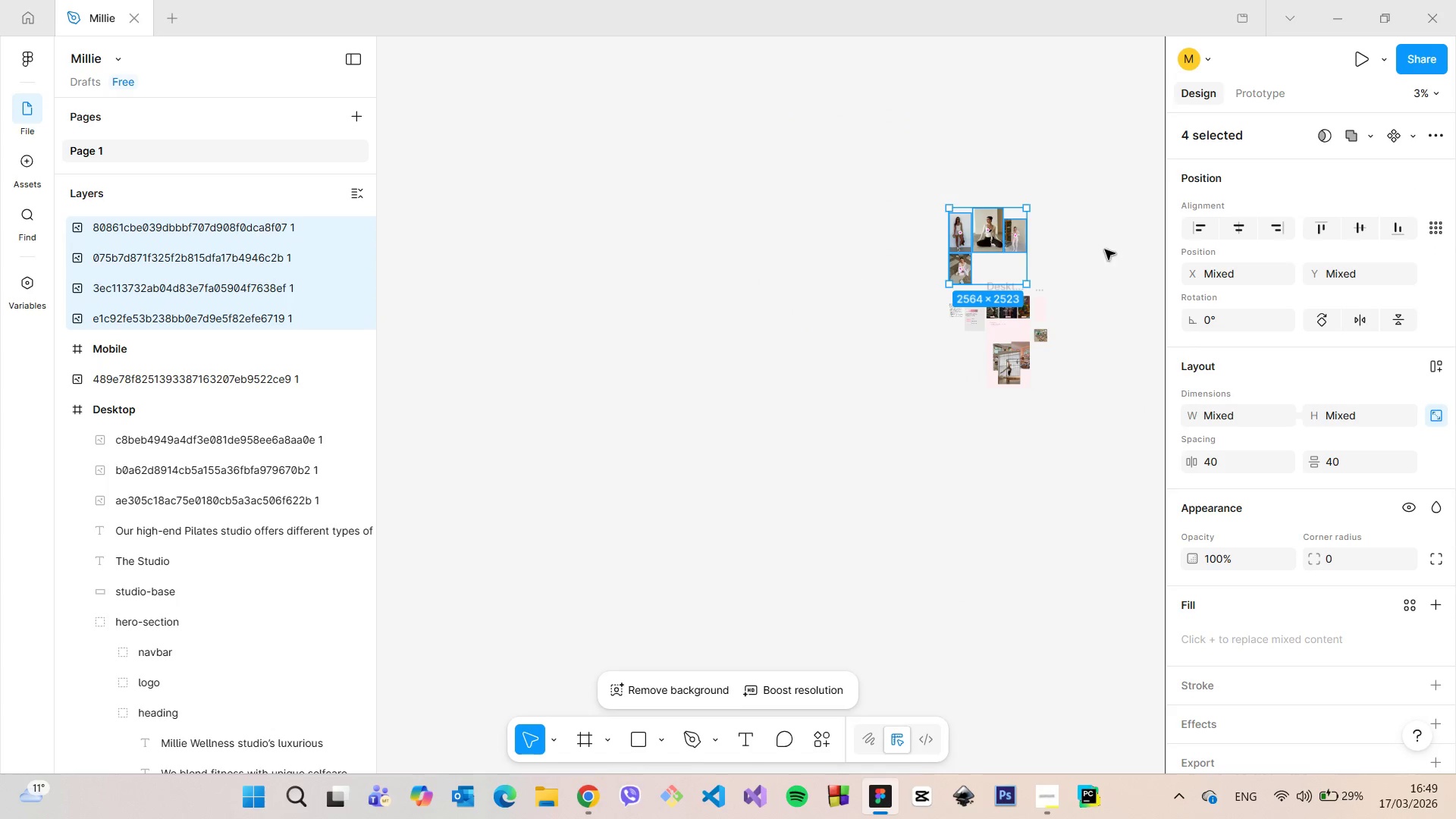 
left_click([1100, 249])
 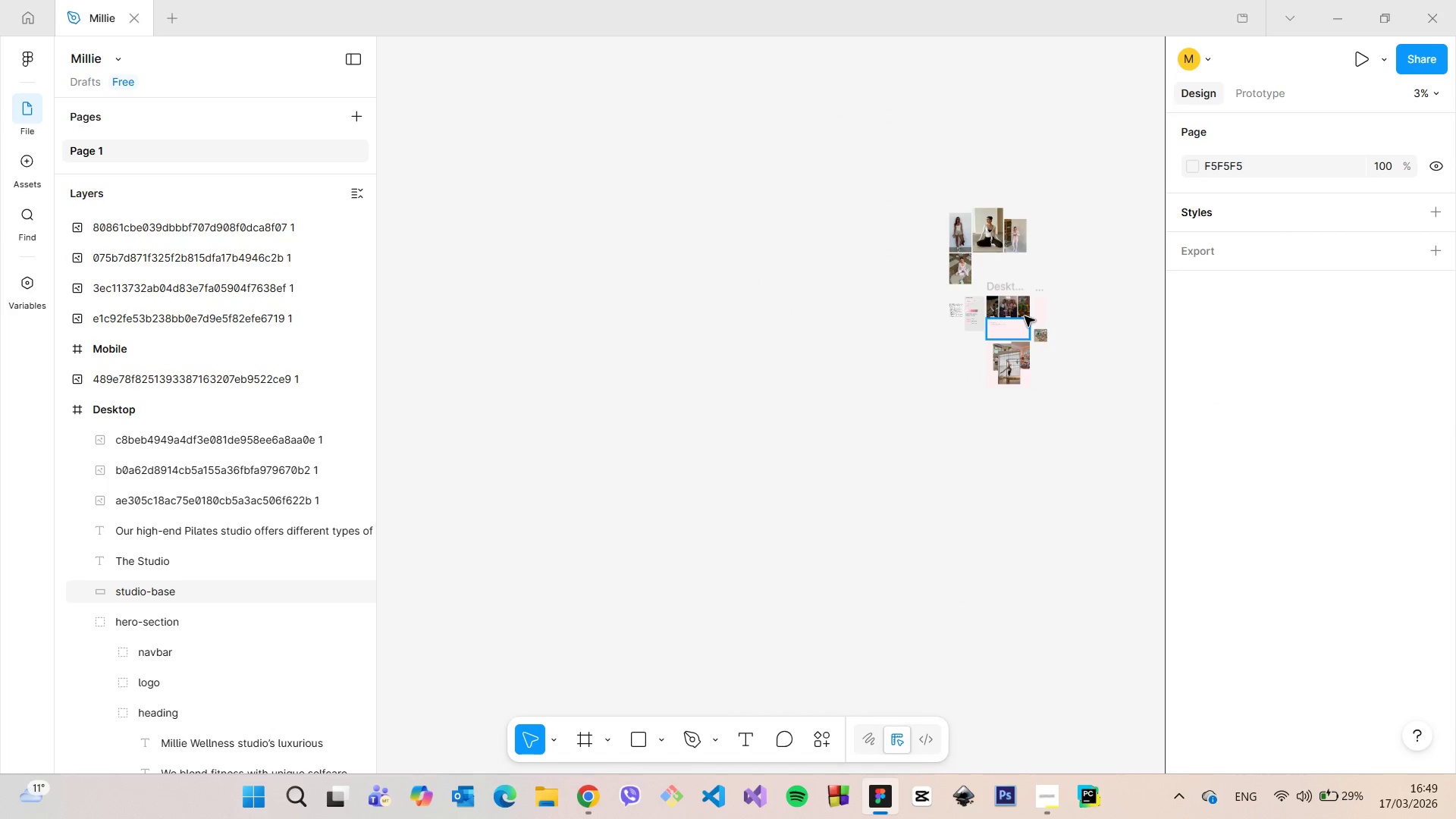 
scroll: coordinate [1003, 322], scroll_direction: up, amount: 18.0
 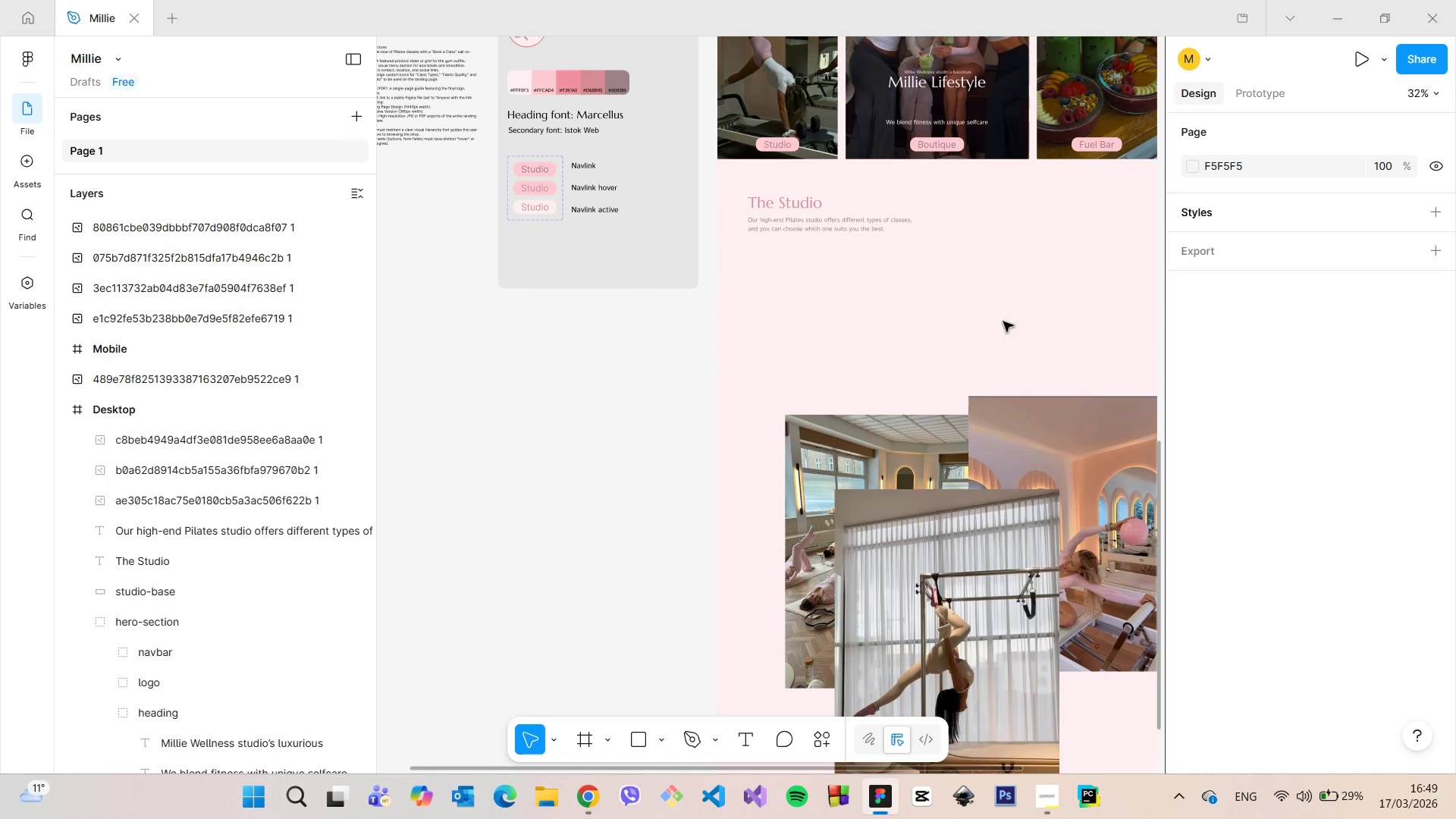 
scroll: coordinate [1003, 322], scroll_direction: down, amount: 6.0
 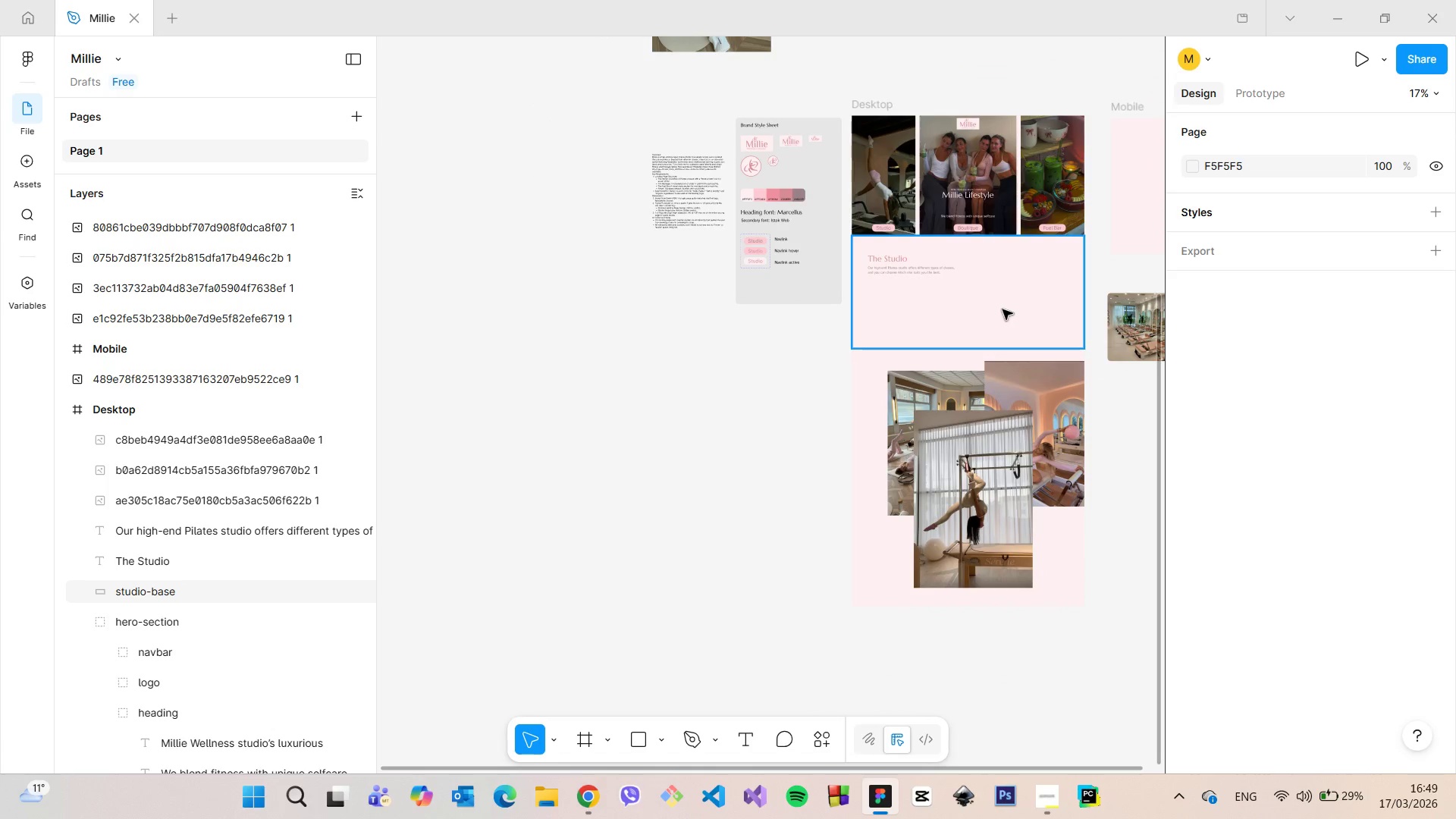 
left_click([1008, 263])
 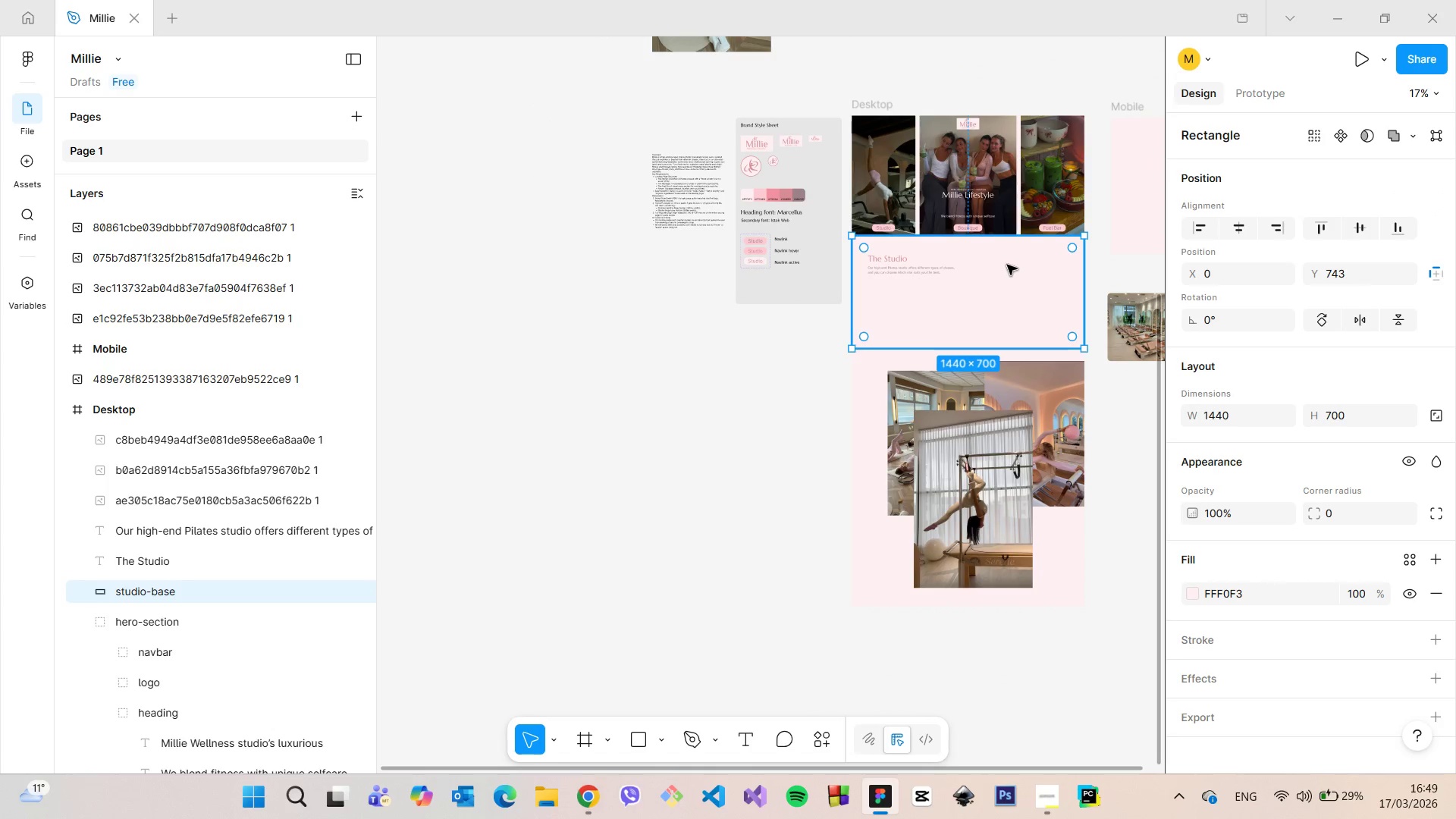 
scroll: coordinate [1007, 265], scroll_direction: up, amount: 4.0
 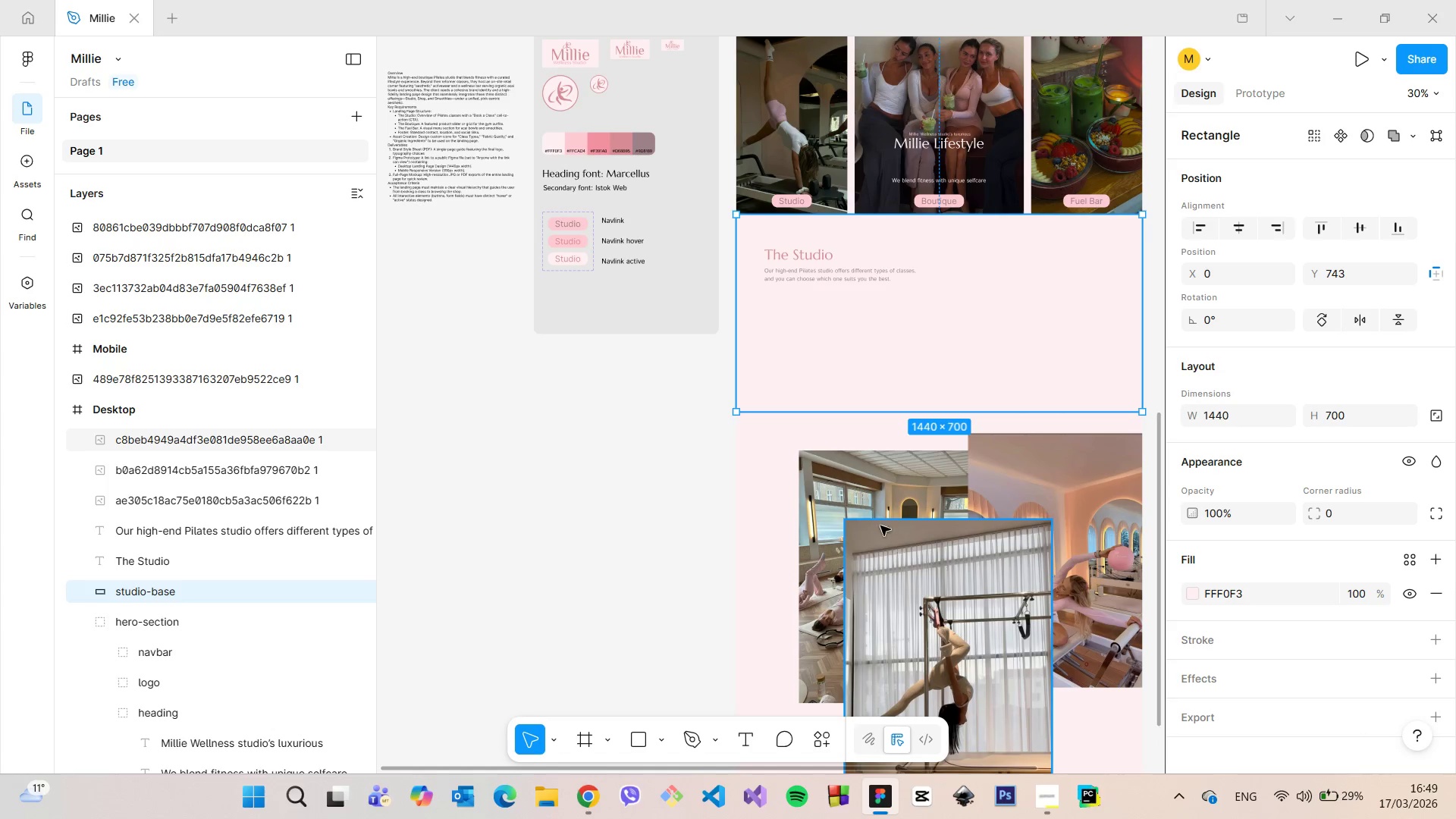 
left_click([852, 496])
 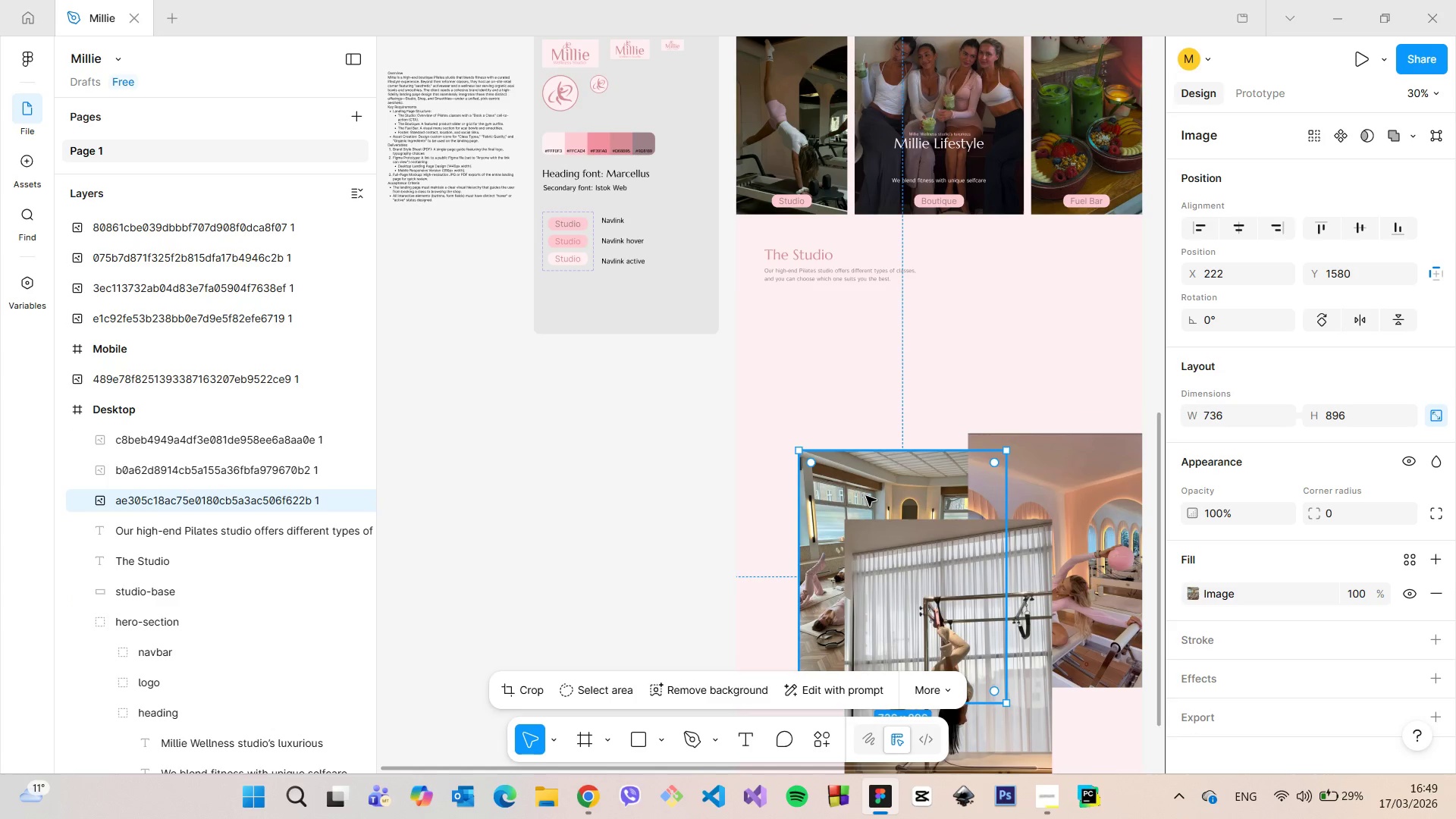 
left_click_drag(start_coordinate=[866, 496], to_coordinate=[830, 363])
 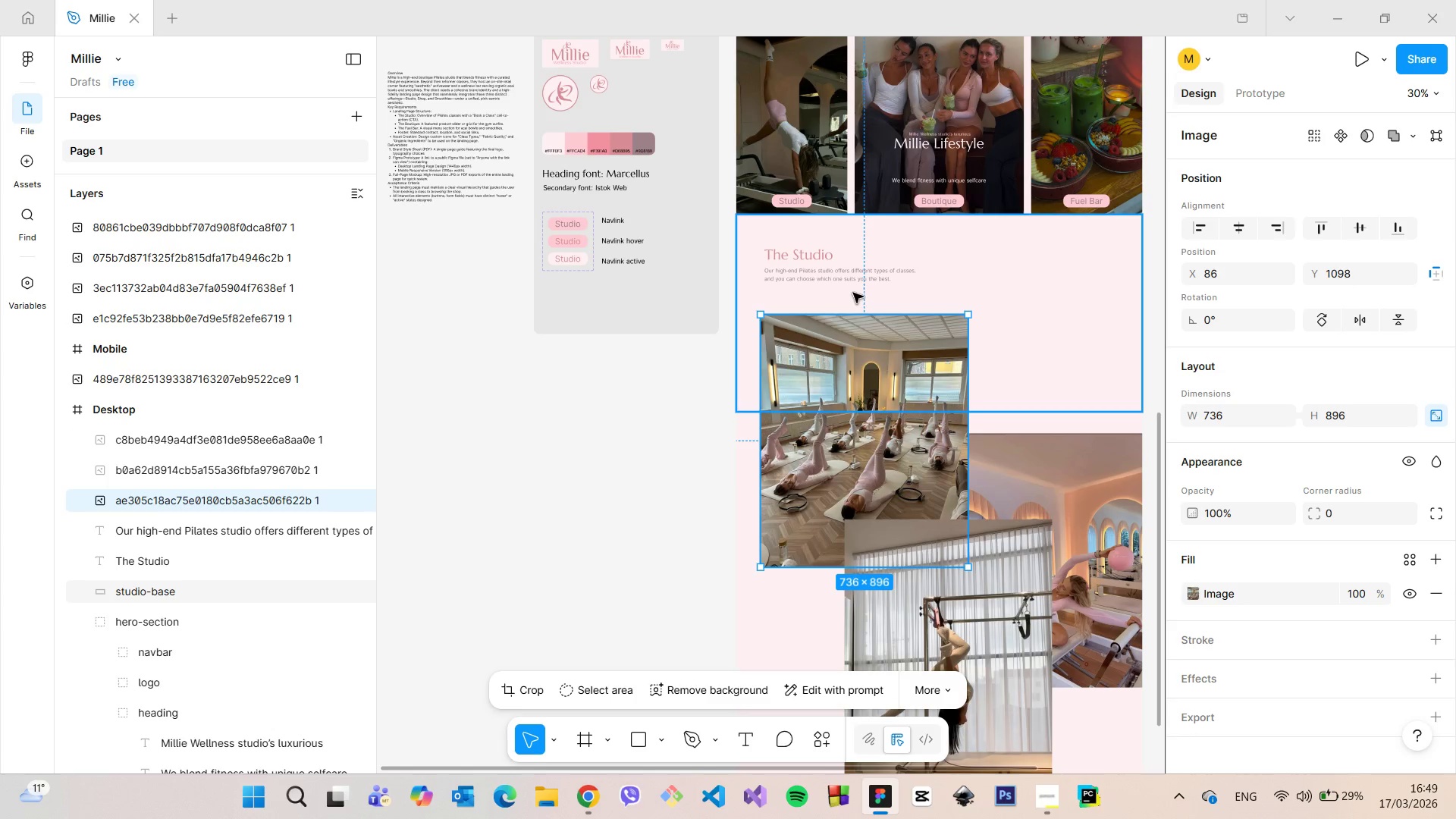 
scroll: coordinate [854, 293], scroll_direction: up, amount: 5.0
 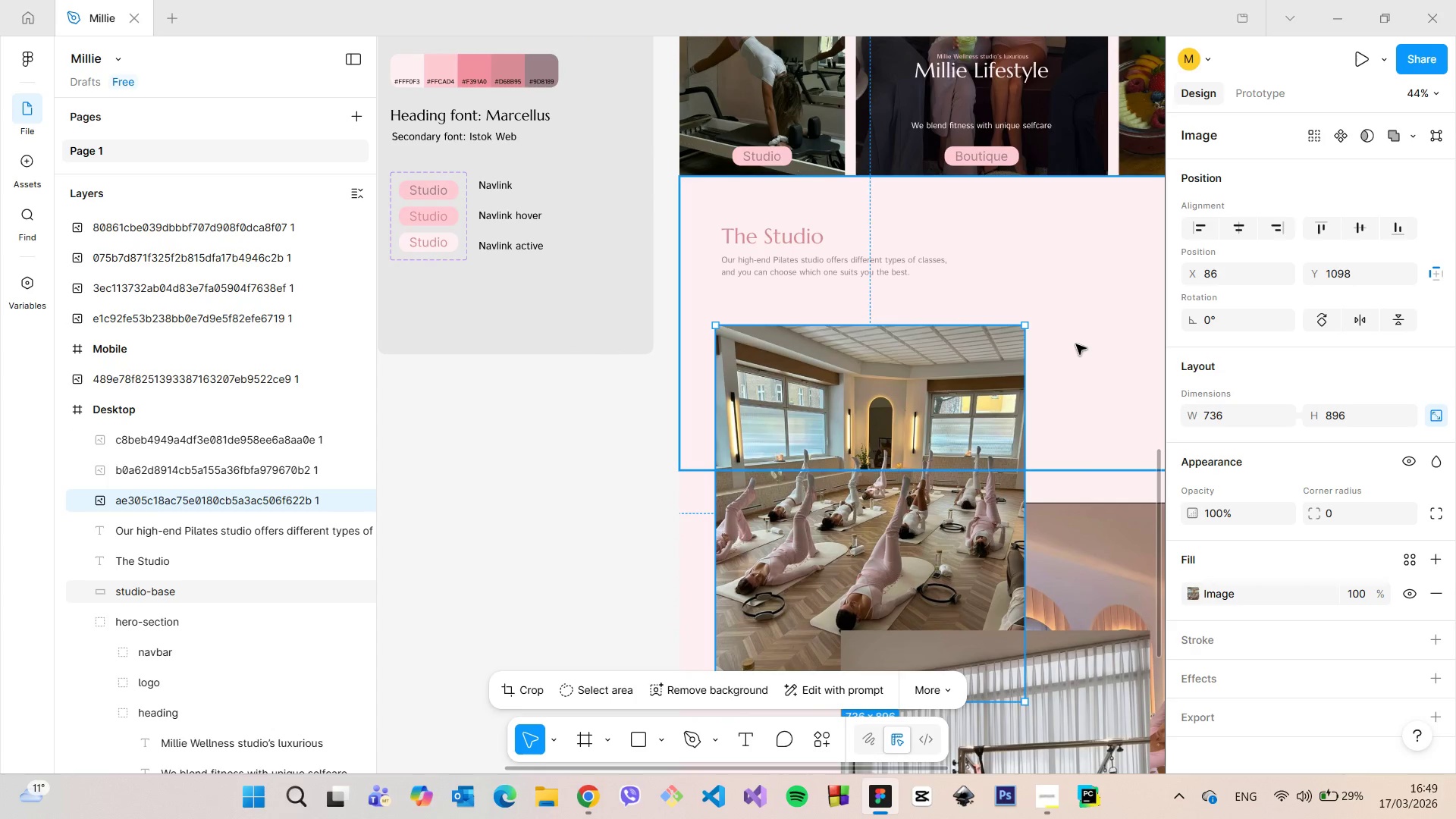 
left_click([1076, 344])
 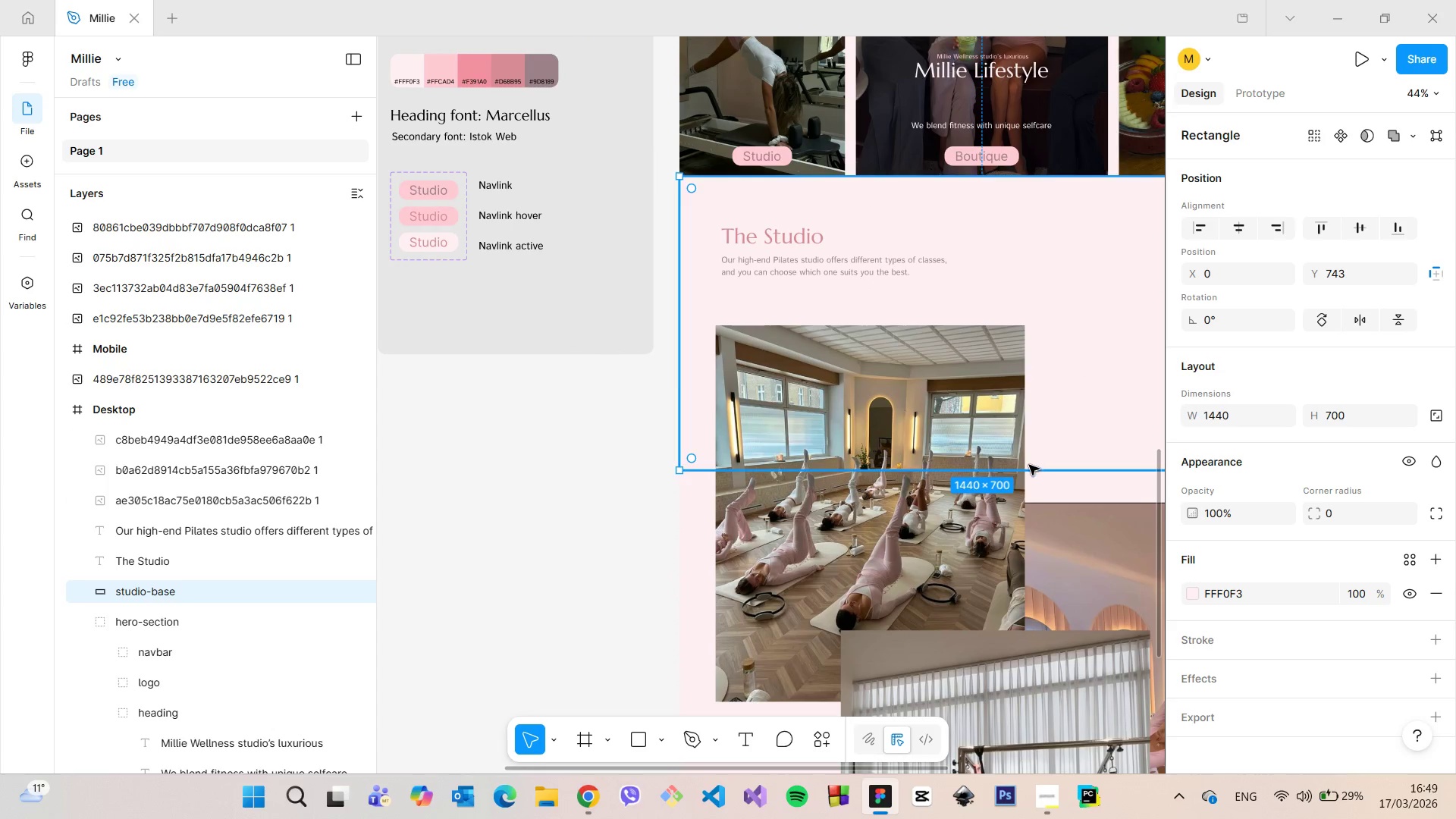 
left_click_drag(start_coordinate=[1029, 467], to_coordinate=[1039, 607])
 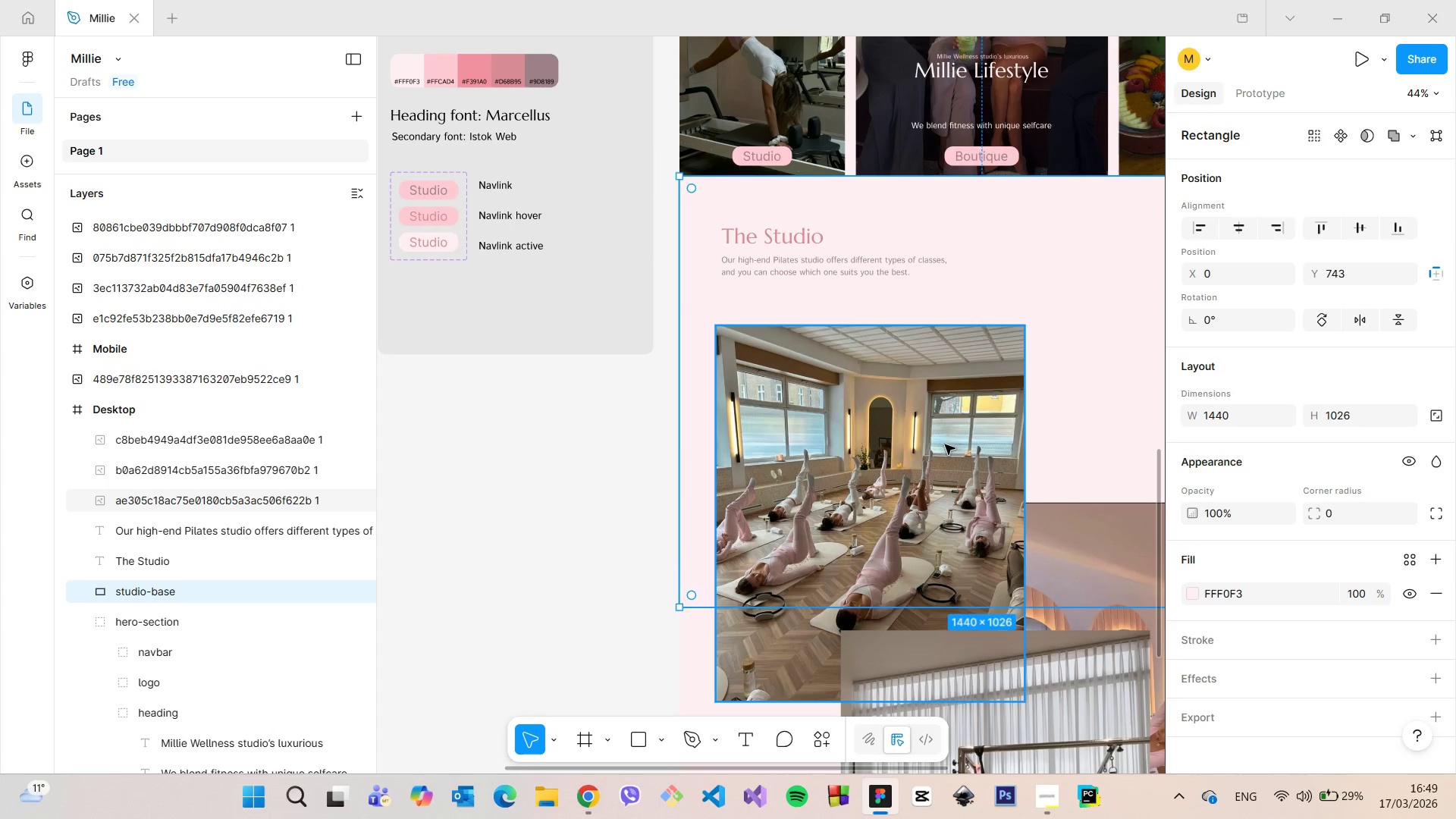 
left_click([945, 444])
 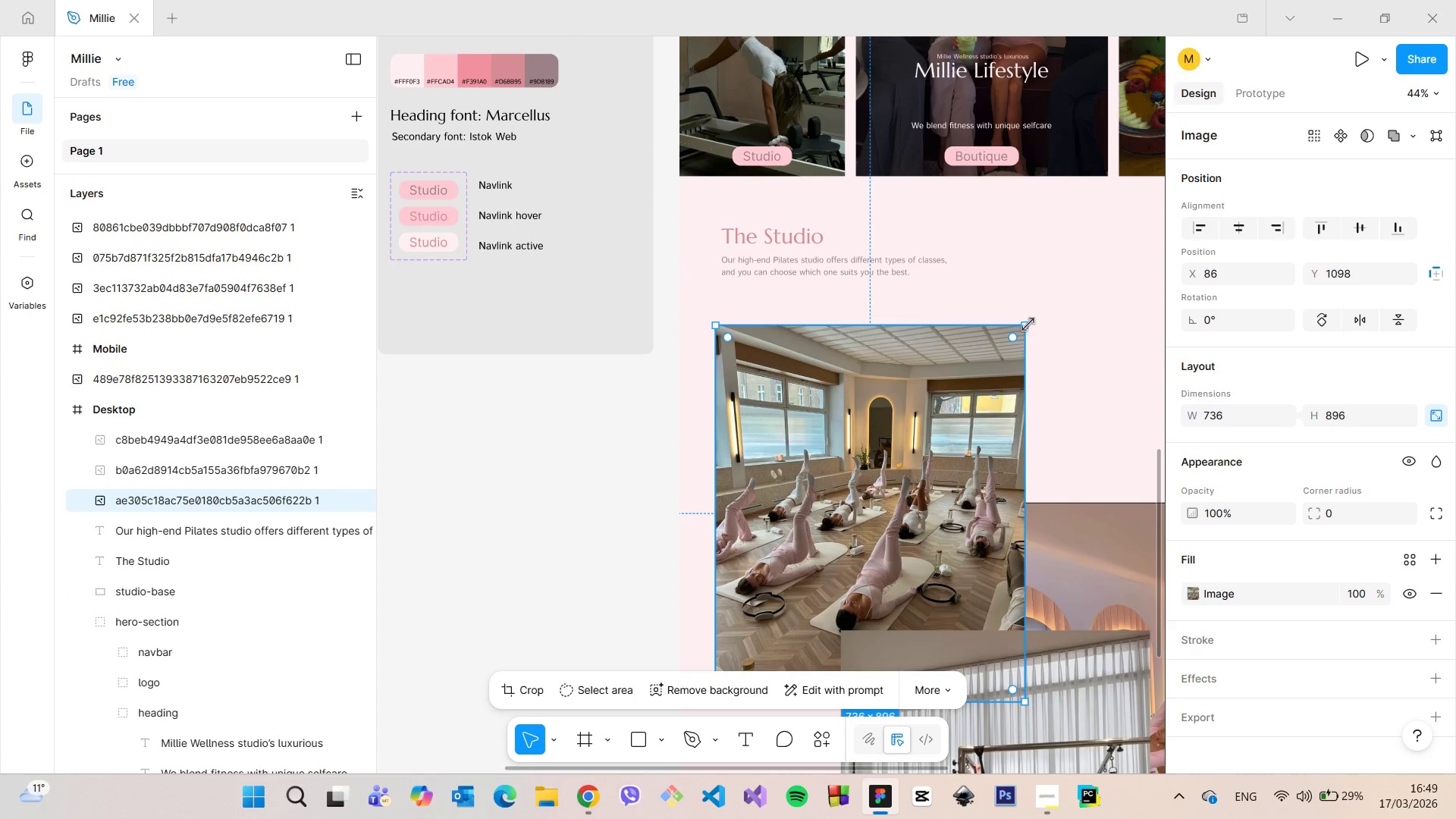 
left_click_drag(start_coordinate=[1028, 325], to_coordinate=[933, 500])
 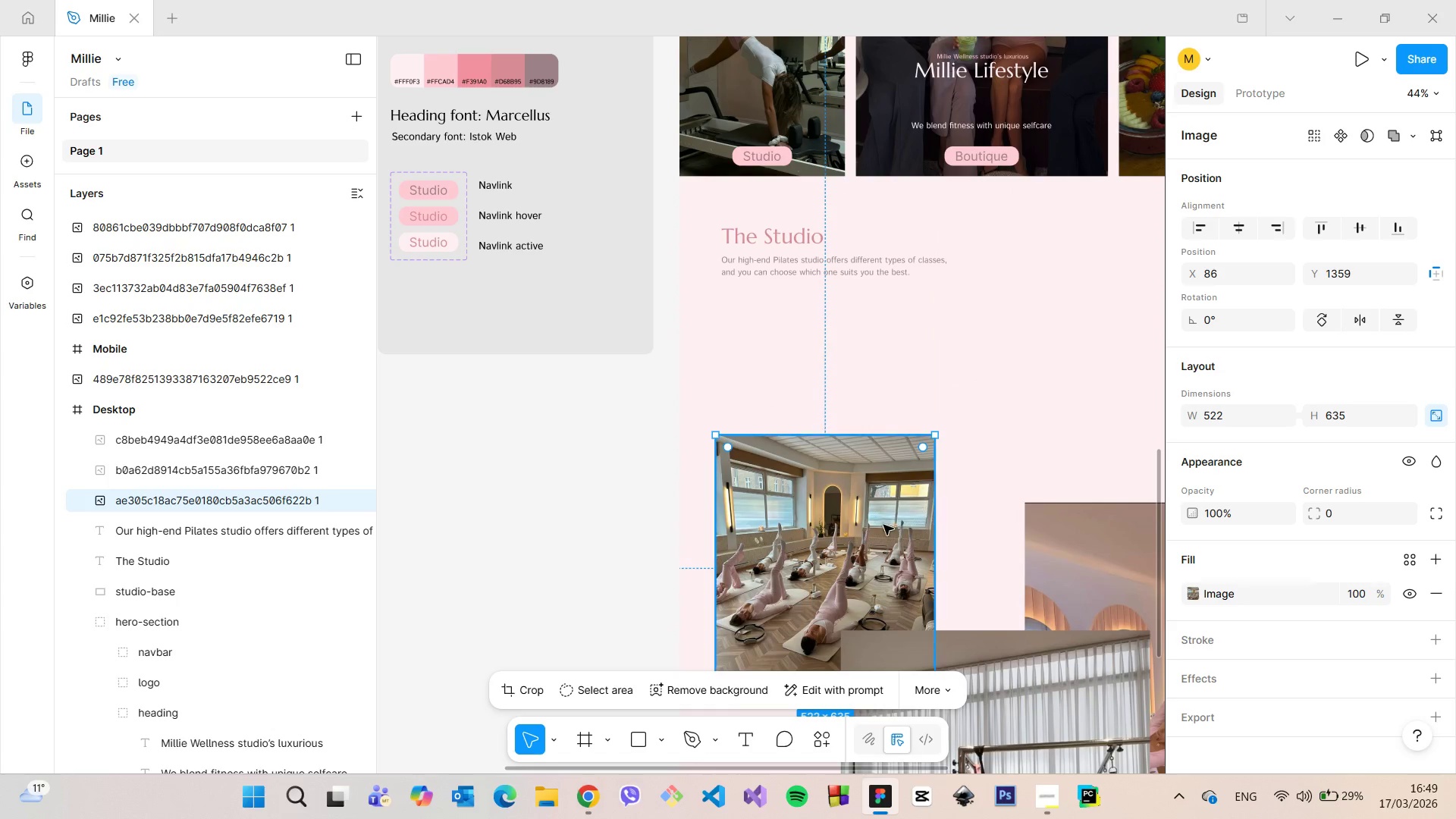 
left_click_drag(start_coordinate=[883, 525], to_coordinate=[1100, 461])
 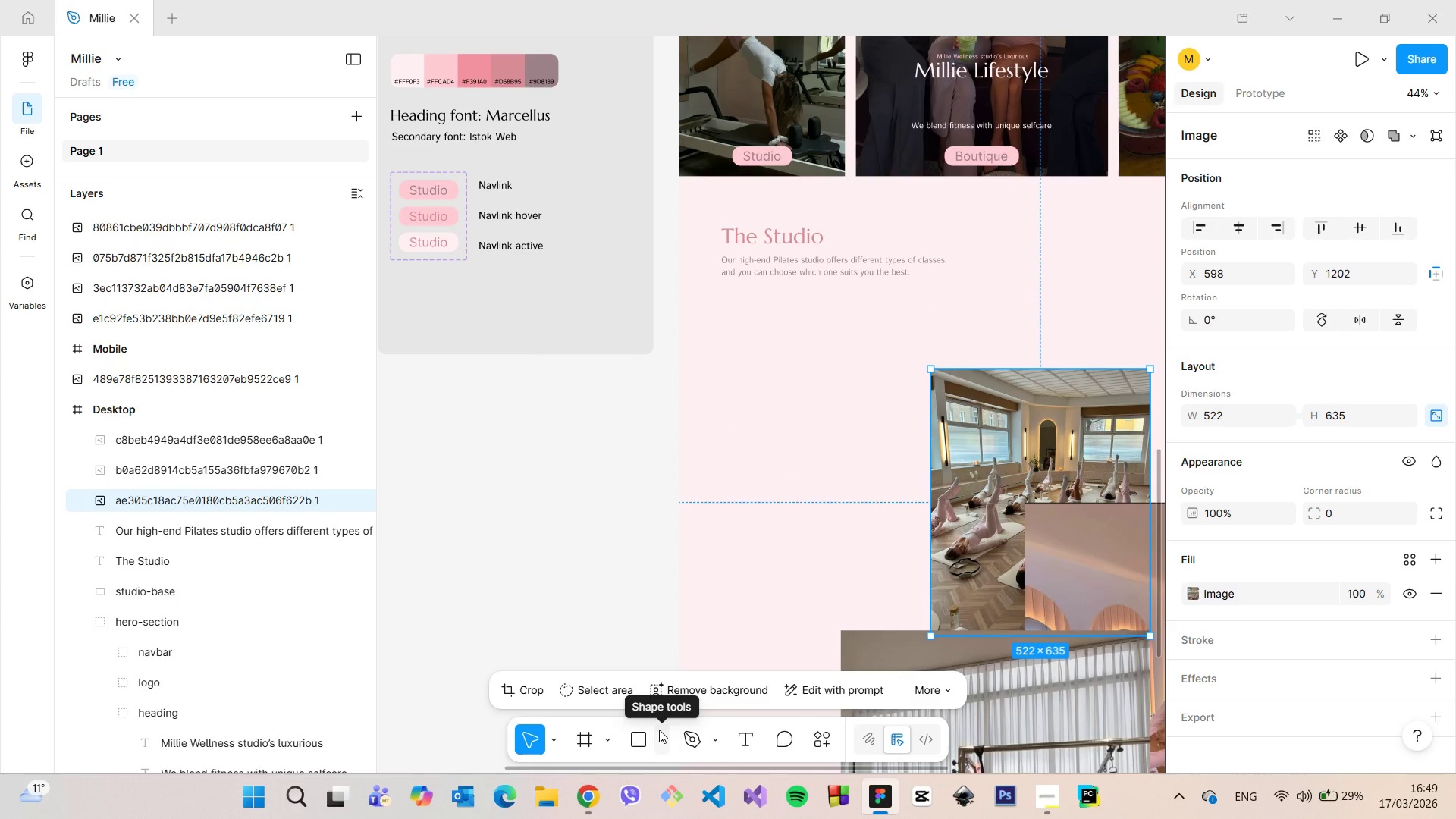 
wait(8.06)
 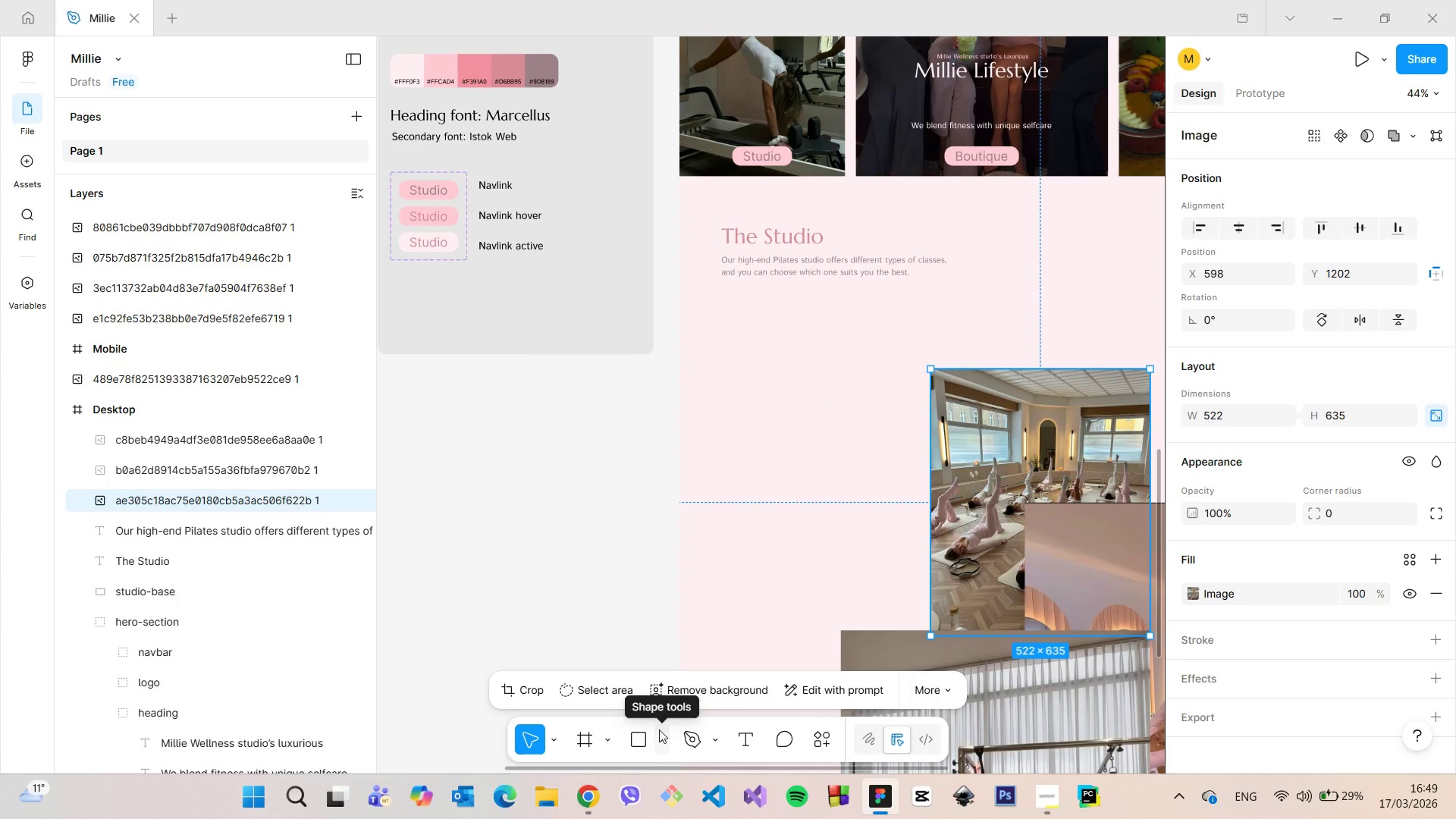 
left_click([659, 730])
 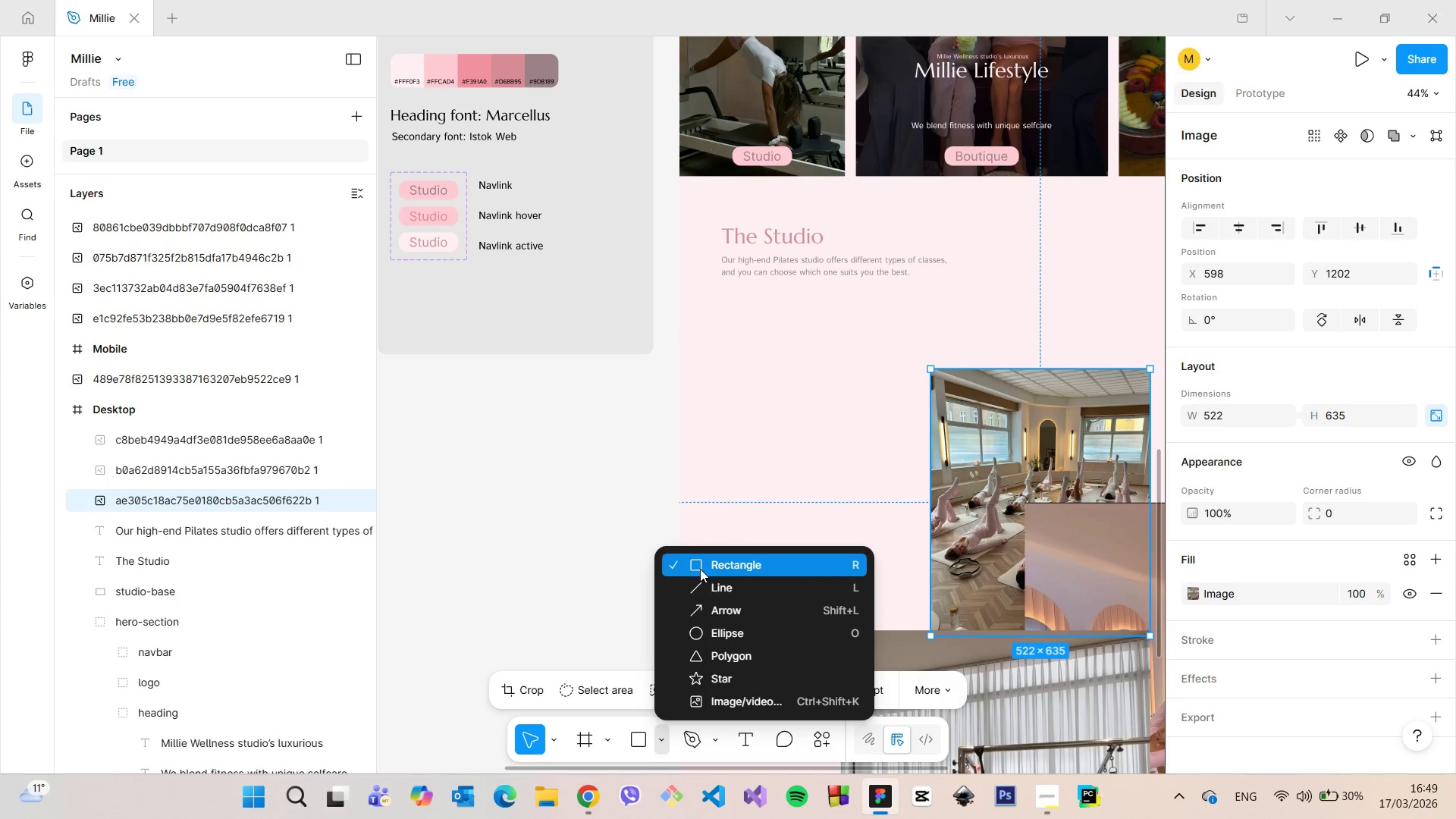 
left_click([700, 569])
 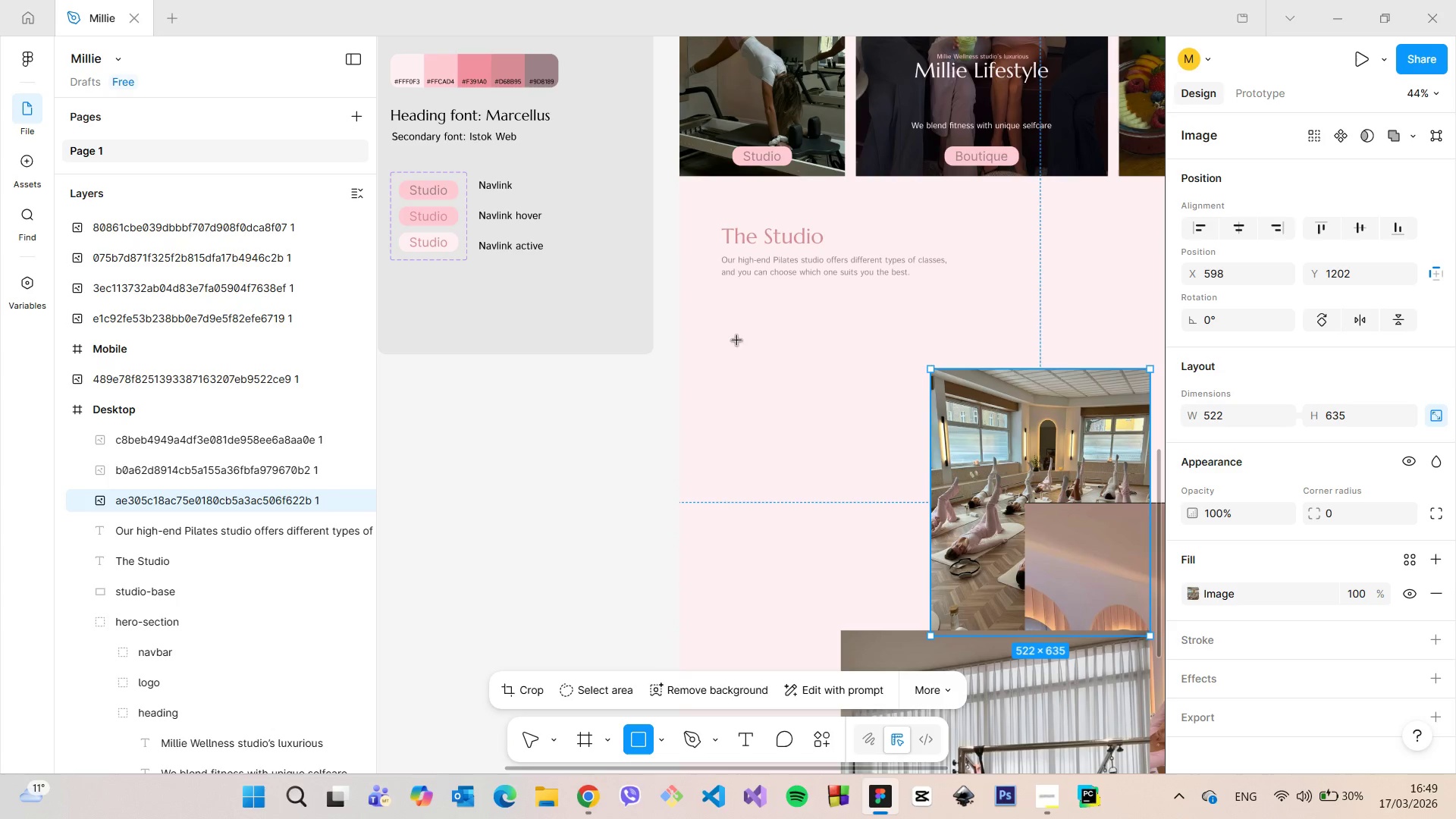 
left_click_drag(start_coordinate=[728, 334], to_coordinate=[888, 555])
 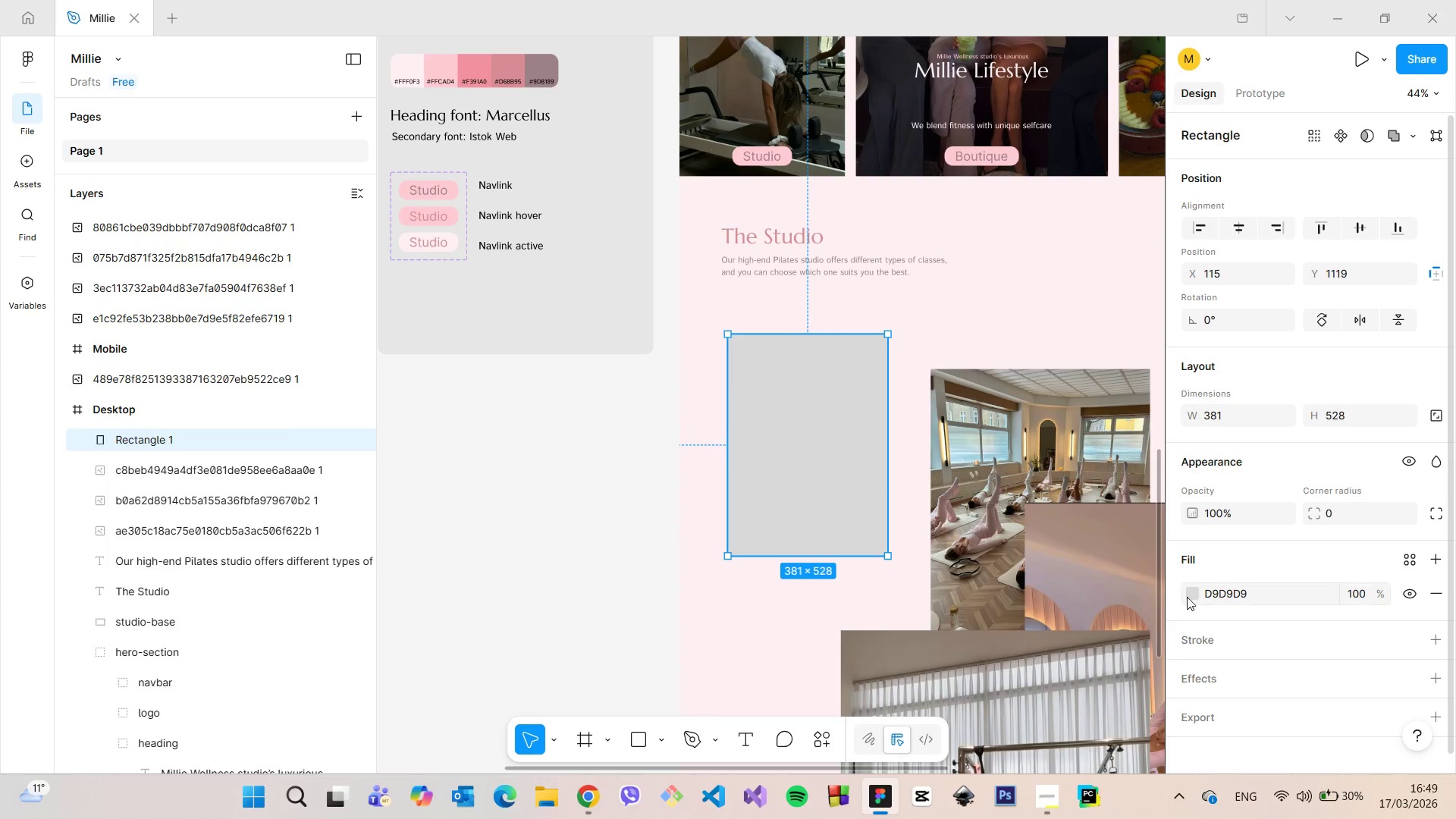 
left_click([1187, 597])
 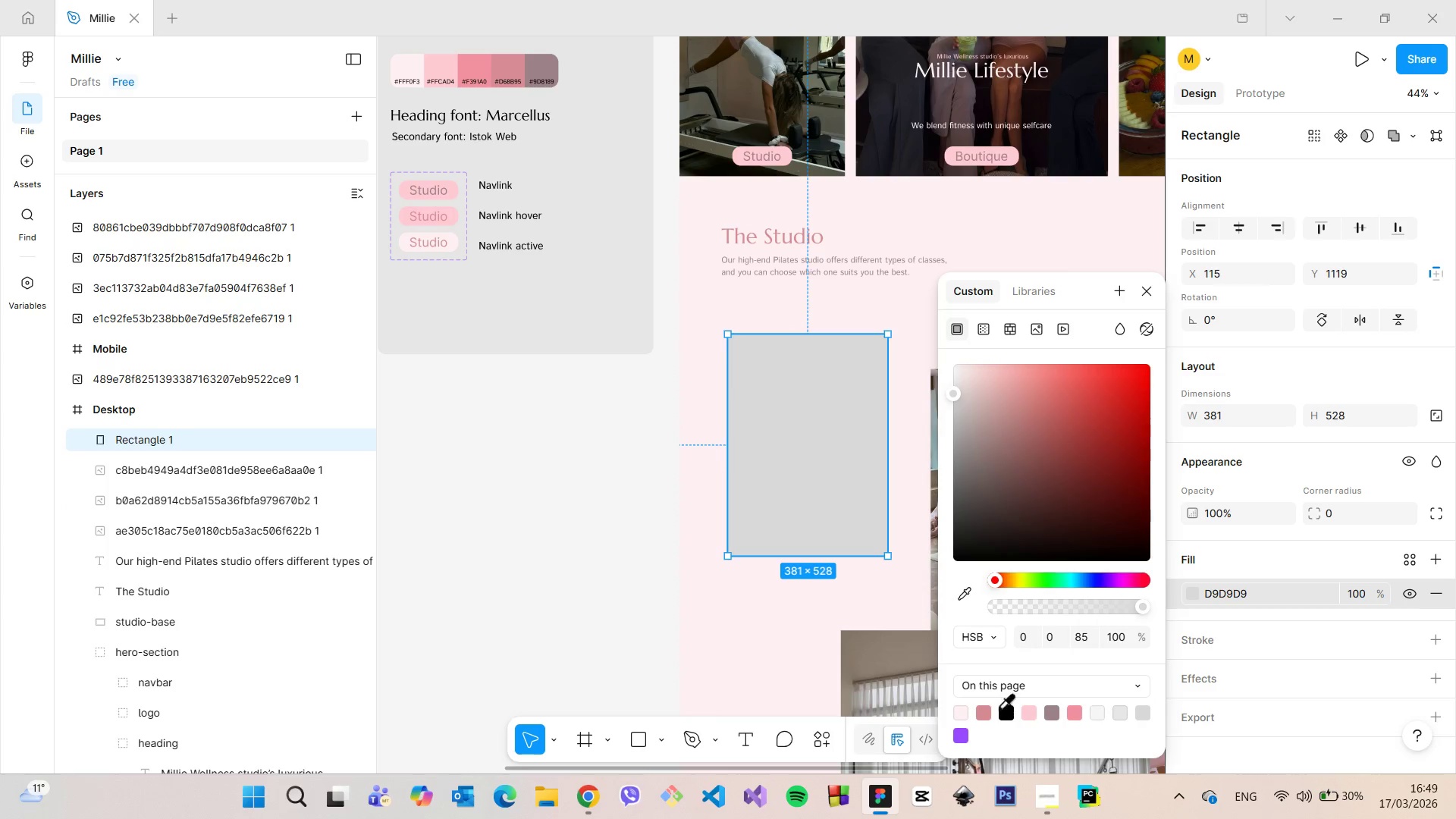 
left_click([989, 712])
 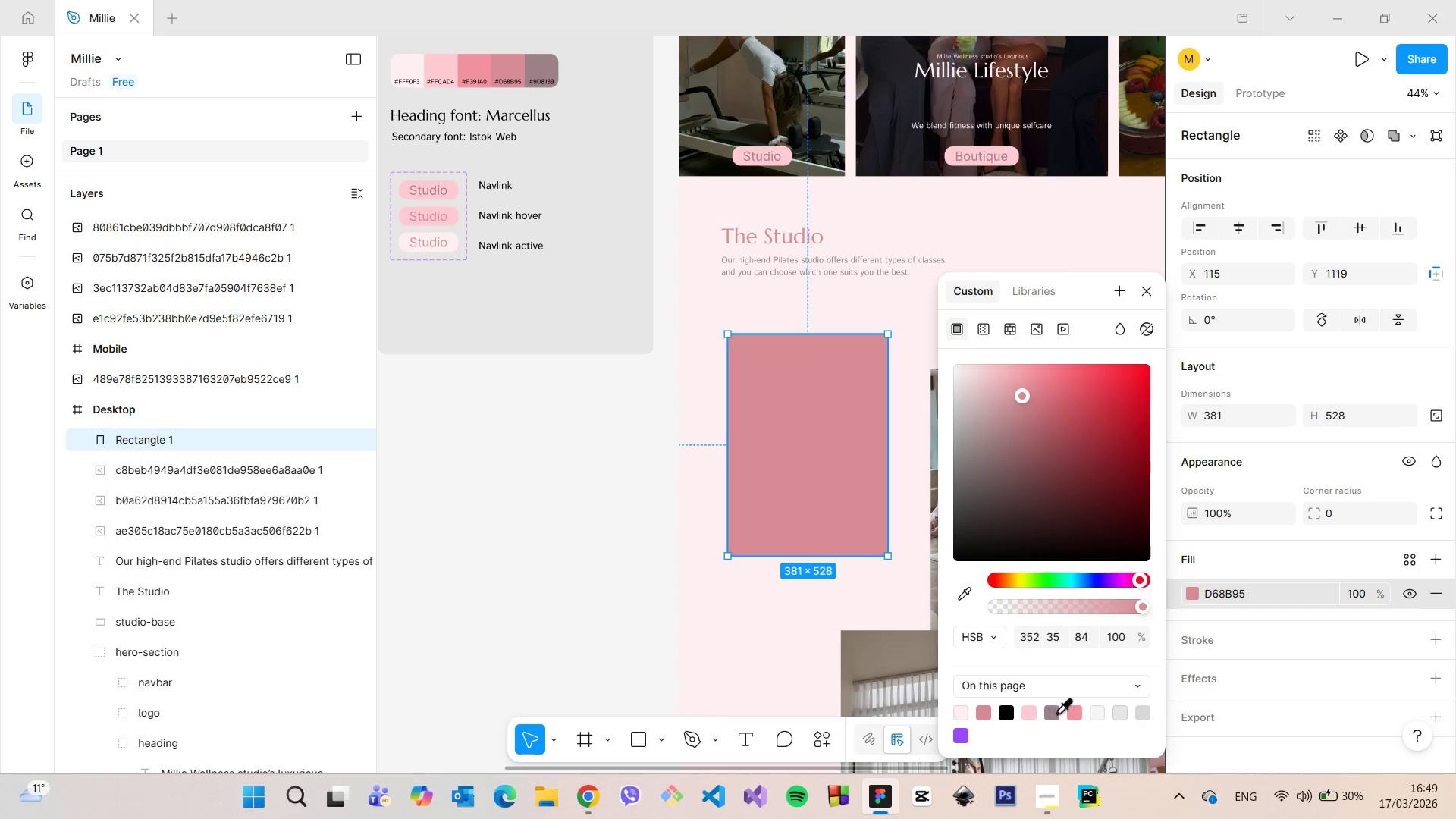 
left_click([1057, 712])
 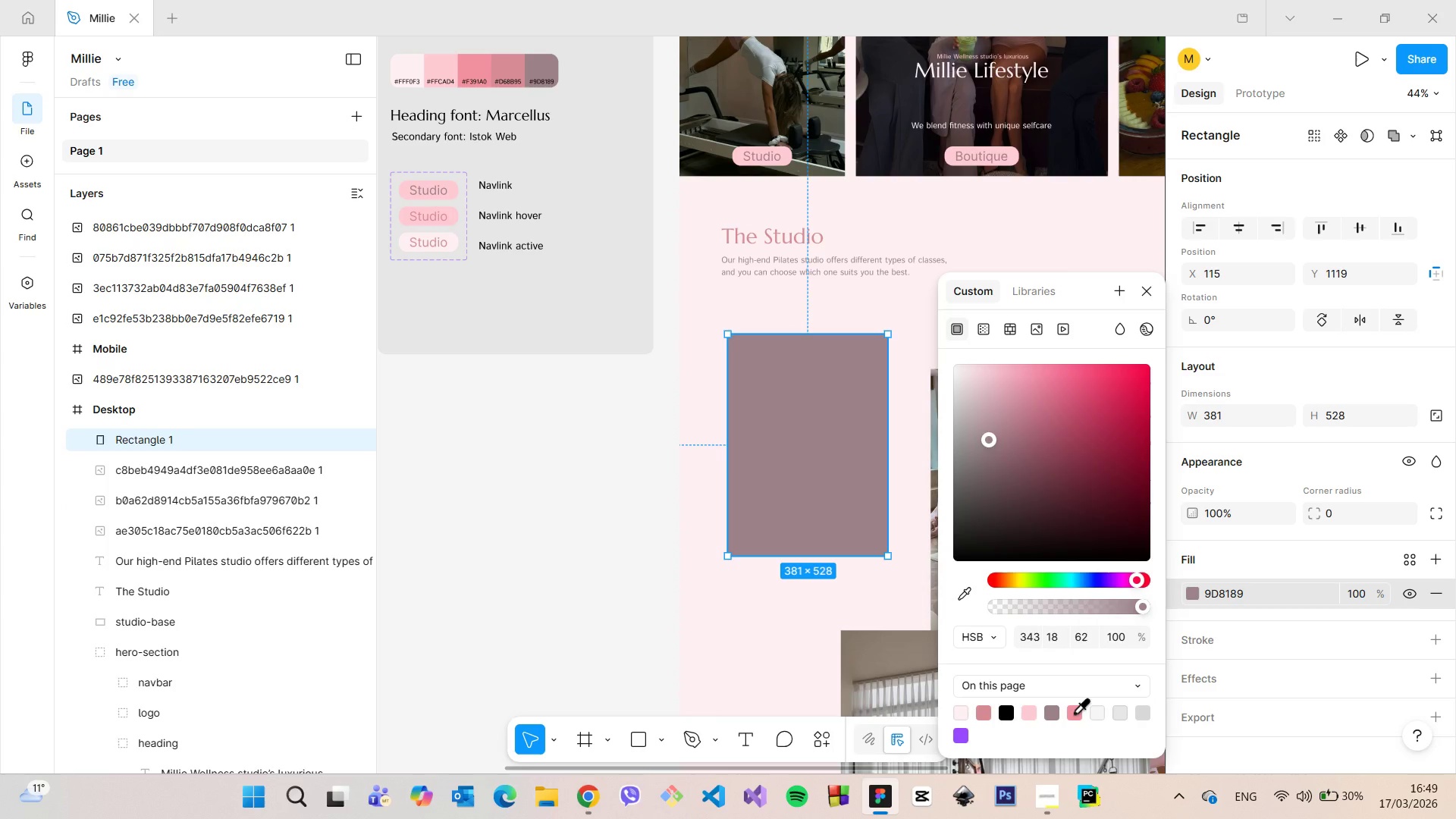 
left_click([1074, 712])
 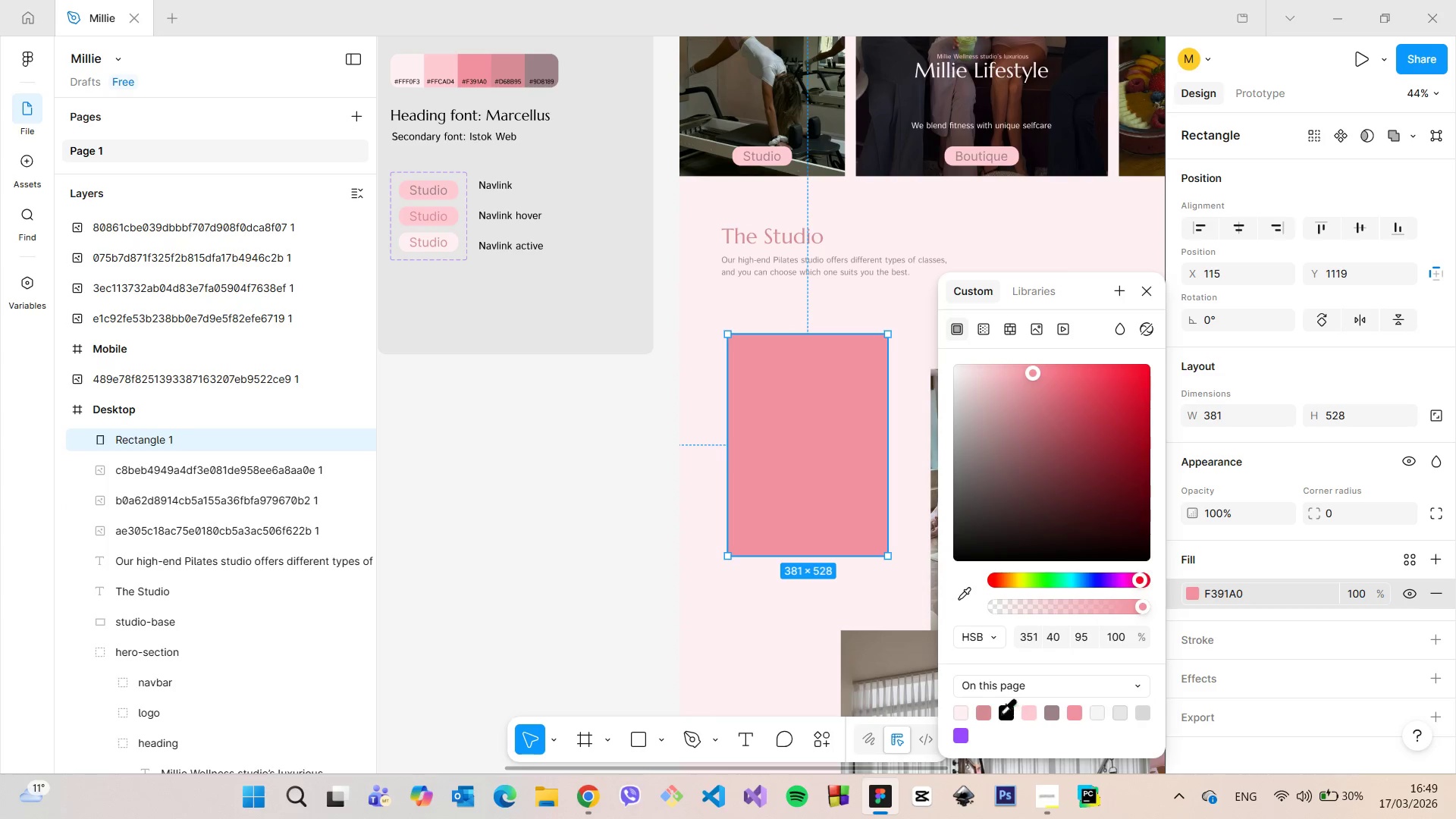 
left_click([987, 710])
 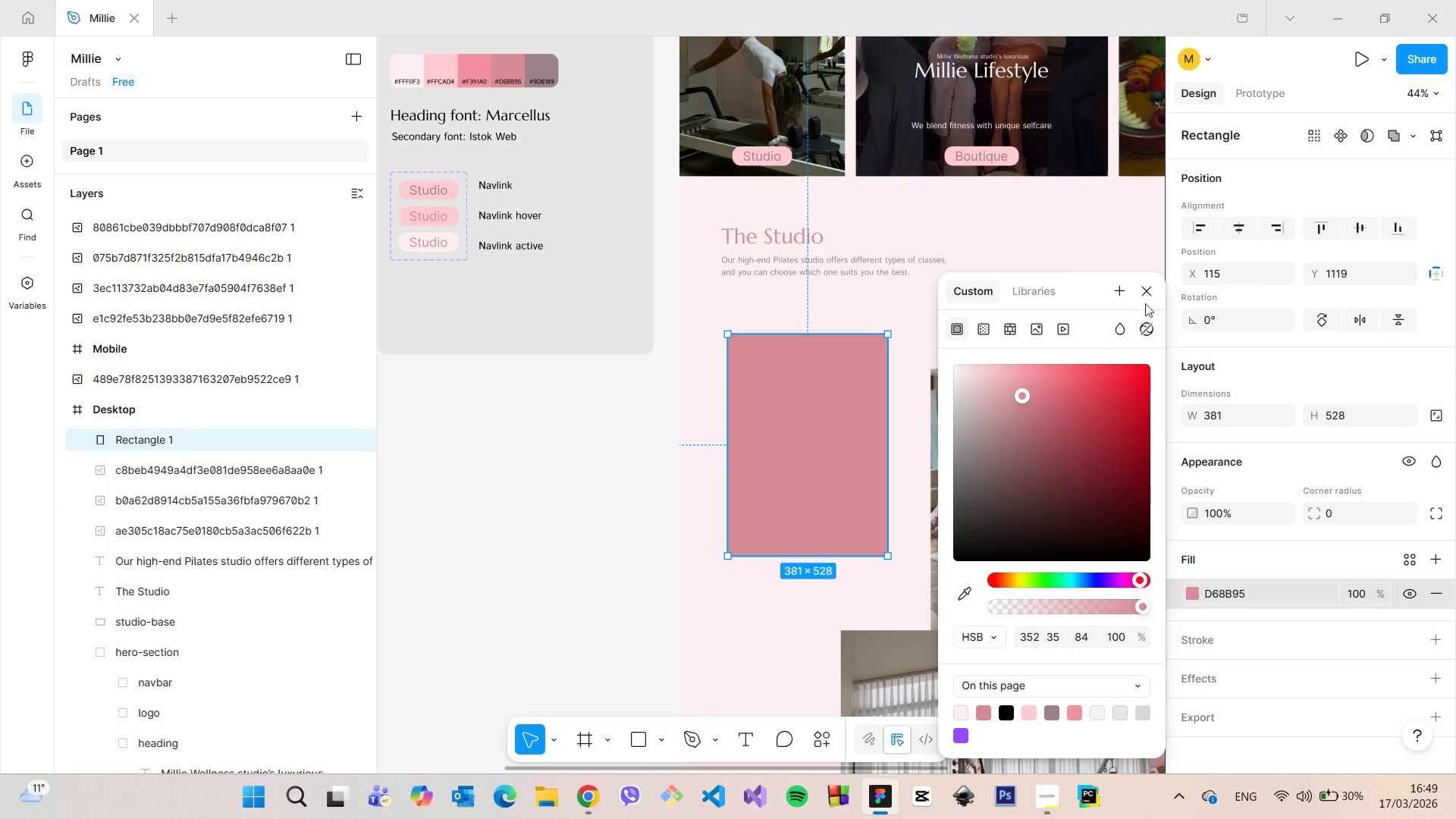 
left_click([1146, 292])
 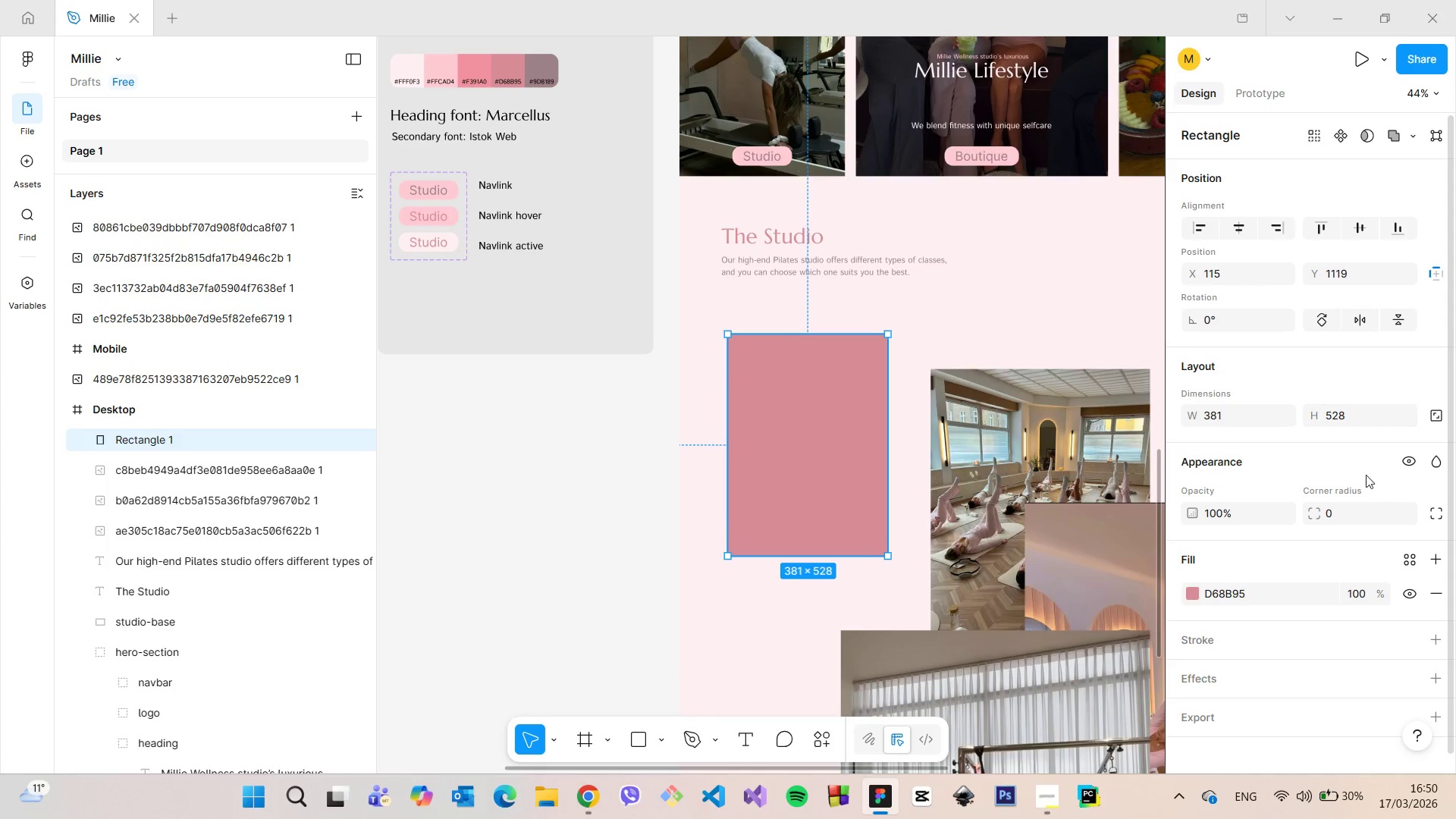 
left_click([1358, 508])
 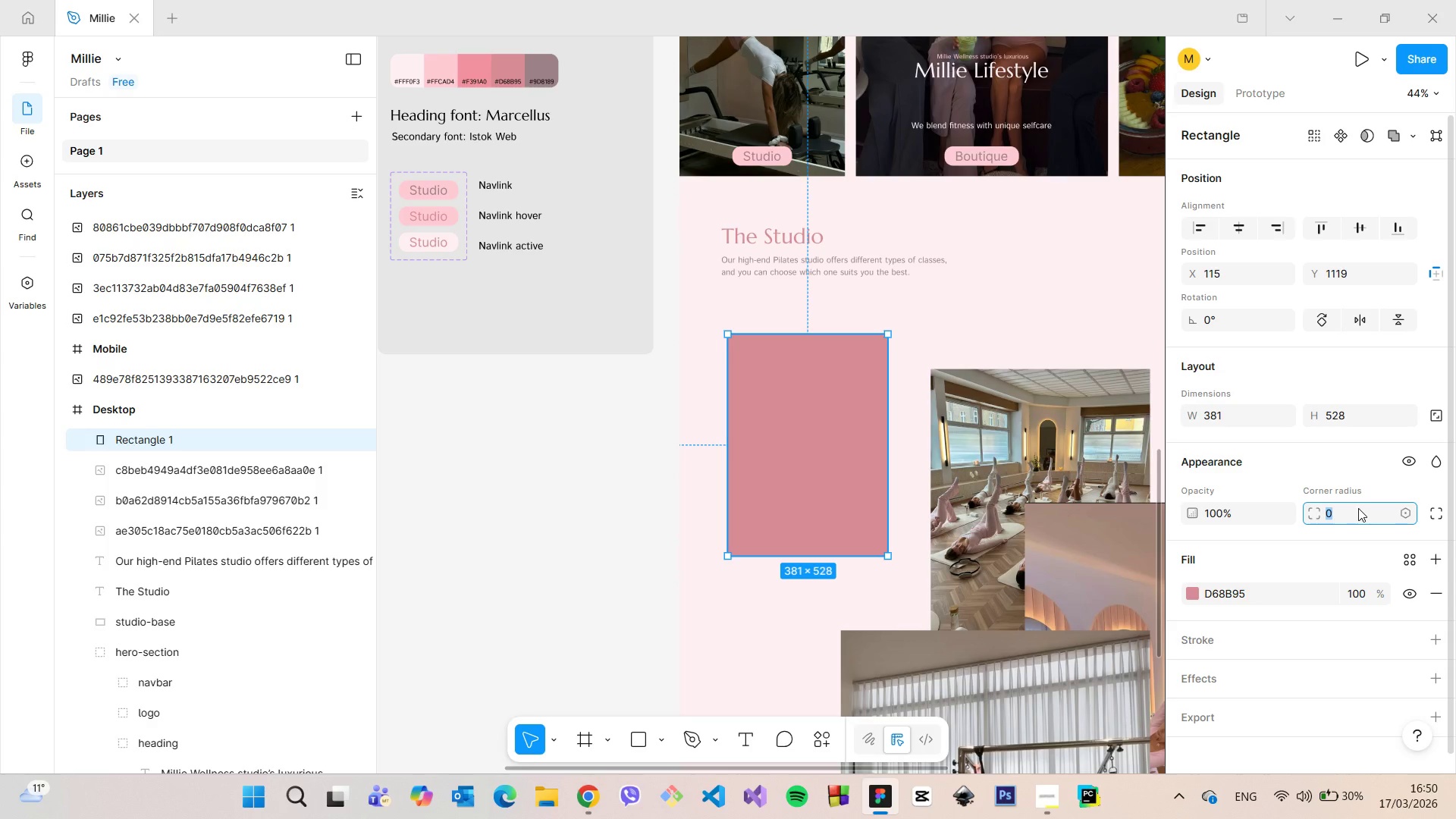 
type(20)
 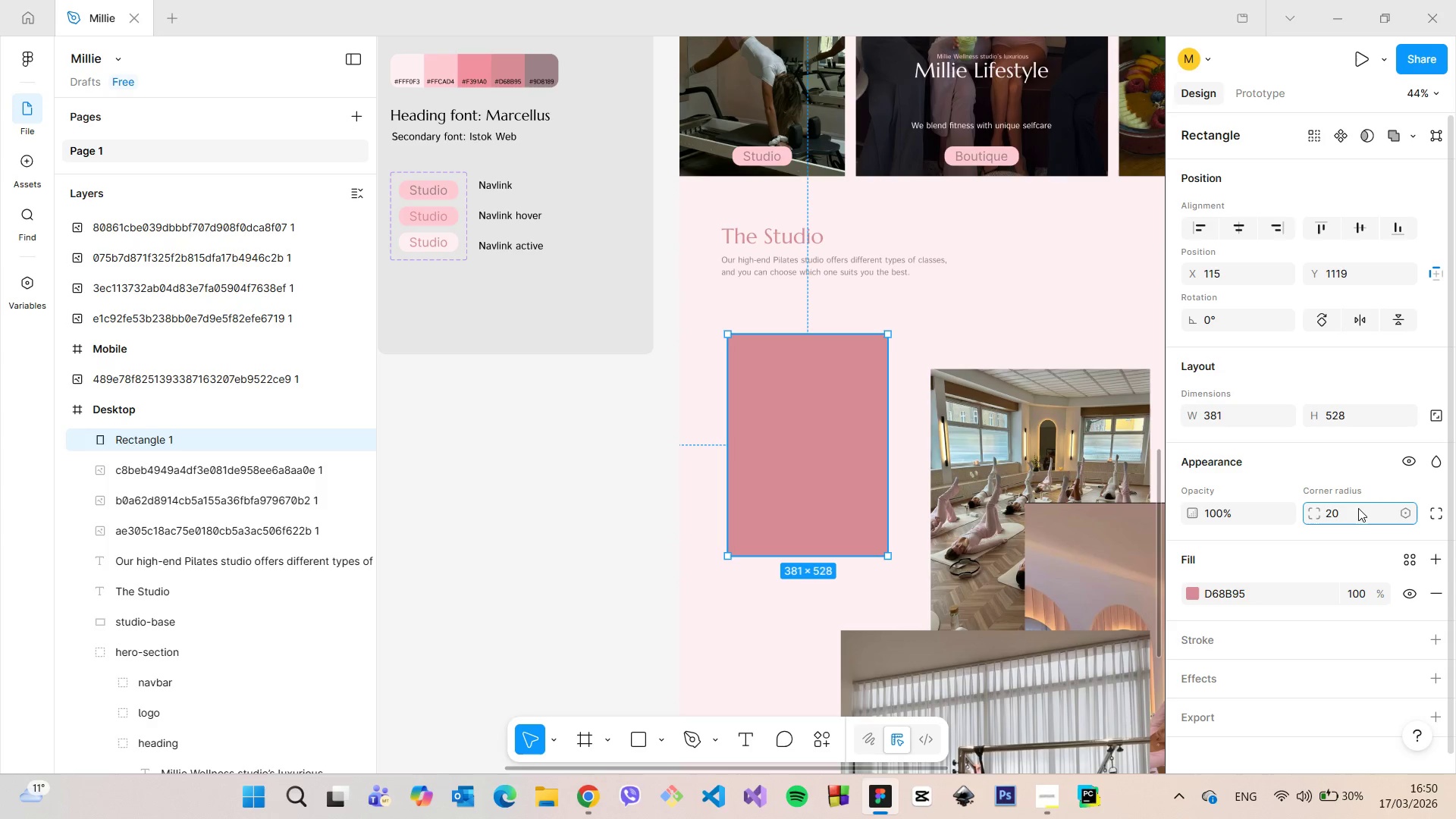 
key(Enter)
 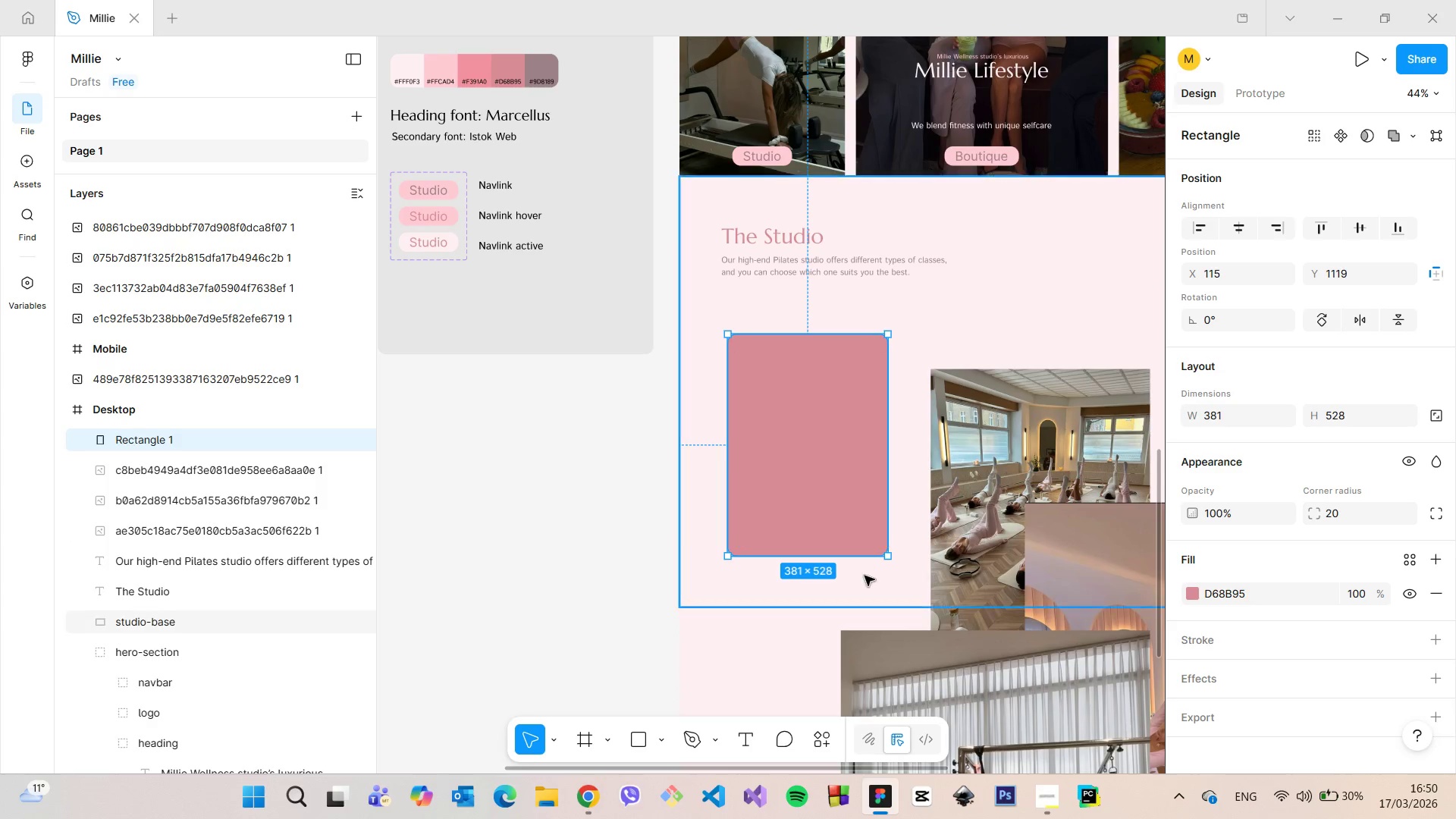 
left_click_drag(start_coordinate=[886, 560], to_coordinate=[940, 601])
 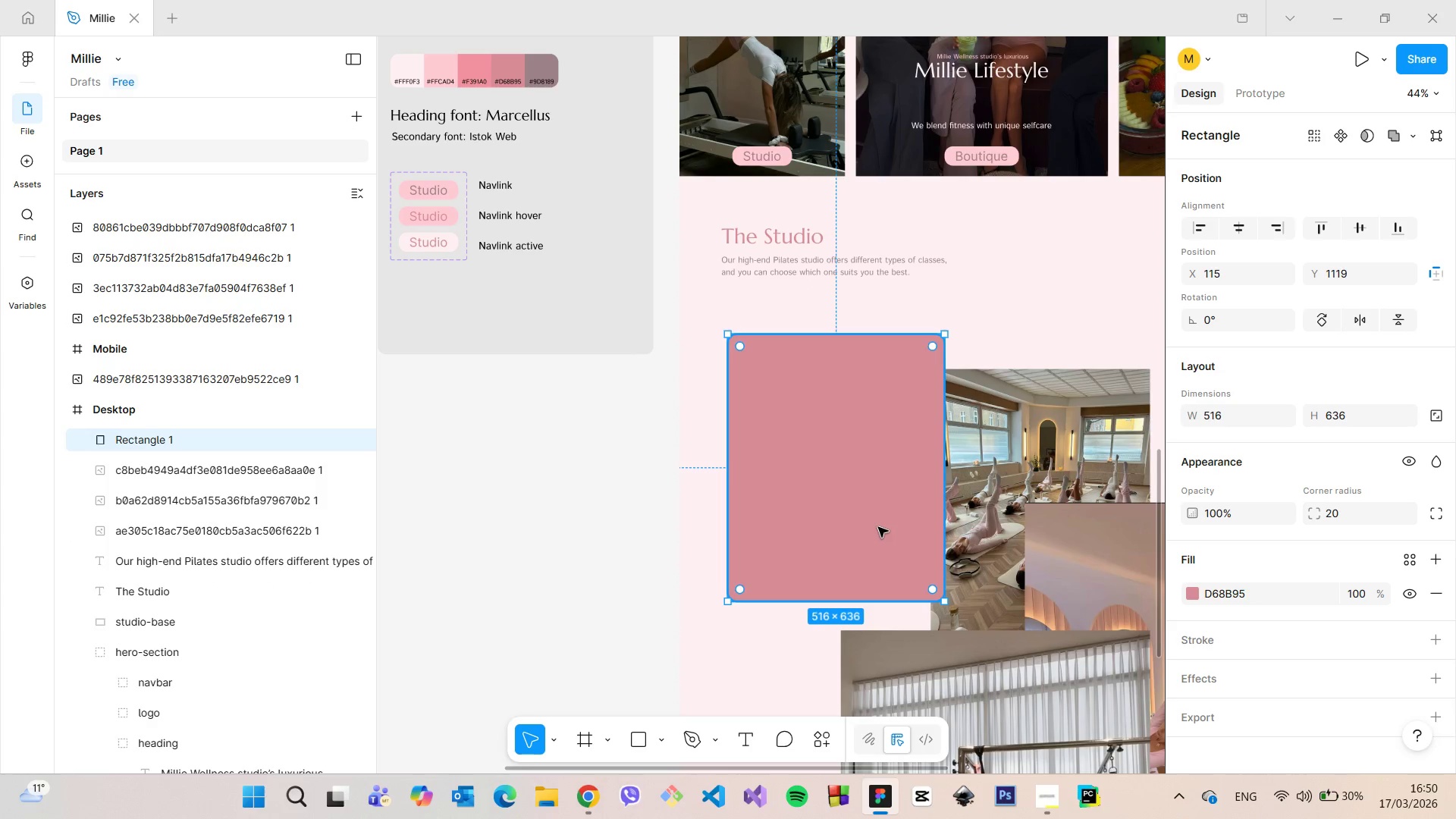 
left_click_drag(start_coordinate=[877, 526], to_coordinate=[871, 510])
 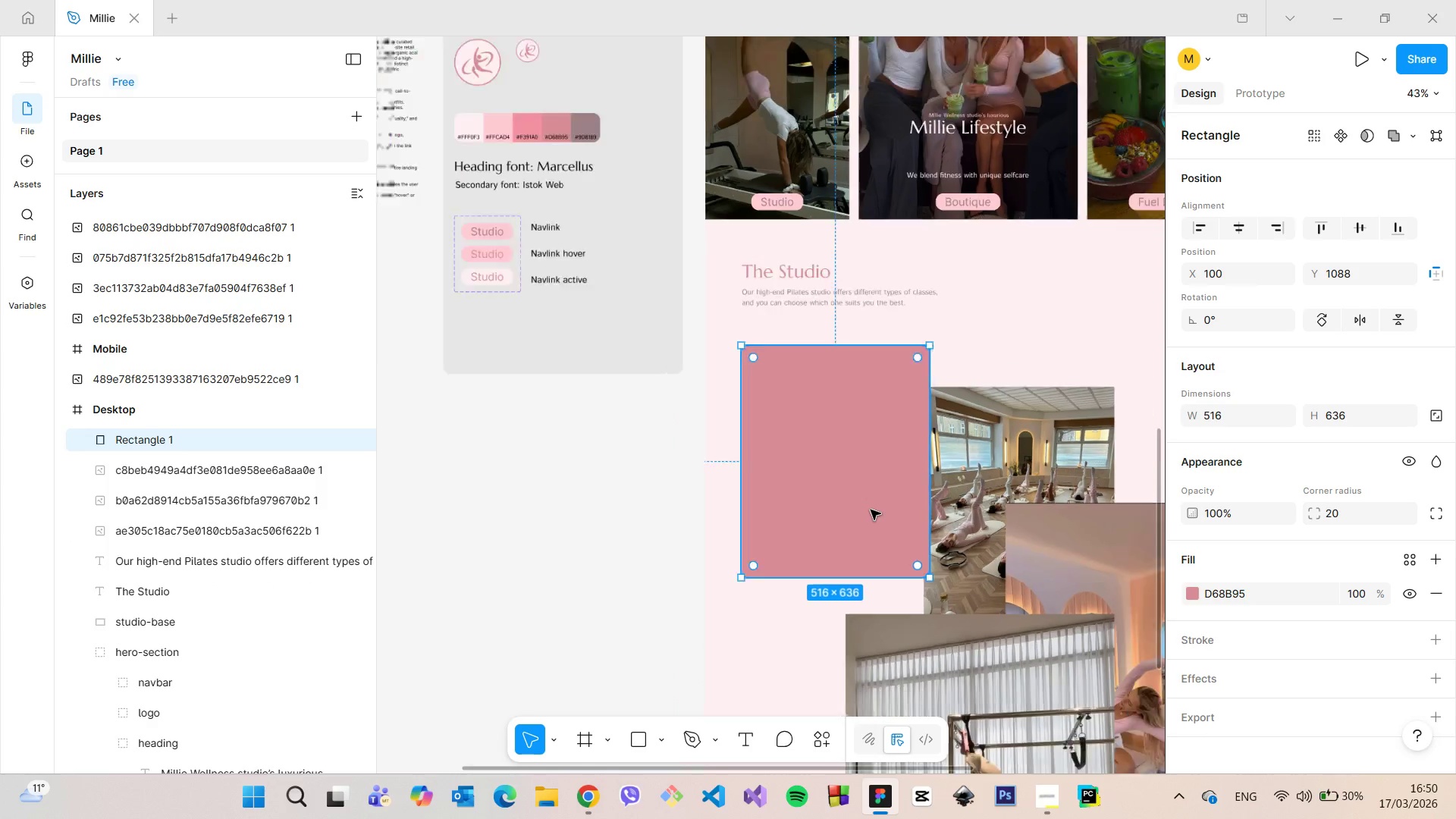 
scroll: coordinate [871, 510], scroll_direction: down, amount: 7.0
 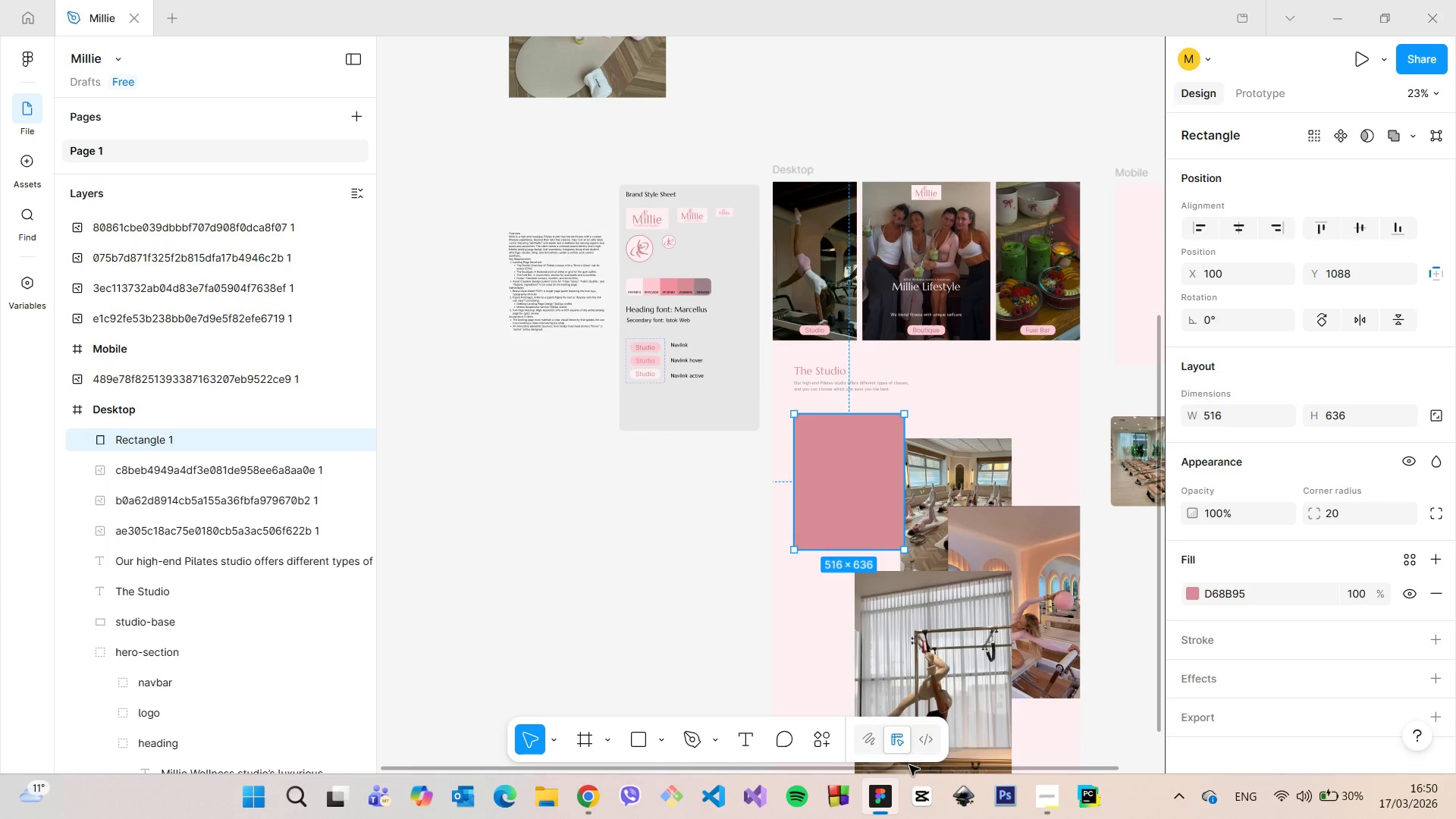 
left_click_drag(start_coordinate=[915, 766], to_coordinate=[1001, 771])
 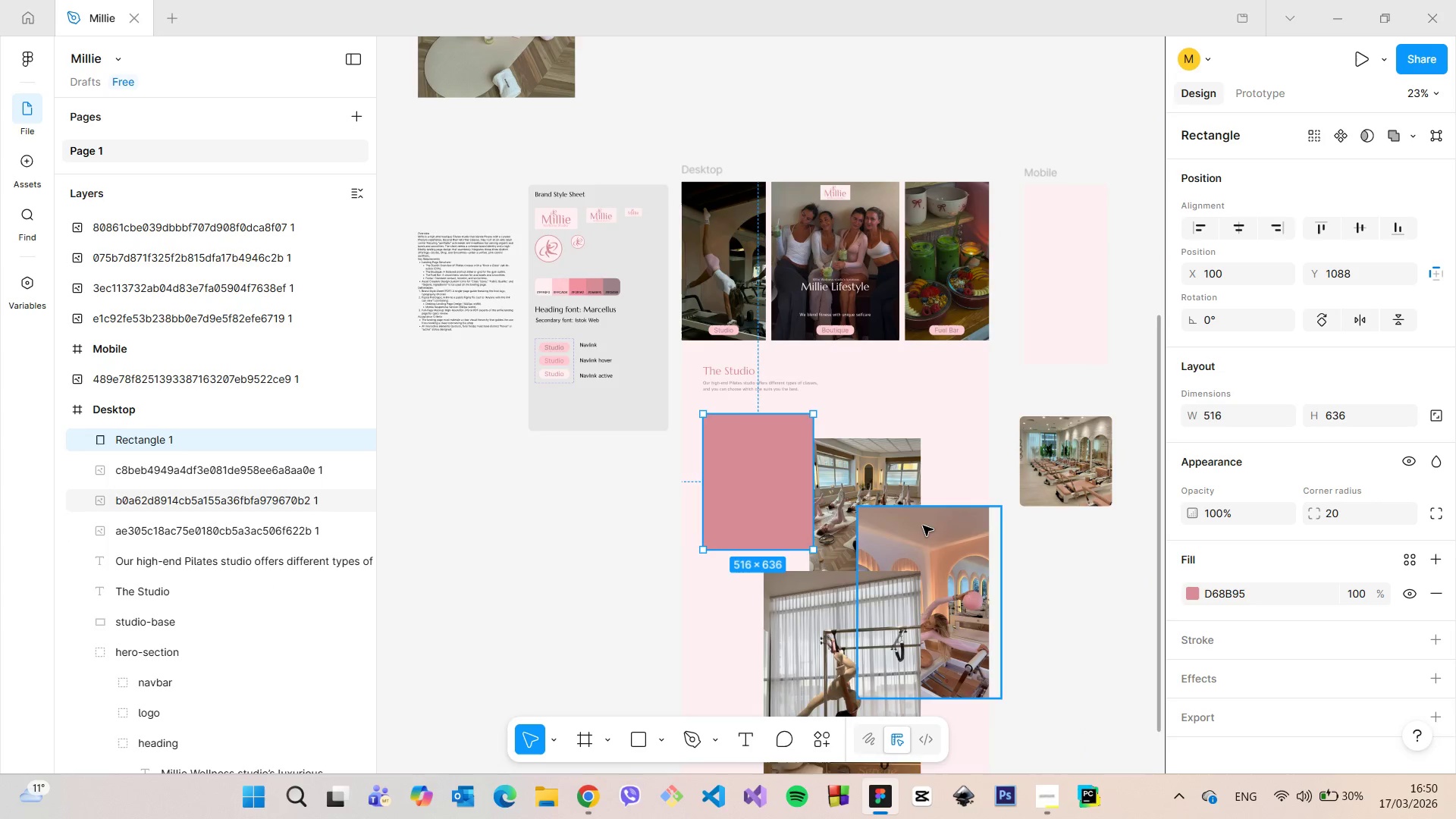 
scroll: coordinate [878, 505], scroll_direction: up, amount: 6.0
 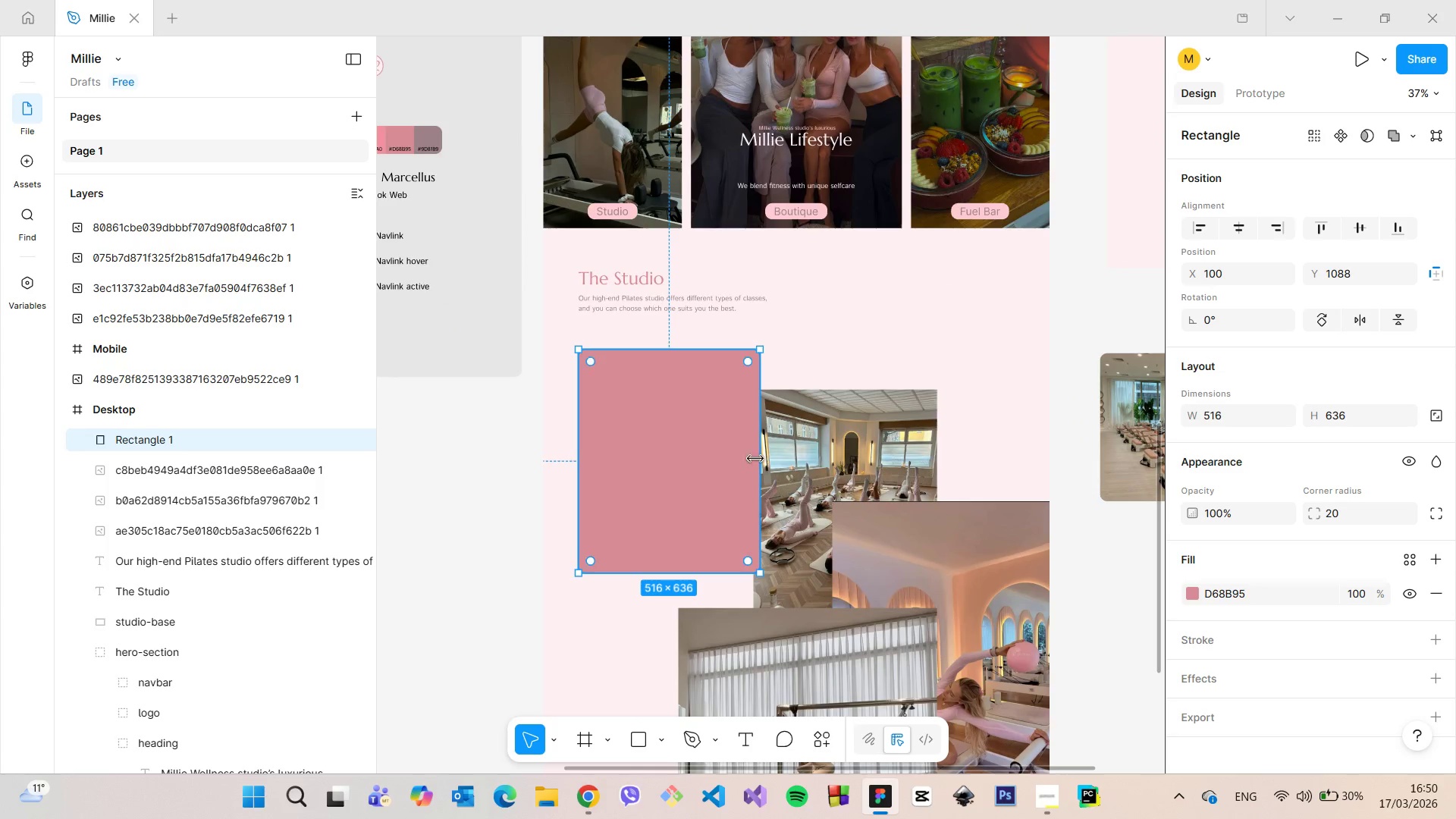 
left_click_drag(start_coordinate=[753, 458], to_coordinate=[730, 453])
 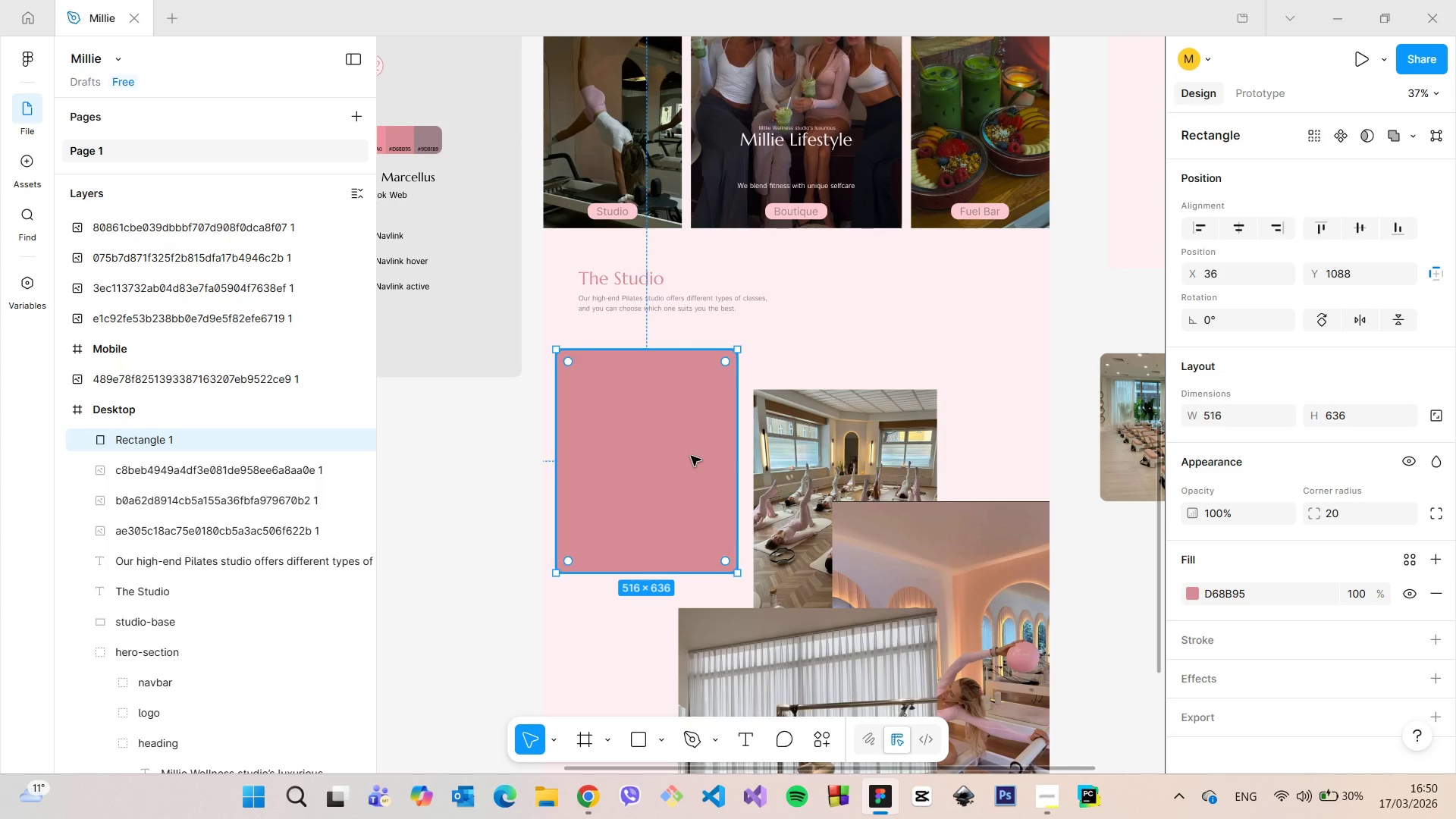 
left_click_drag(start_coordinate=[691, 456], to_coordinate=[708, 457])
 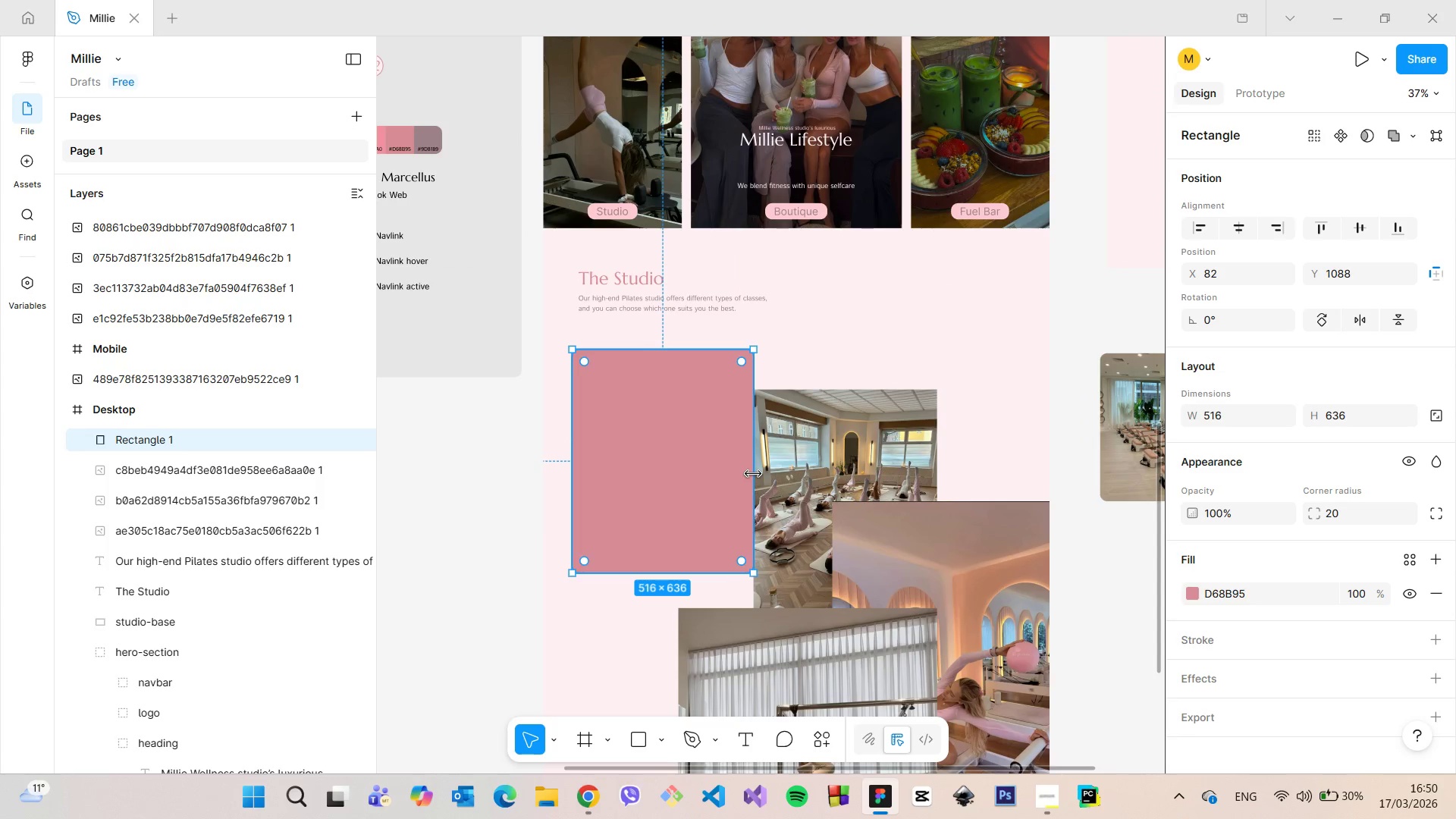 
left_click_drag(start_coordinate=[753, 474], to_coordinate=[739, 474])
 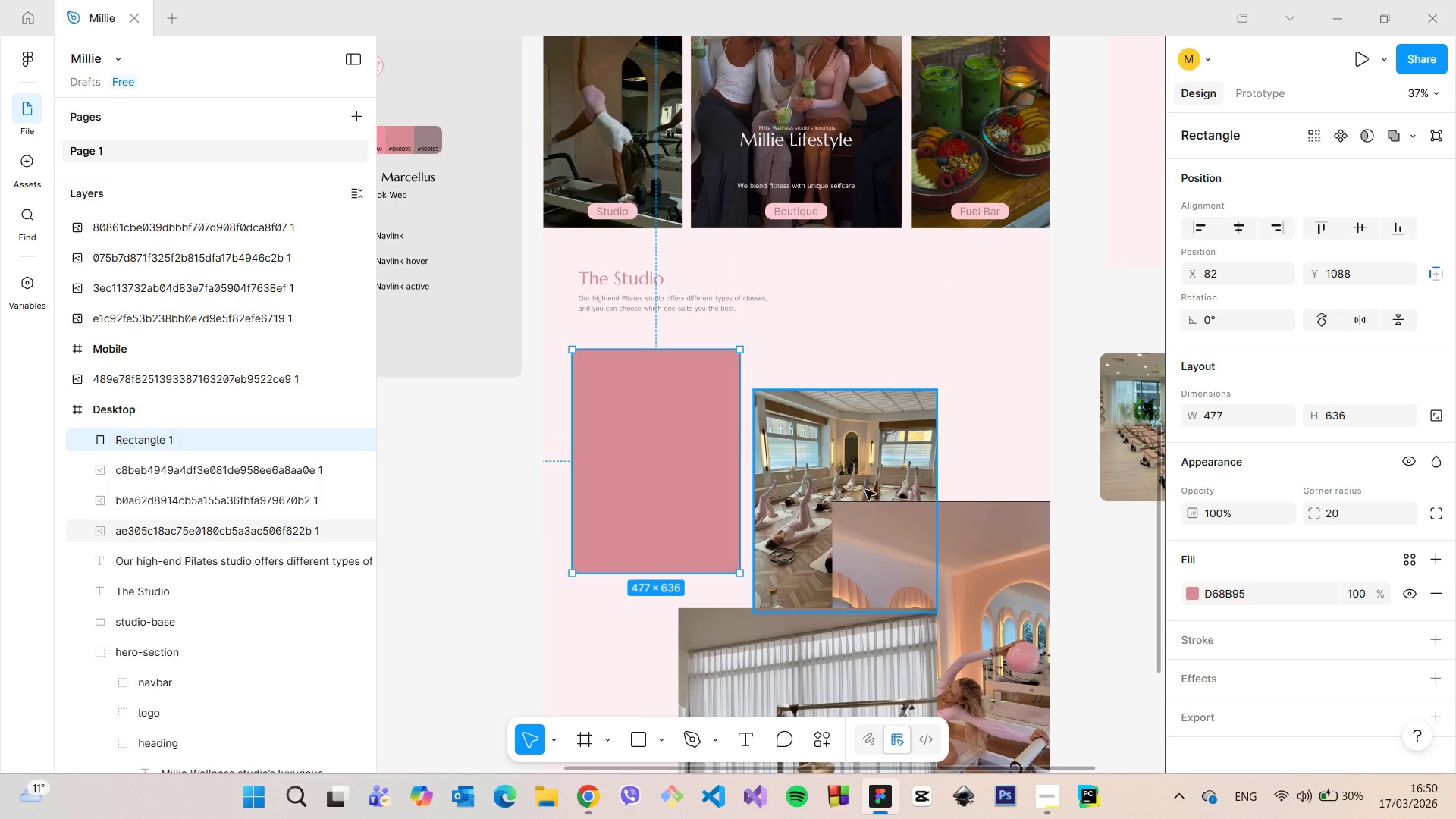 
left_click([846, 467])
 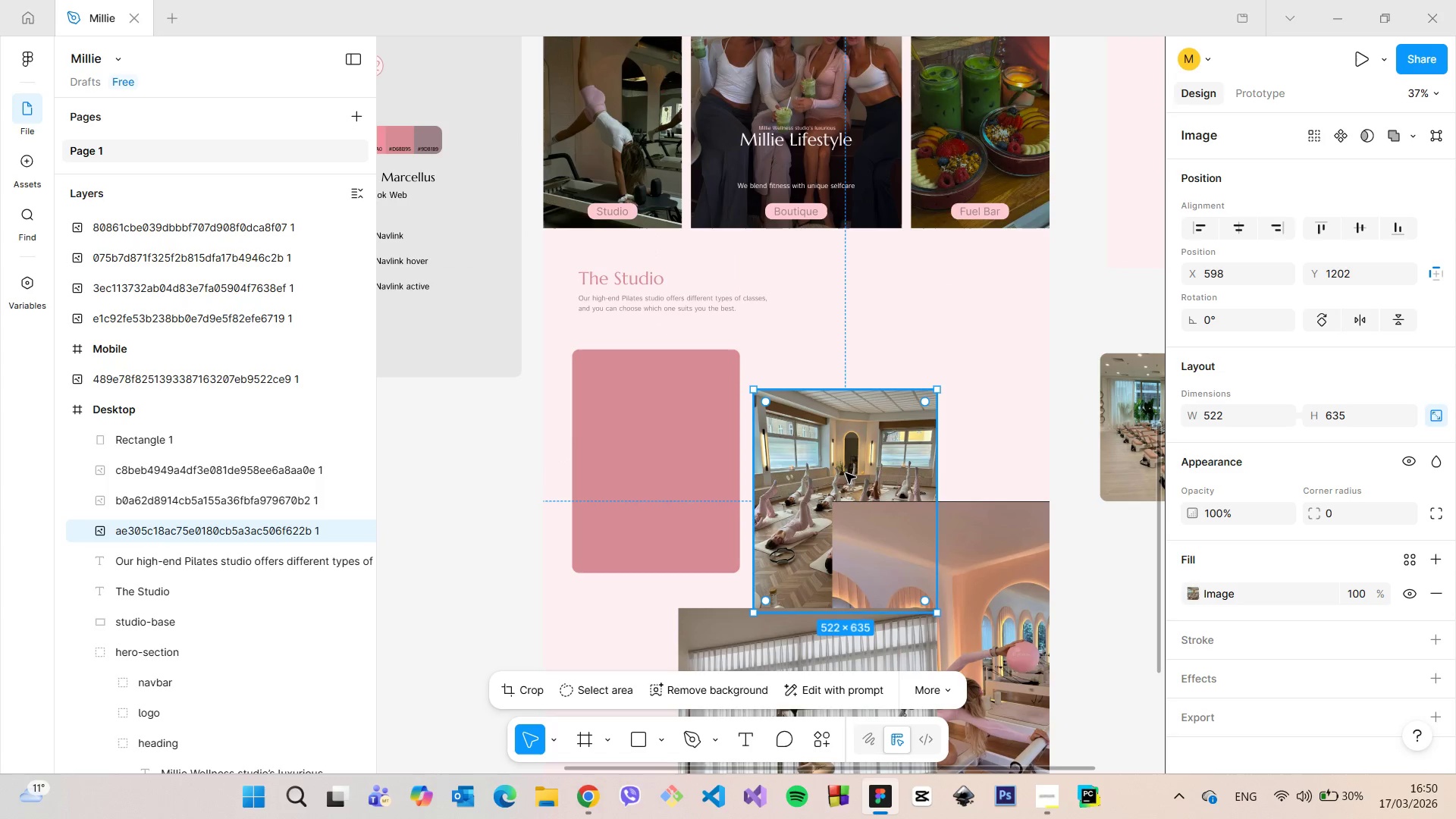 
left_click_drag(start_coordinate=[834, 473], to_coordinate=[673, 445])
 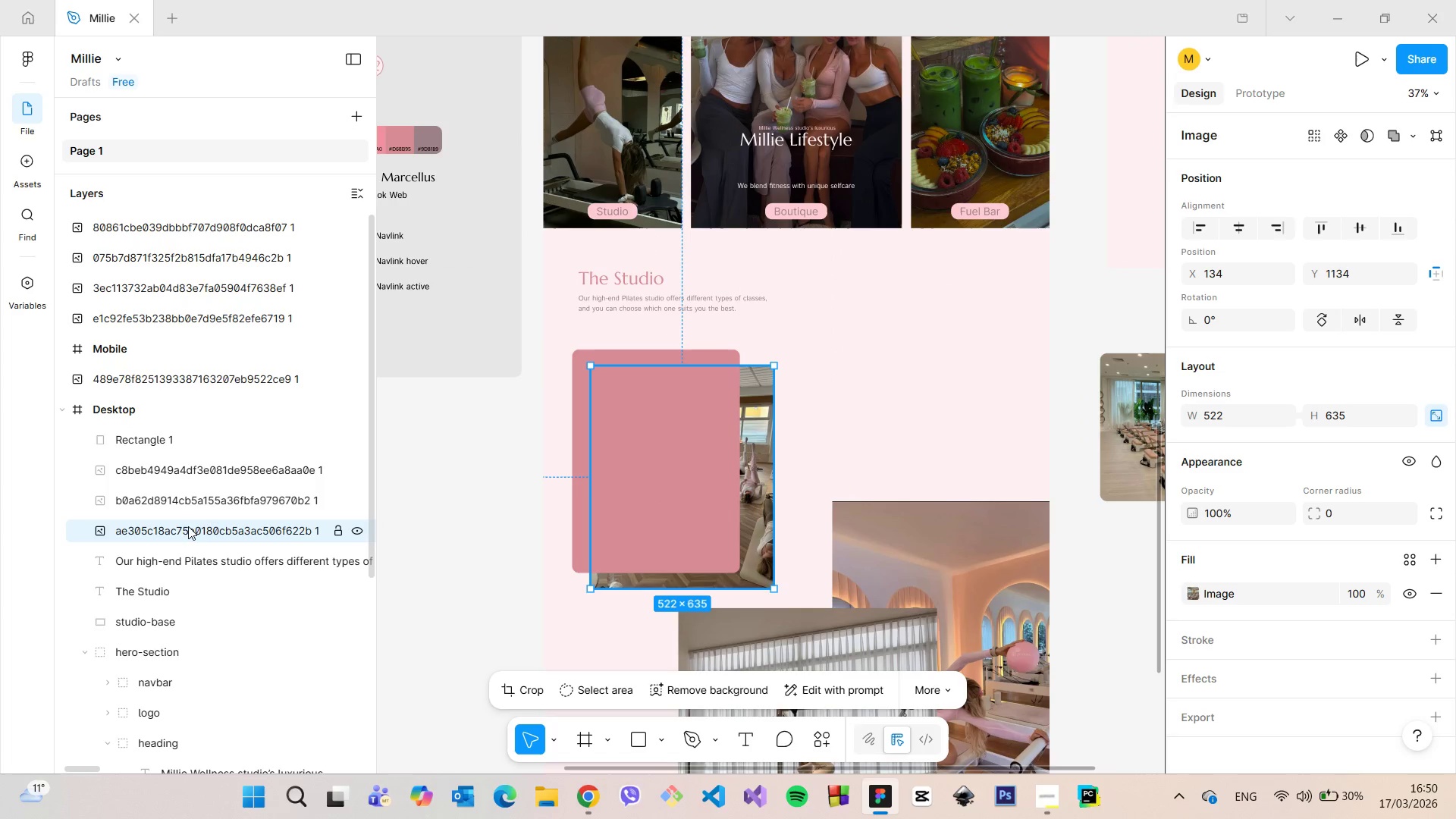 
left_click_drag(start_coordinate=[186, 528], to_coordinate=[196, 428])
 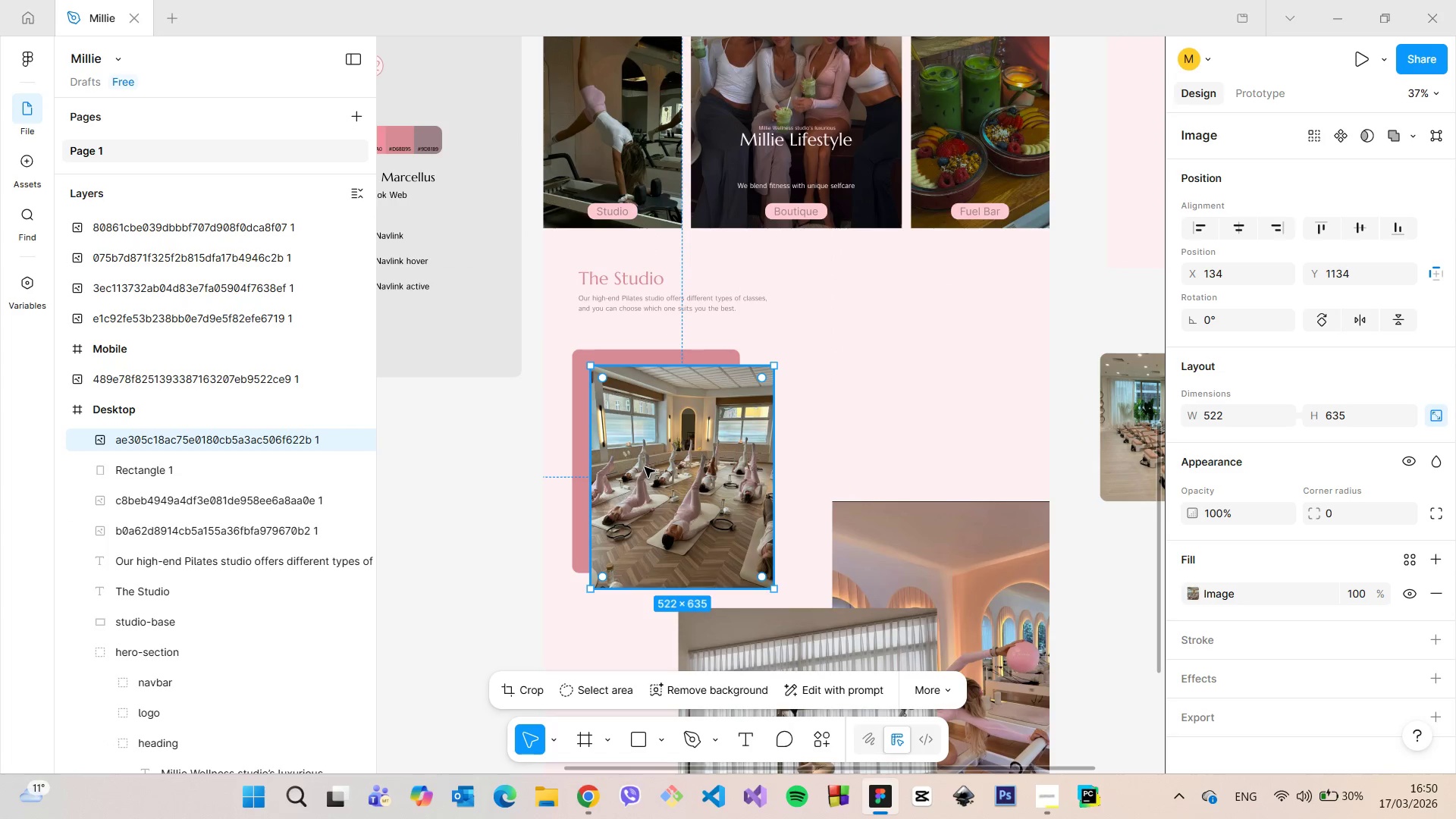 
left_click_drag(start_coordinate=[645, 467], to_coordinate=[632, 460])
 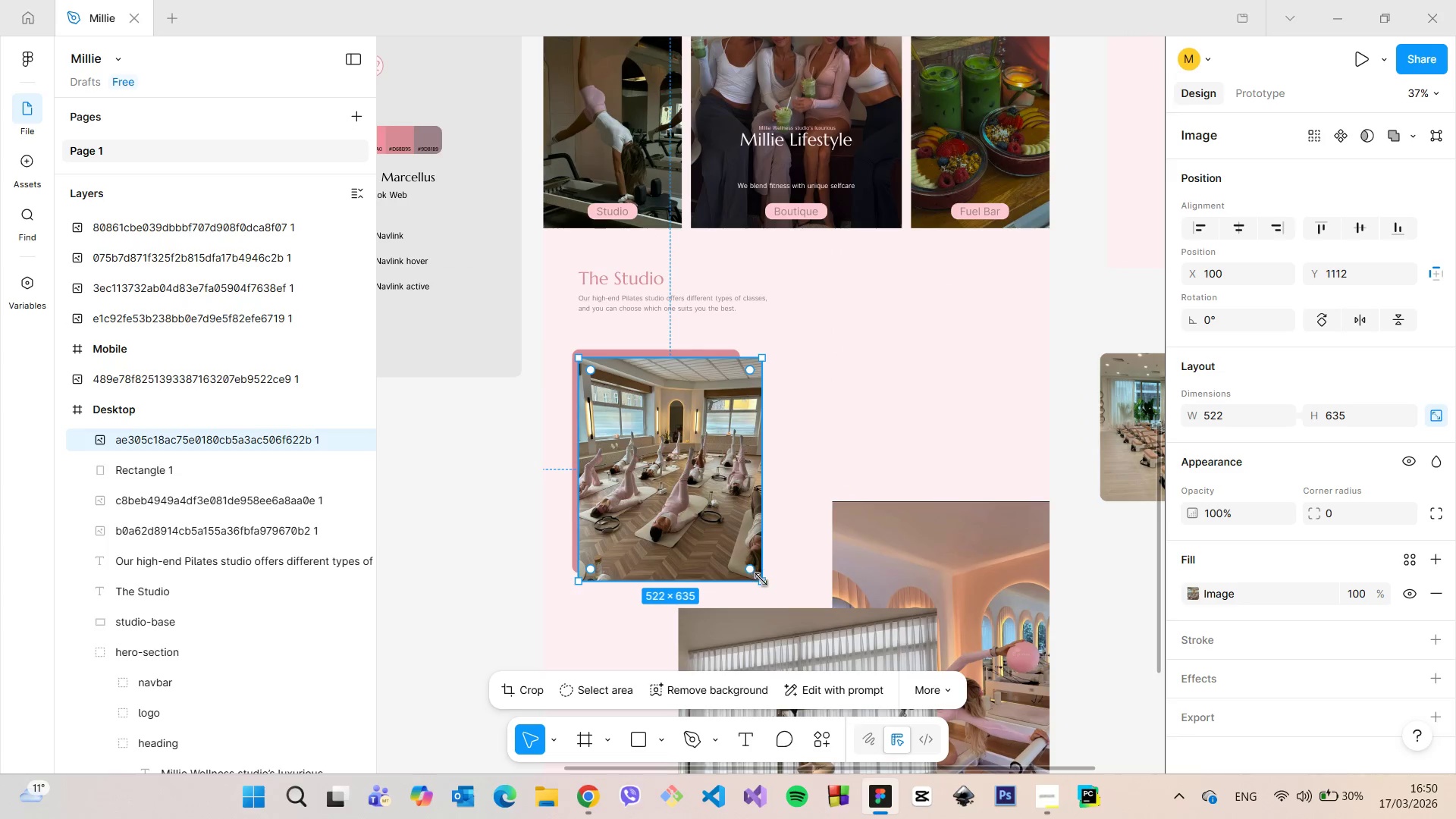 
left_click_drag(start_coordinate=[761, 579], to_coordinate=[695, 517])
 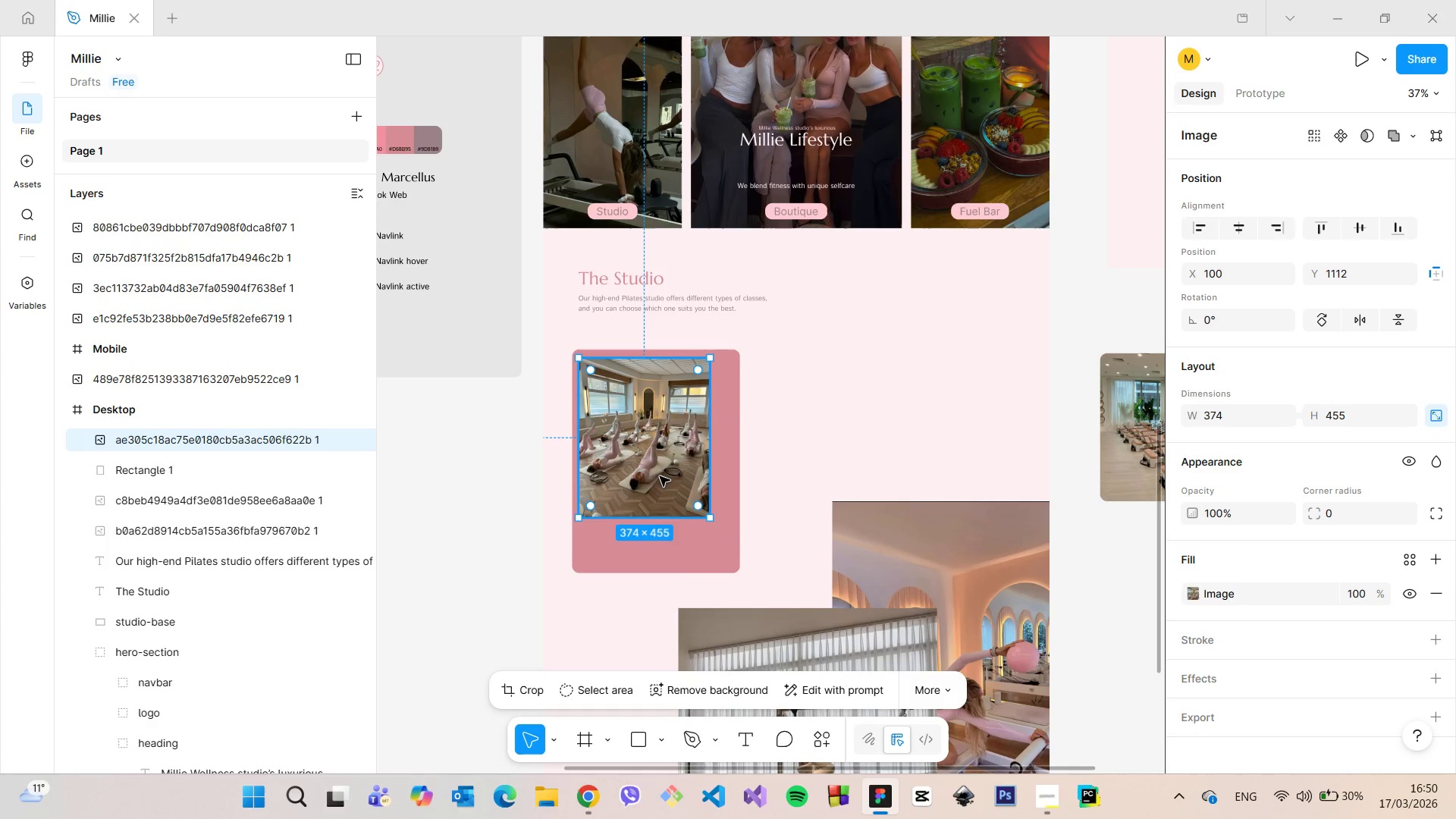 
left_click_drag(start_coordinate=[660, 476], to_coordinate=[673, 479])
 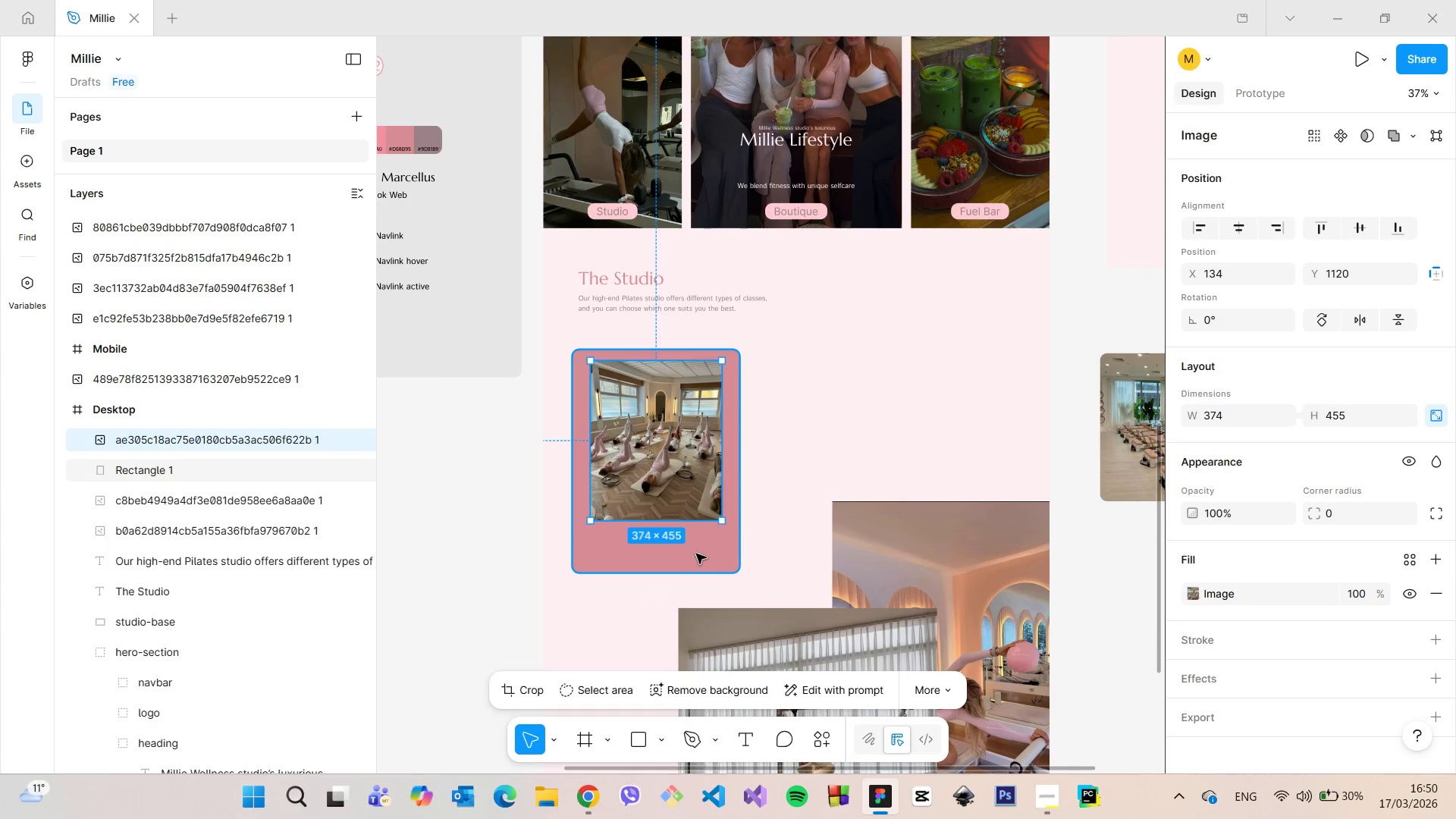 
left_click([696, 554])
 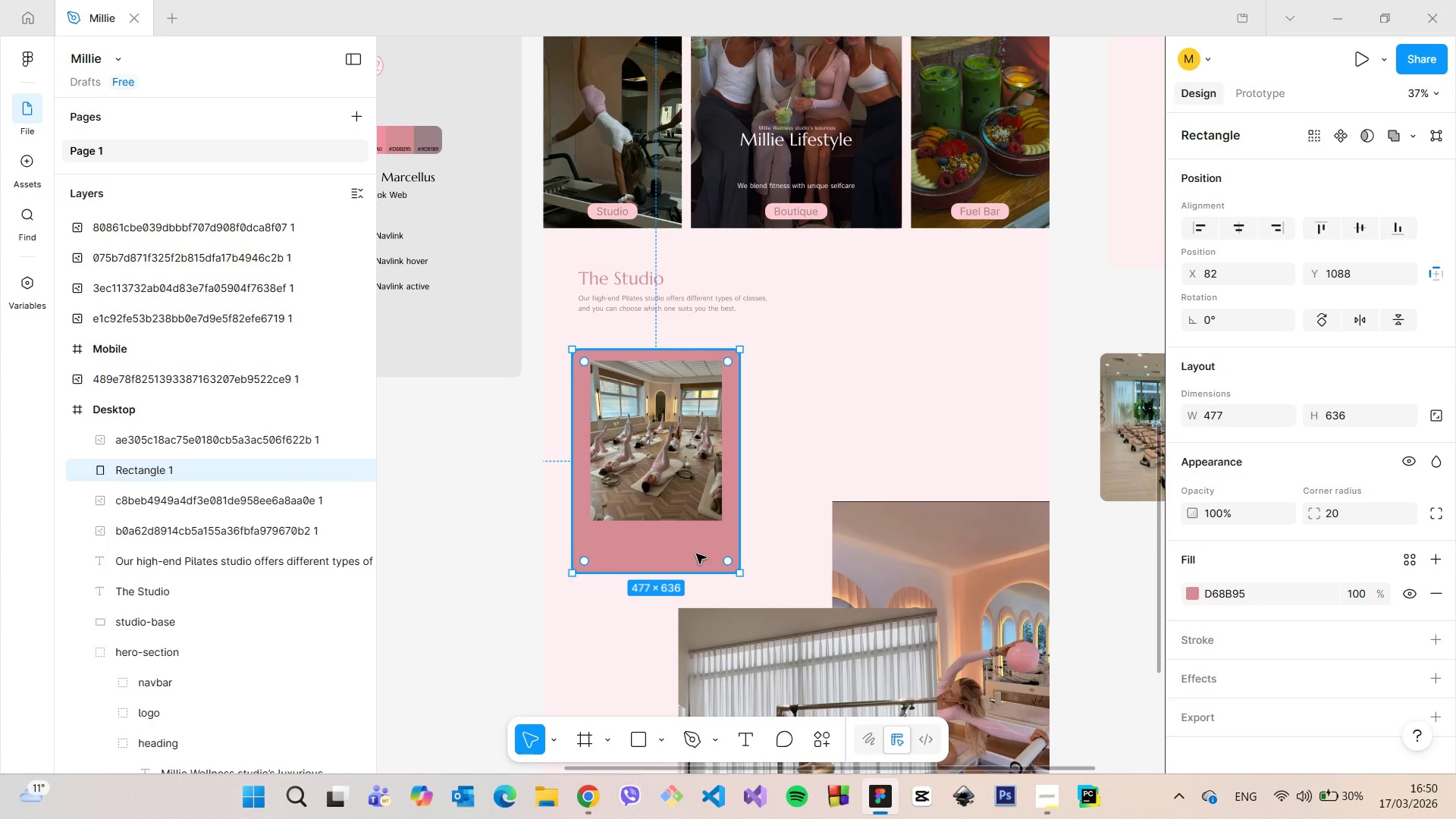 
key(Backspace)
 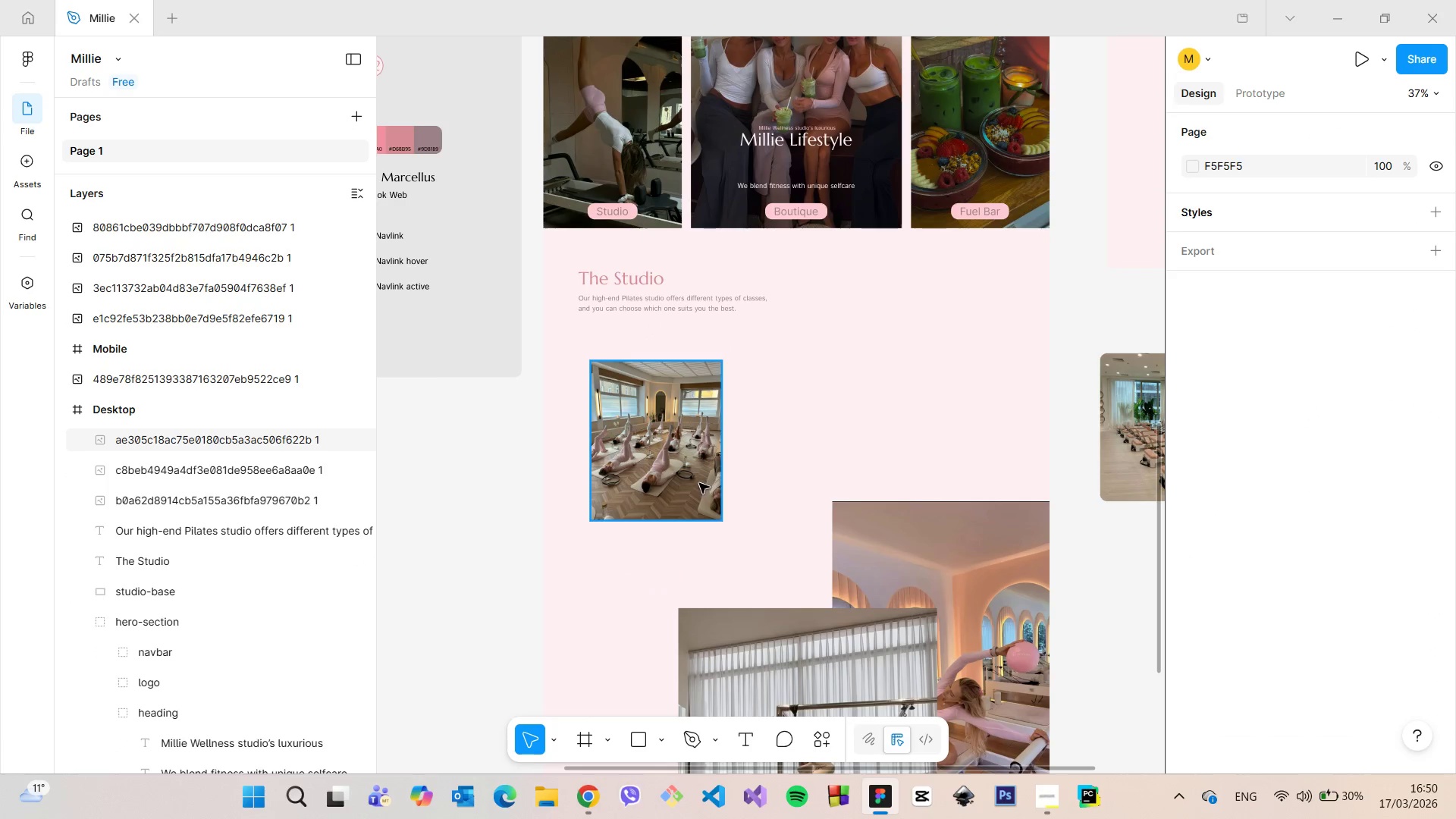 
left_click([699, 482])
 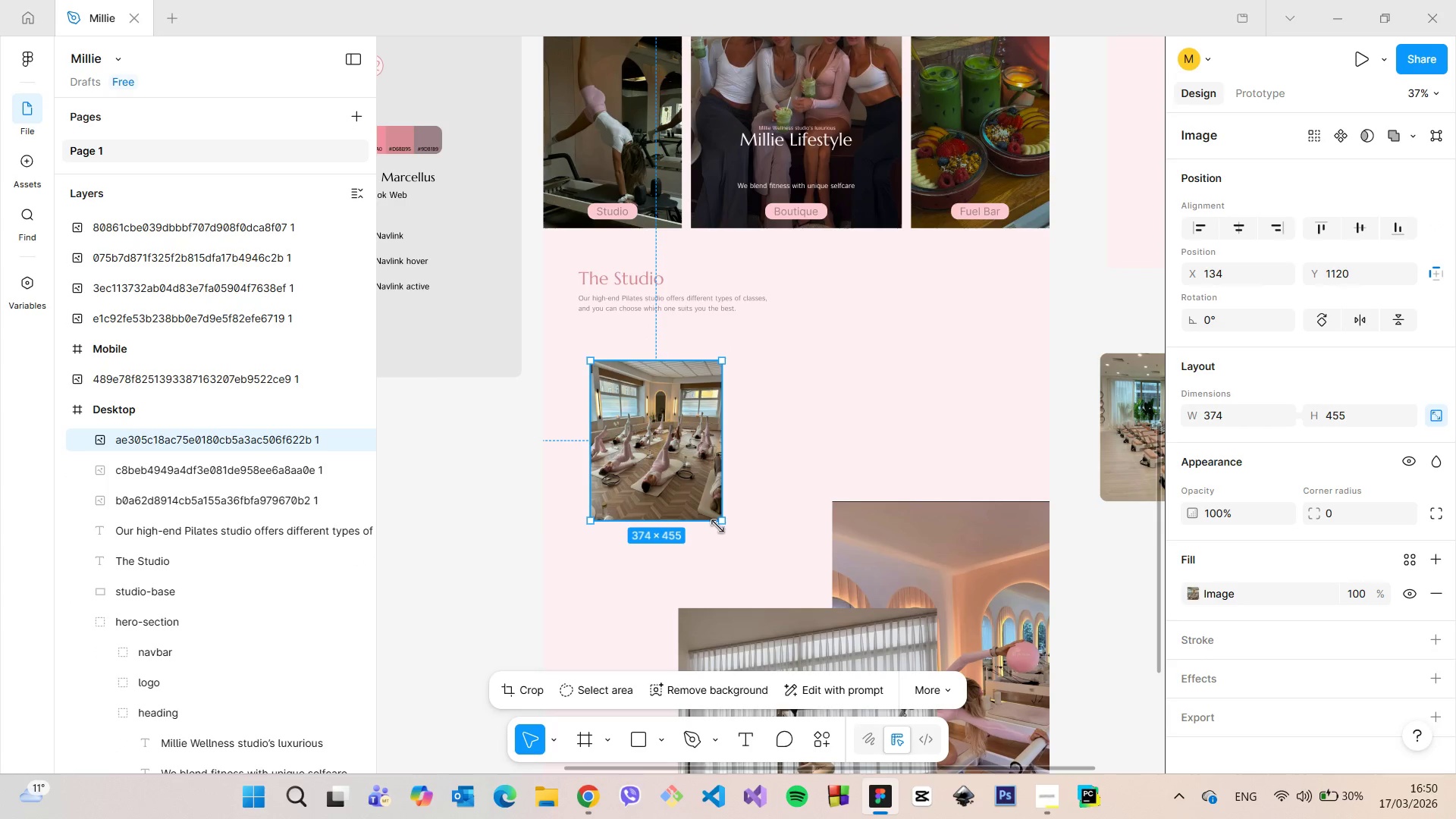 
left_click_drag(start_coordinate=[720, 526], to_coordinate=[753, 572])
 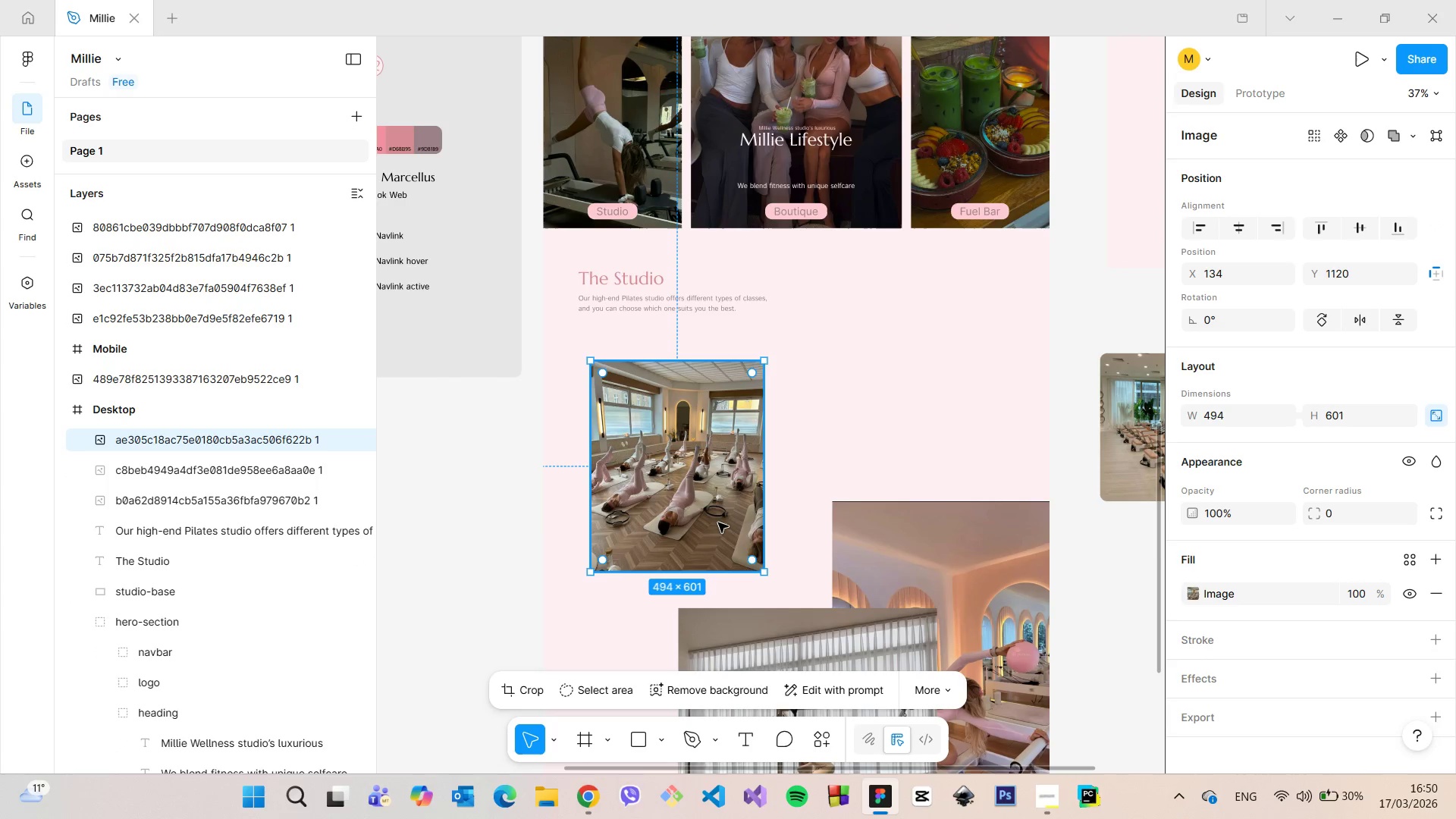 
left_click_drag(start_coordinate=[719, 522], to_coordinate=[707, 515])
 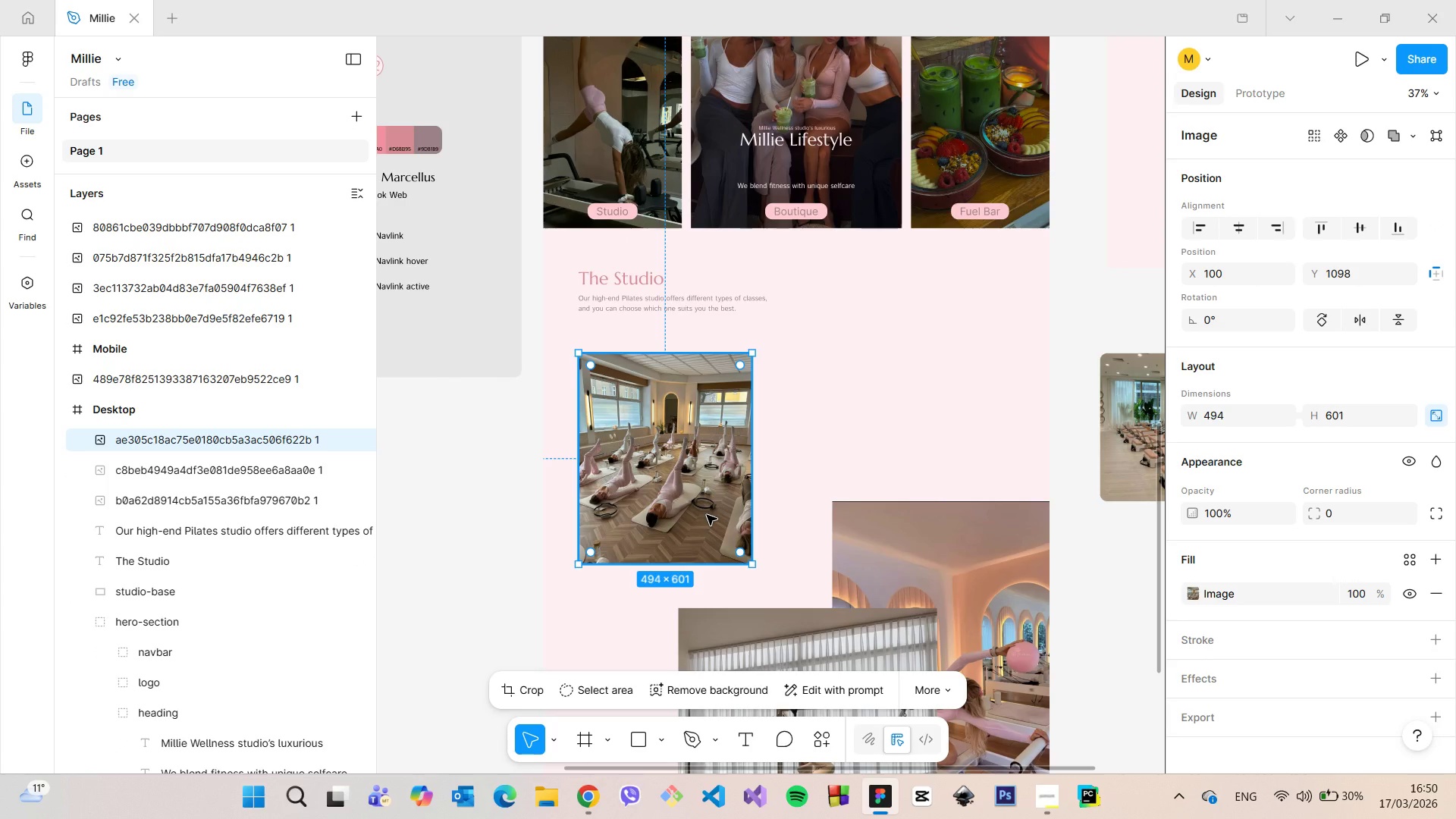 
scroll: coordinate [707, 515], scroll_direction: down, amount: 6.0
 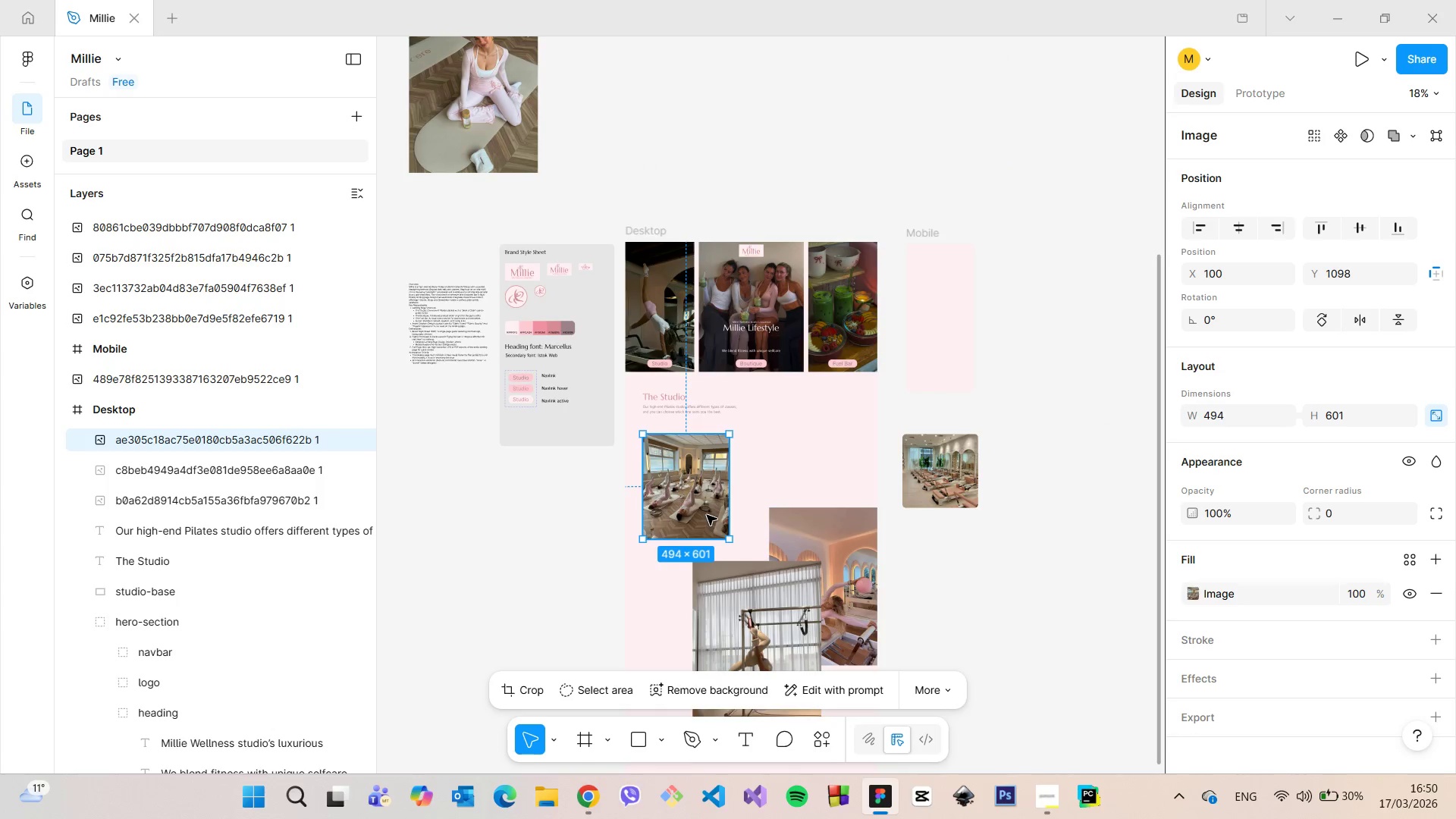 
scroll: coordinate [707, 515], scroll_direction: up, amount: 5.0
 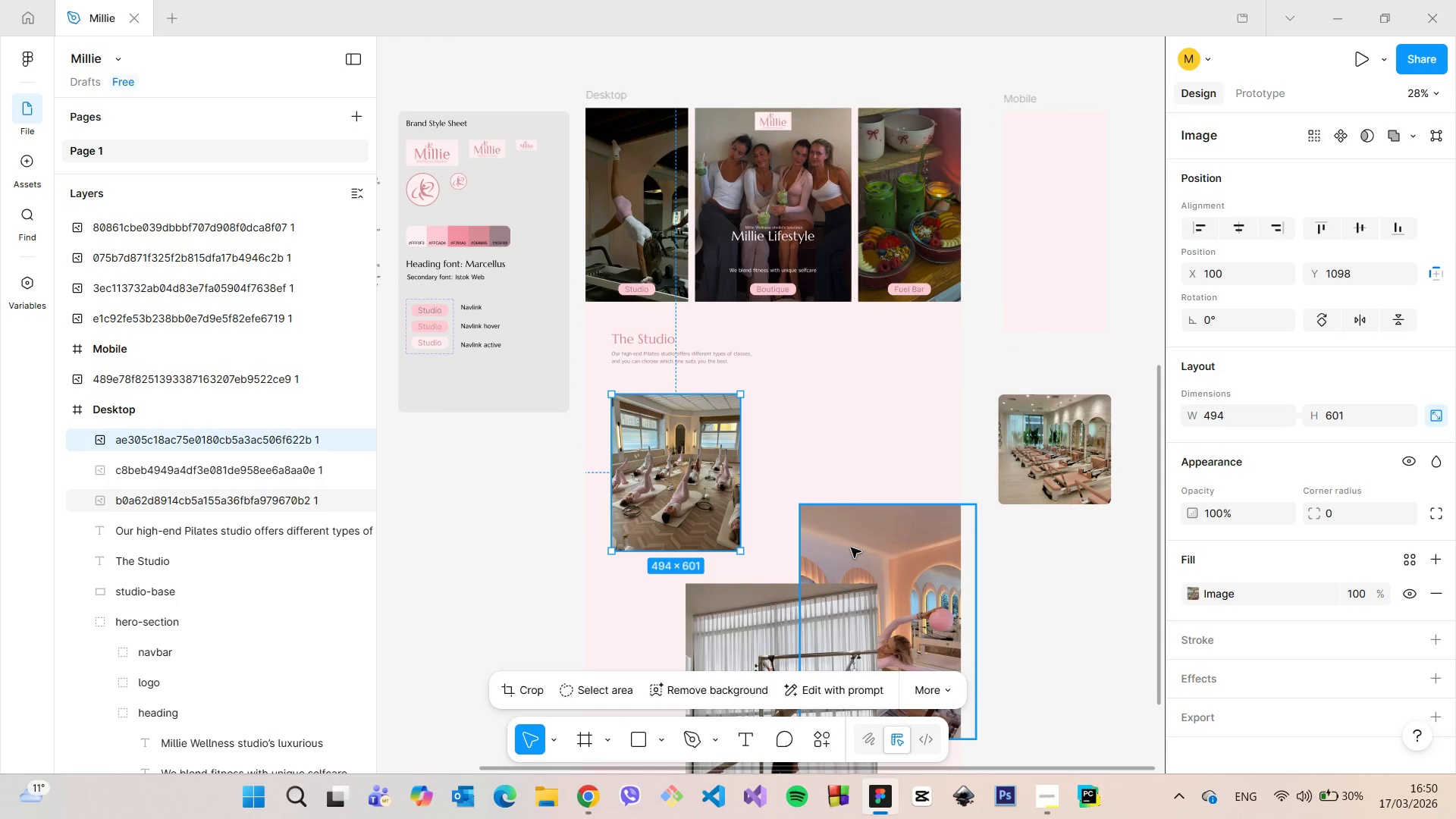 
scroll: coordinate [851, 548], scroll_direction: down, amount: 4.0
 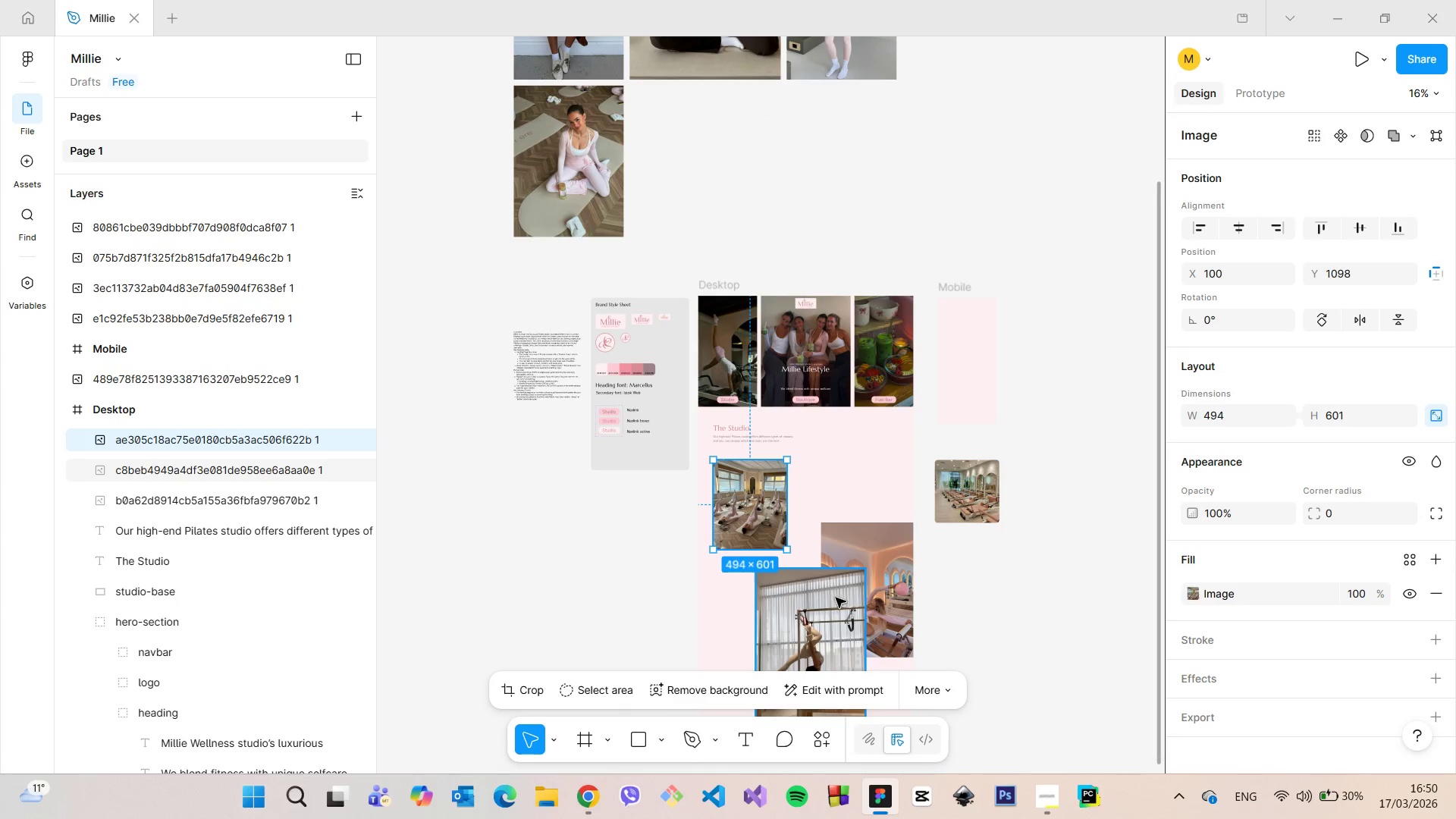 
left_click([886, 554])
 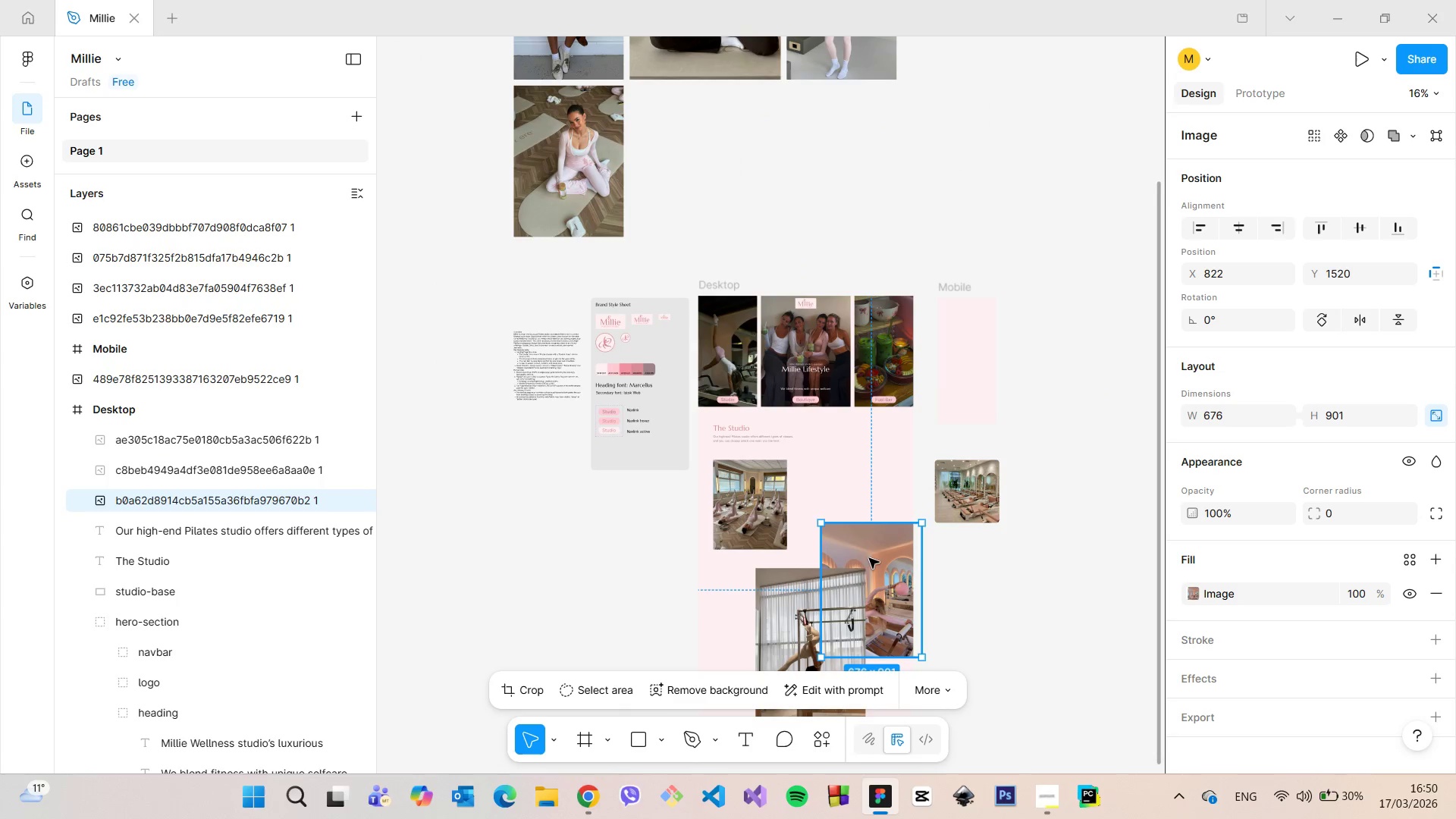 
left_click_drag(start_coordinate=[869, 558], to_coordinate=[844, 498])
 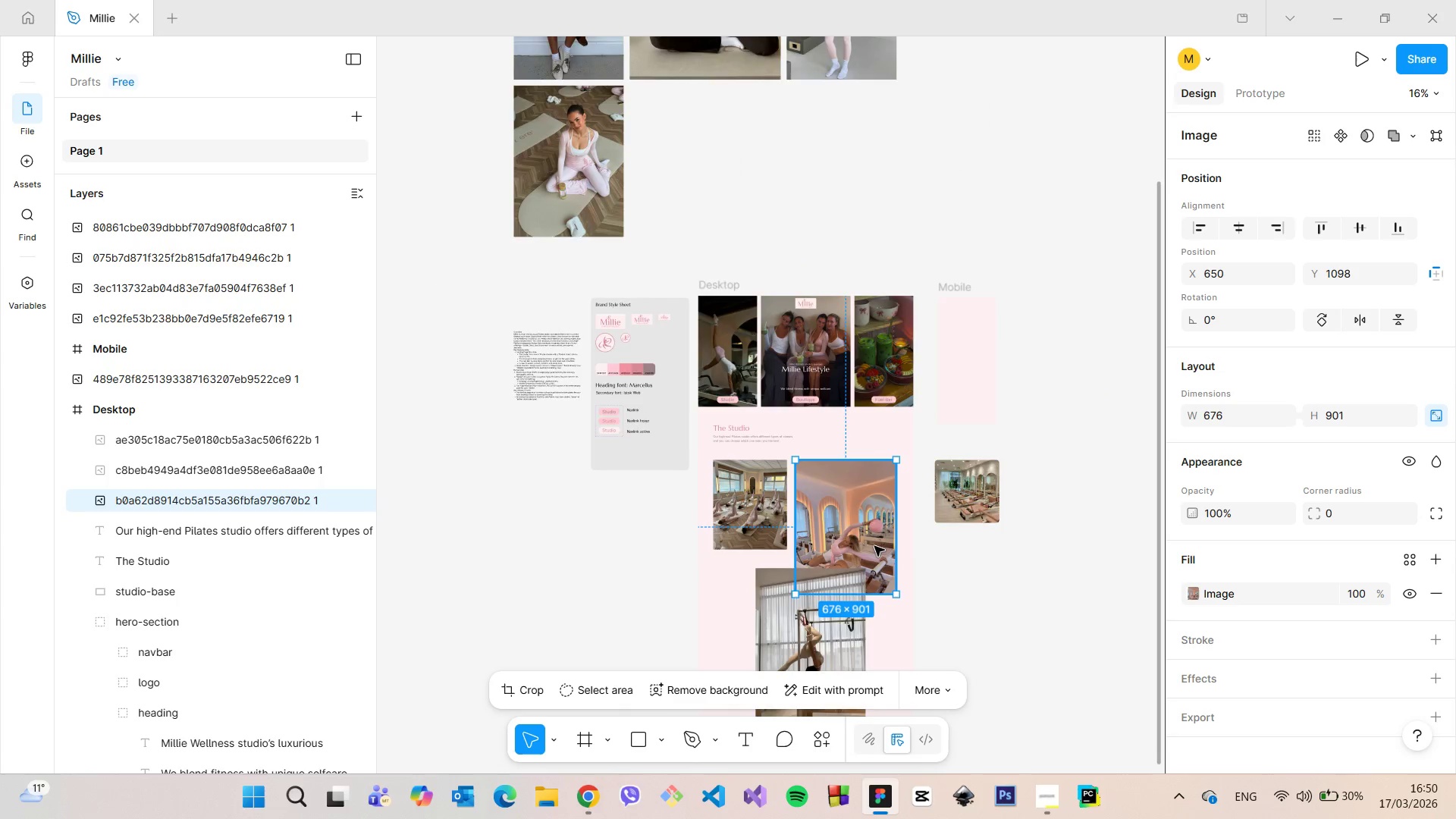 
scroll: coordinate [877, 551], scroll_direction: up, amount: 5.0
 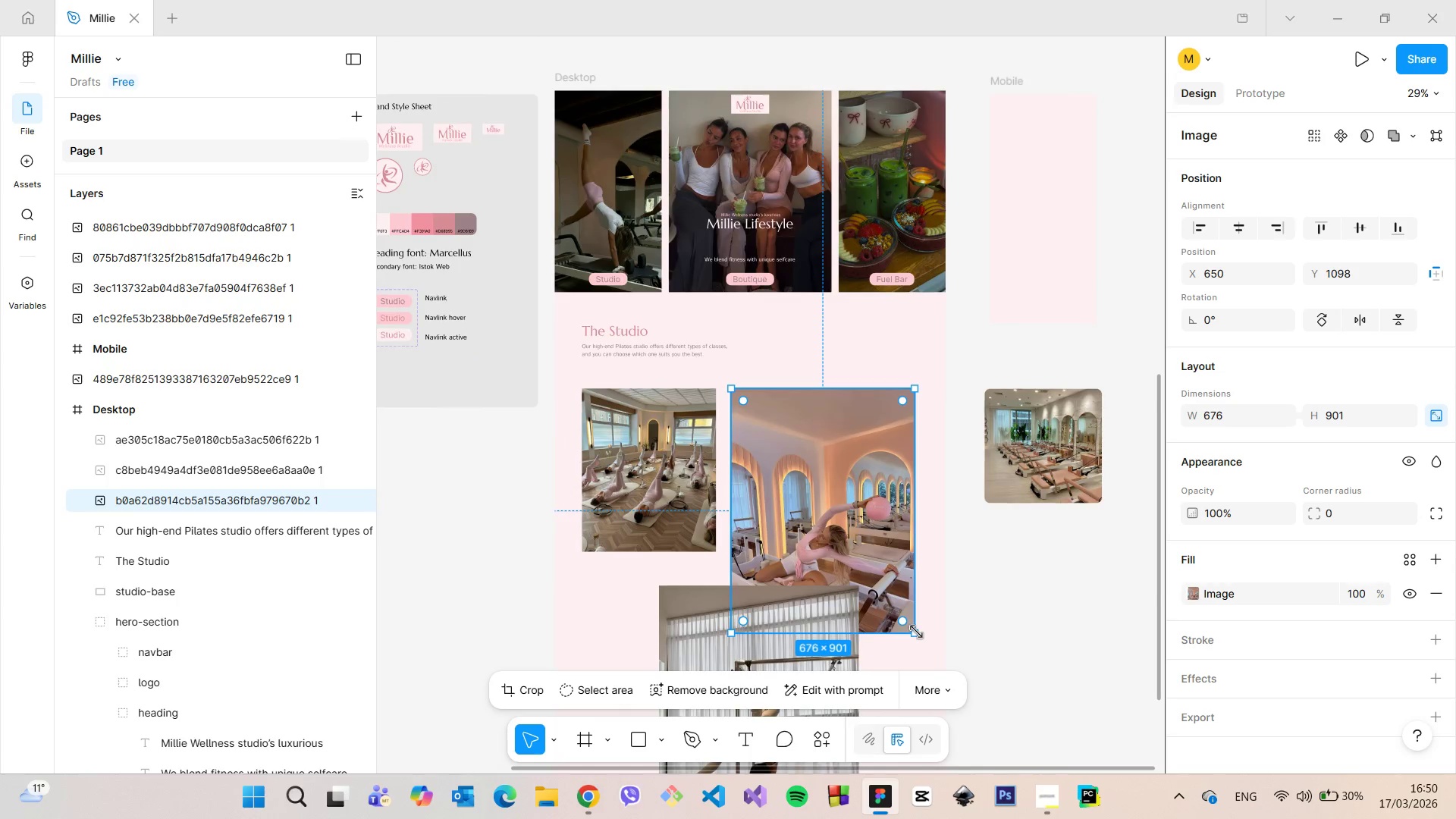 
left_click_drag(start_coordinate=[916, 632], to_coordinate=[839, 532])
 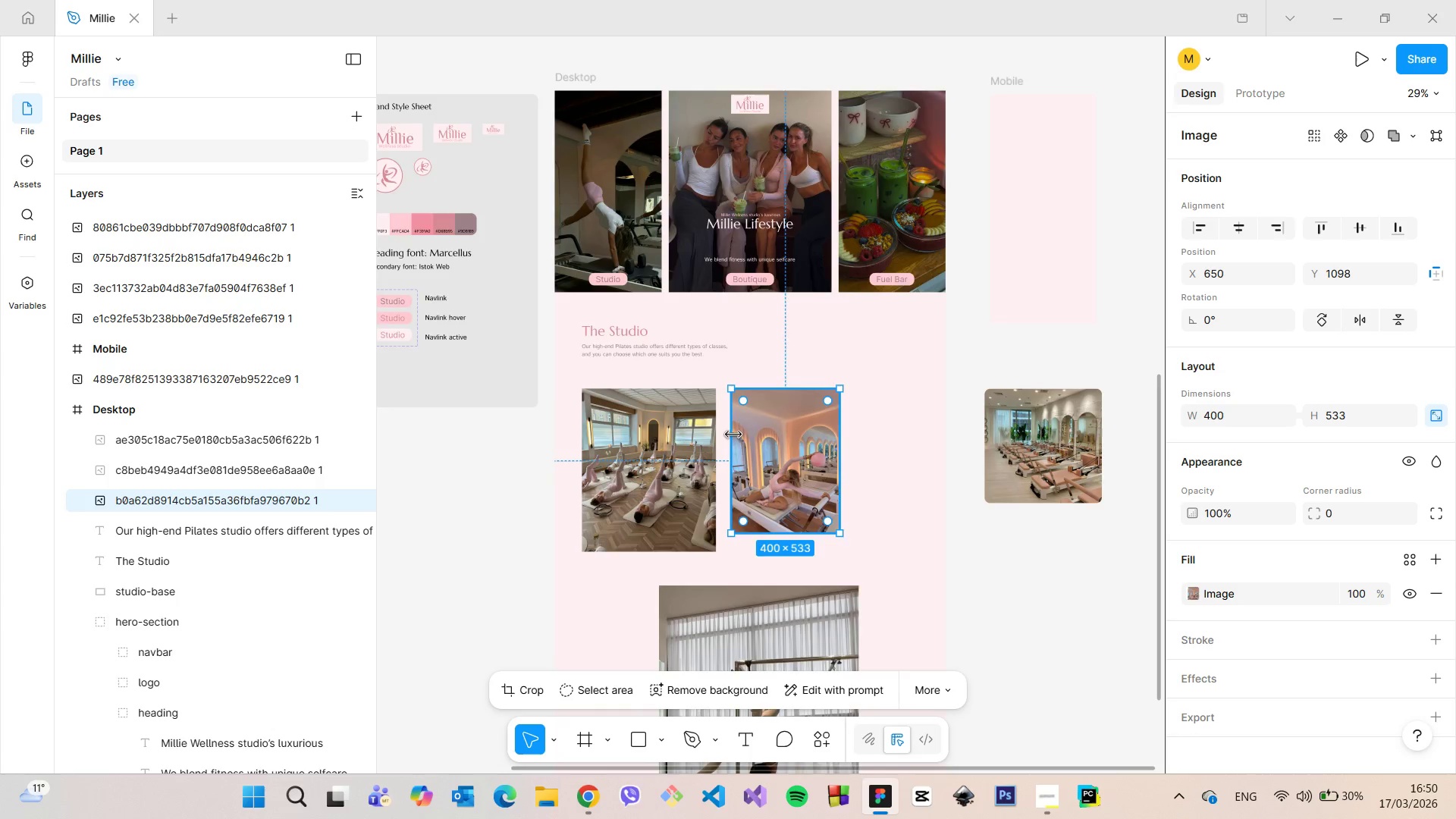 
scroll: coordinate [728, 431], scroll_direction: up, amount: 6.0
 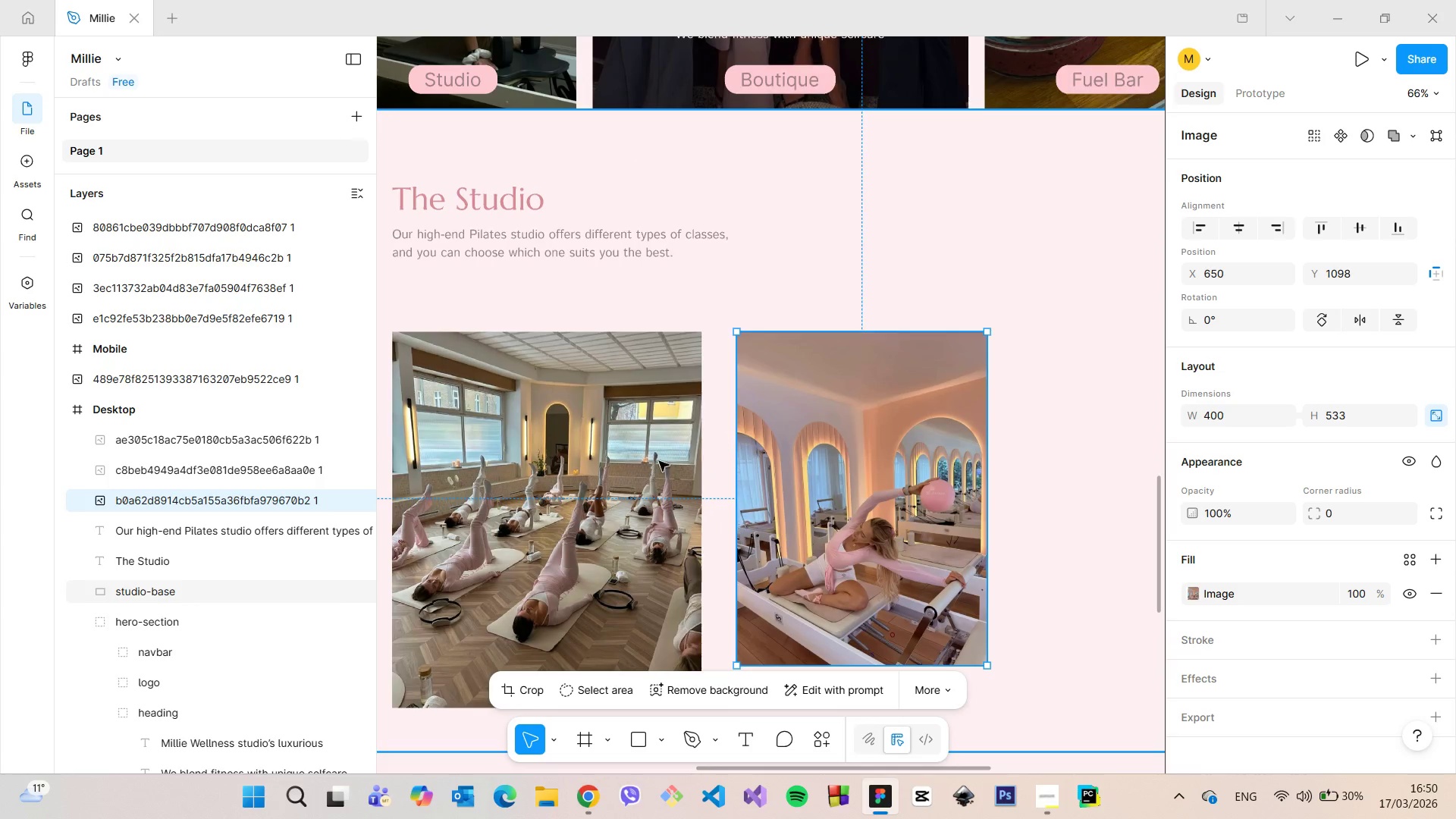 
left_click([622, 468])
 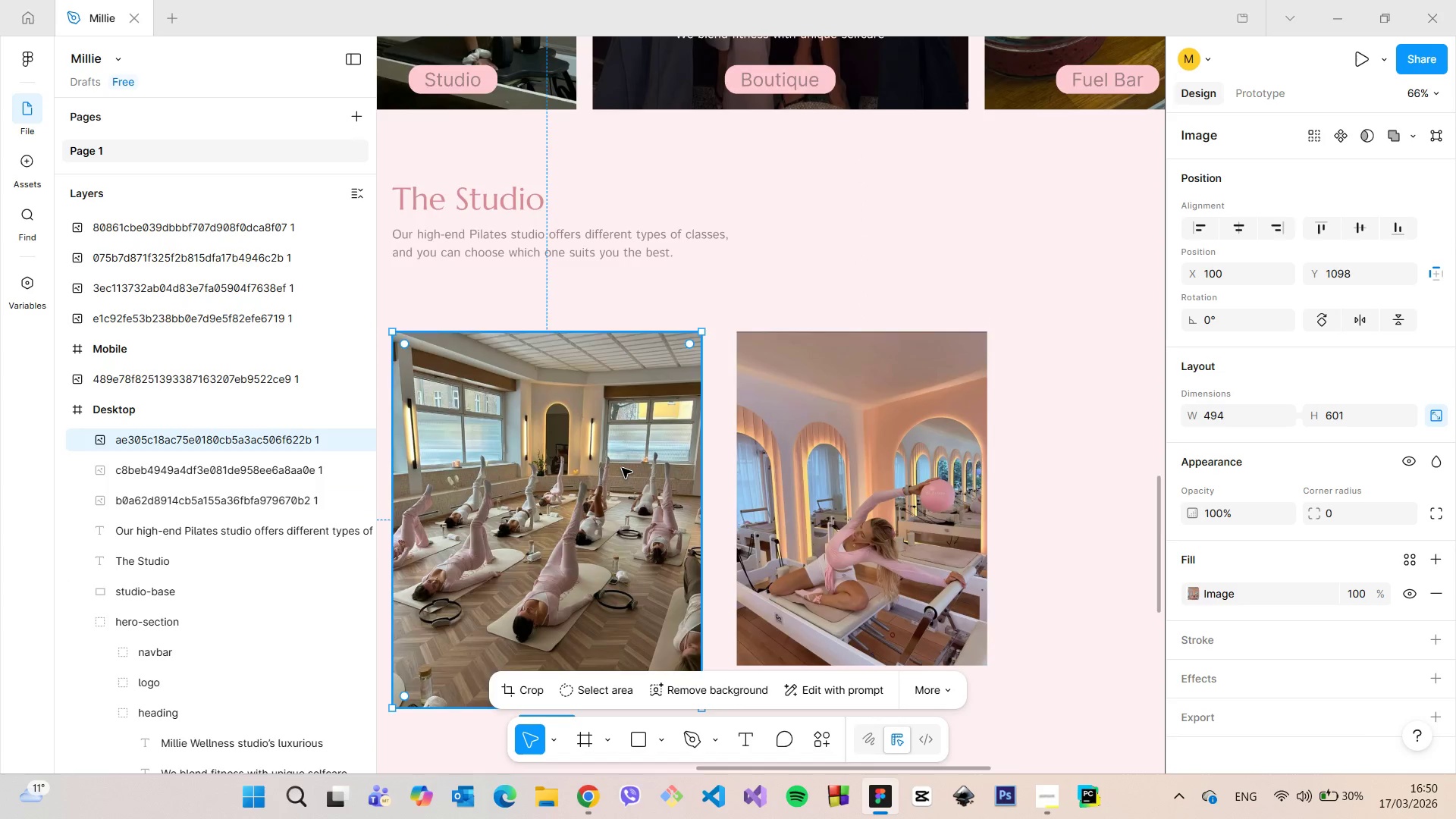 
scroll: coordinate [622, 468], scroll_direction: down, amount: 4.0
 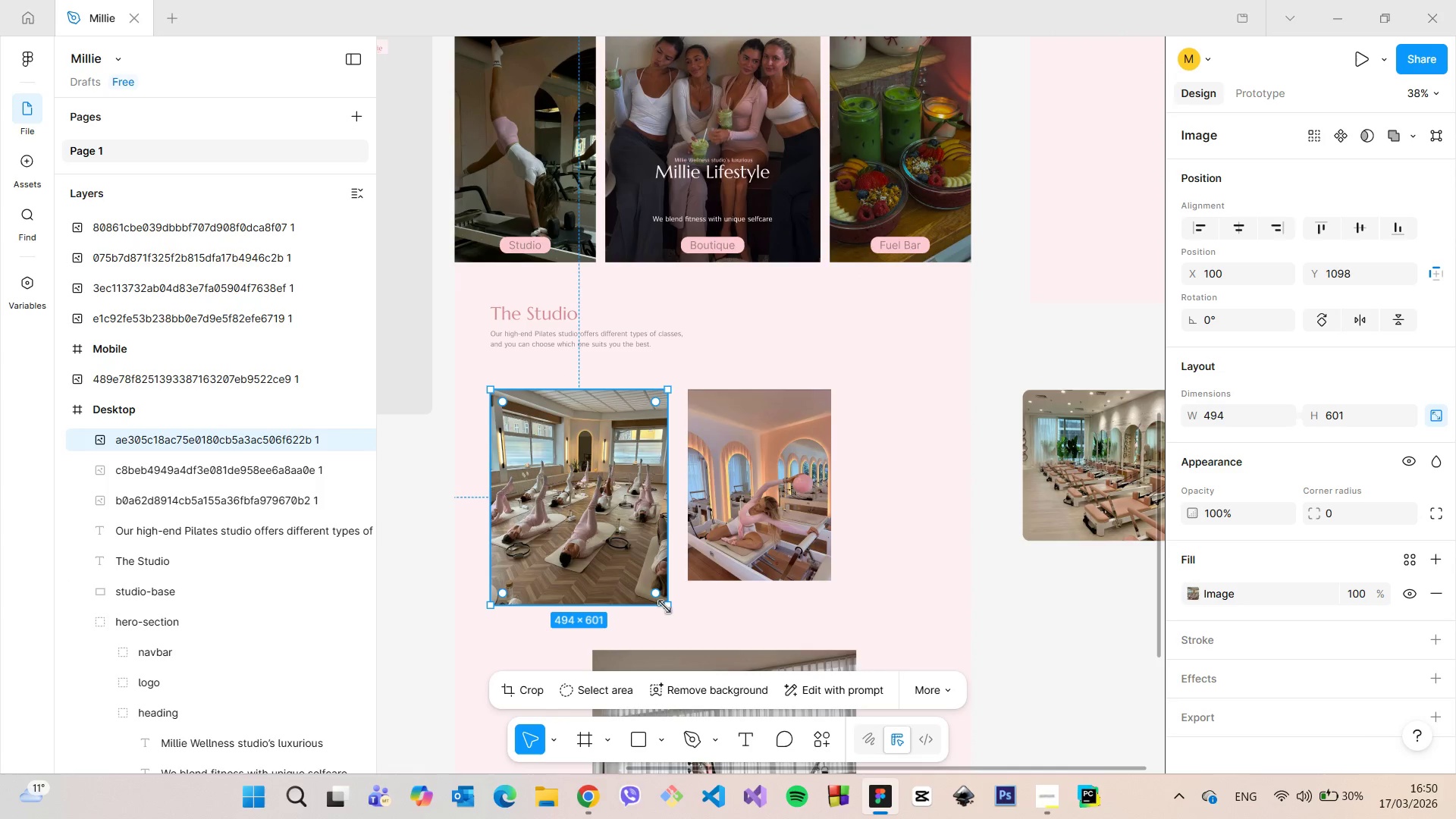 
left_click_drag(start_coordinate=[663, 607], to_coordinate=[648, 575])
 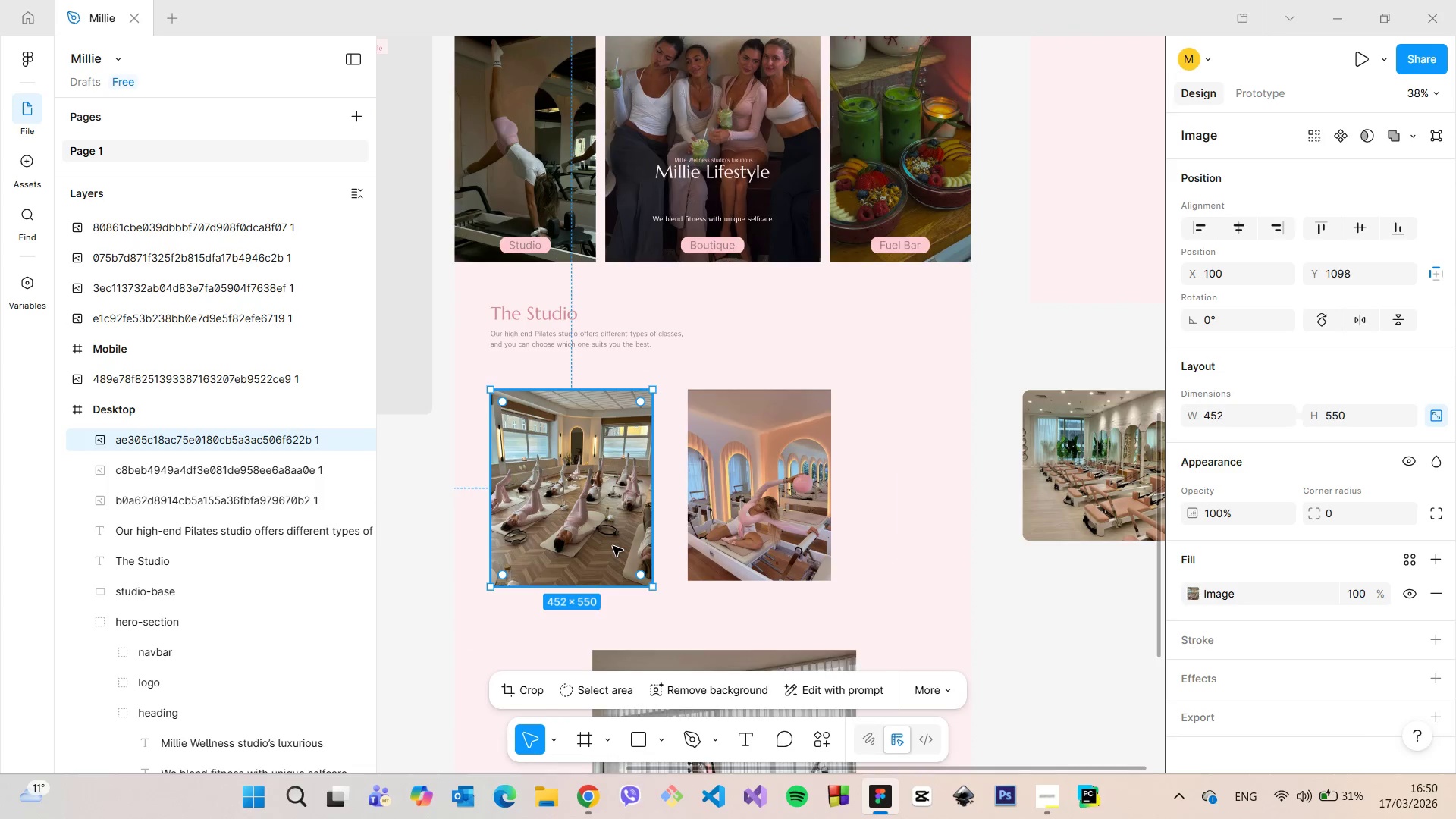 
scroll: coordinate [613, 546], scroll_direction: up, amount: 5.0
 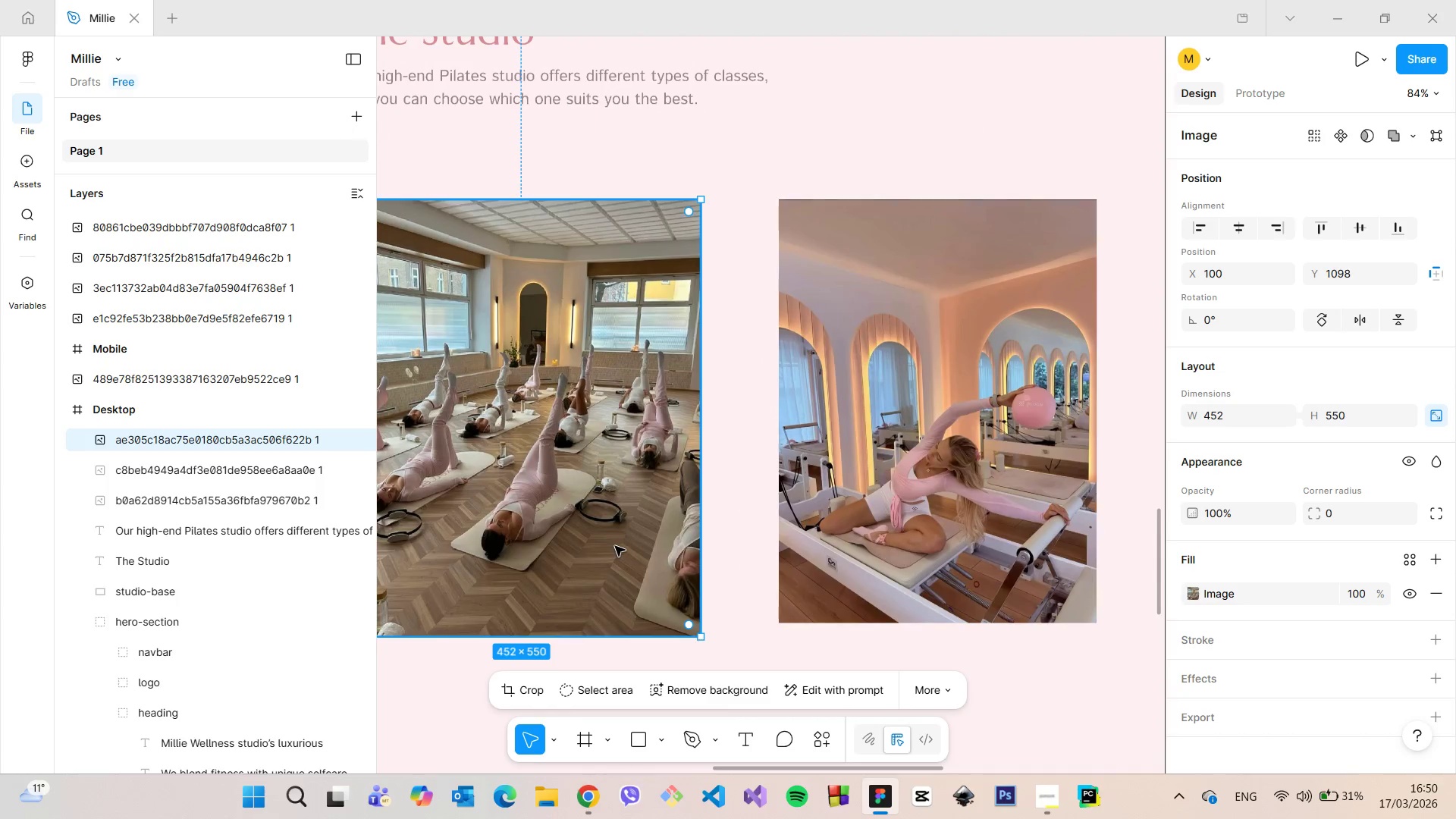 
scroll: coordinate [629, 551], scroll_direction: down, amount: 4.0
 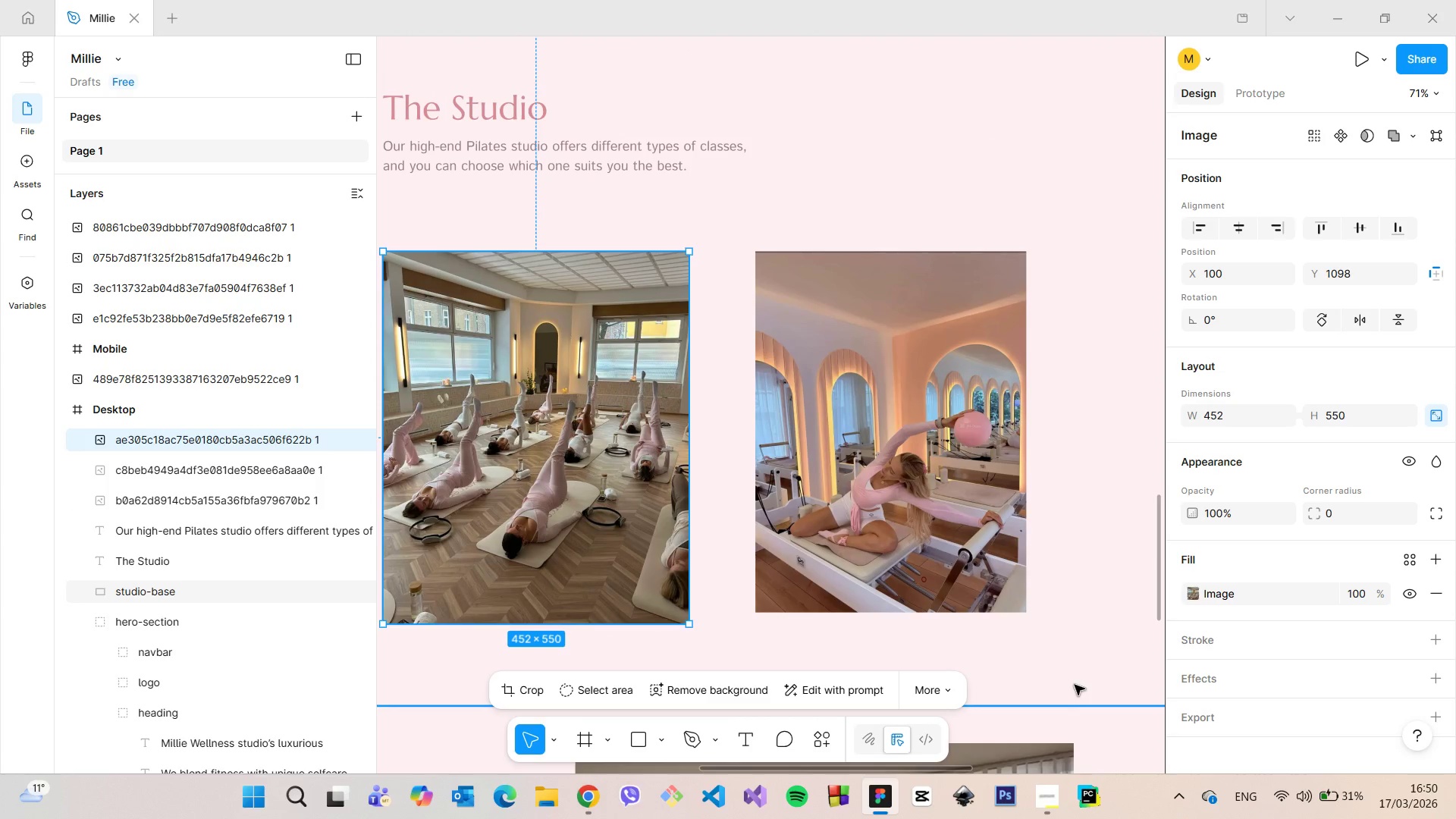 
left_click([932, 514])
 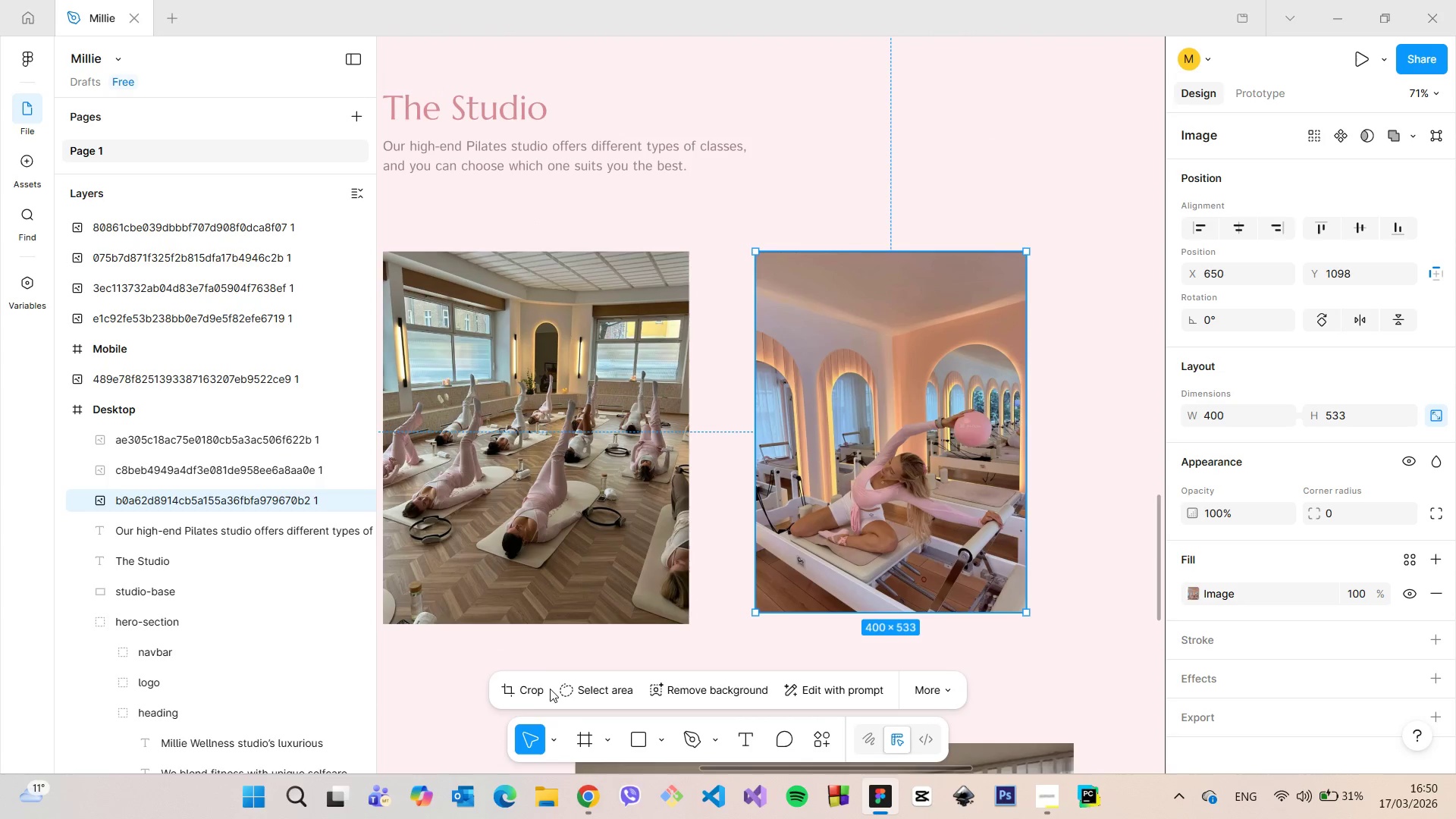 
left_click([534, 684])
 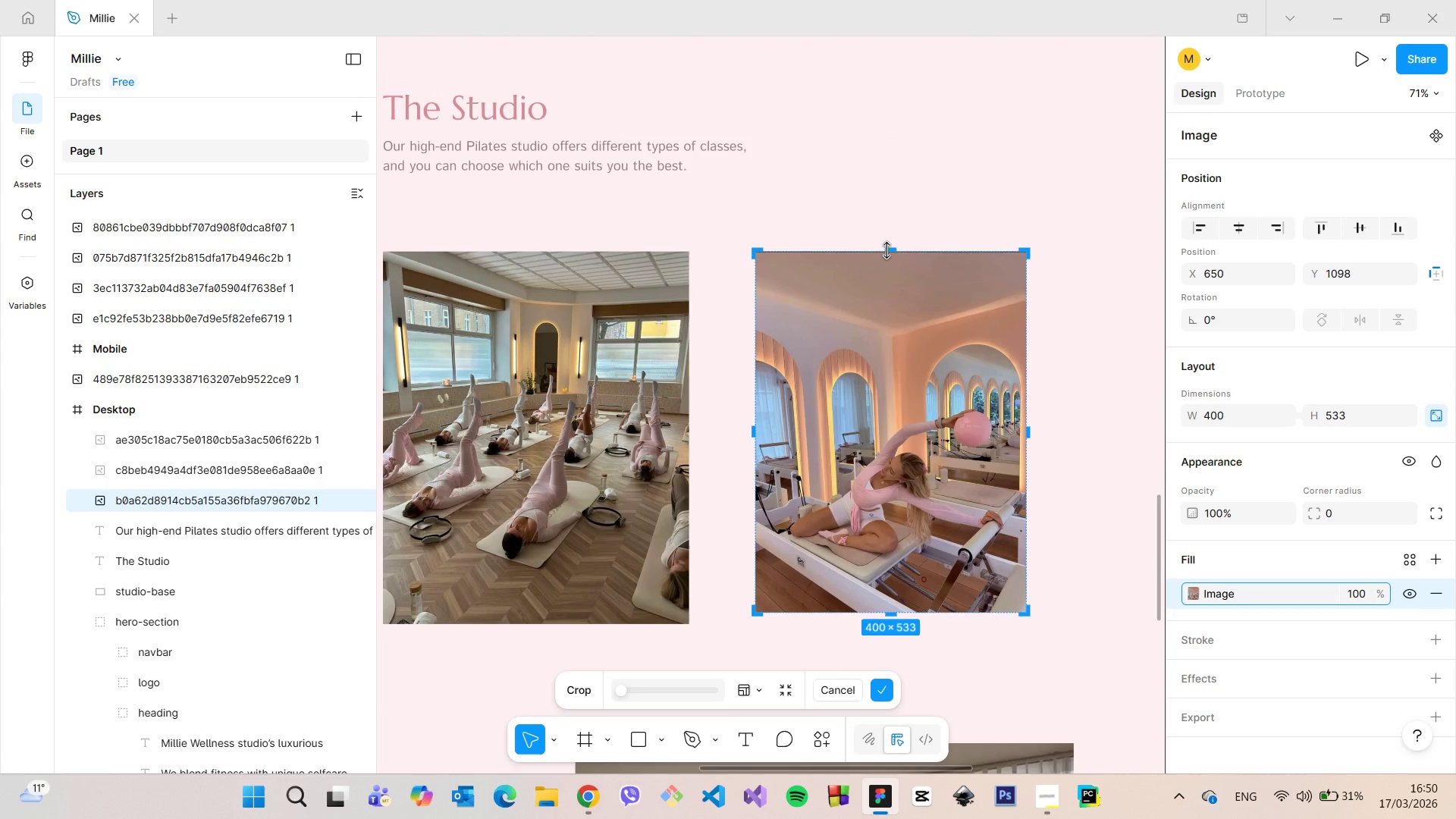 
left_click_drag(start_coordinate=[888, 249], to_coordinate=[888, 257])
 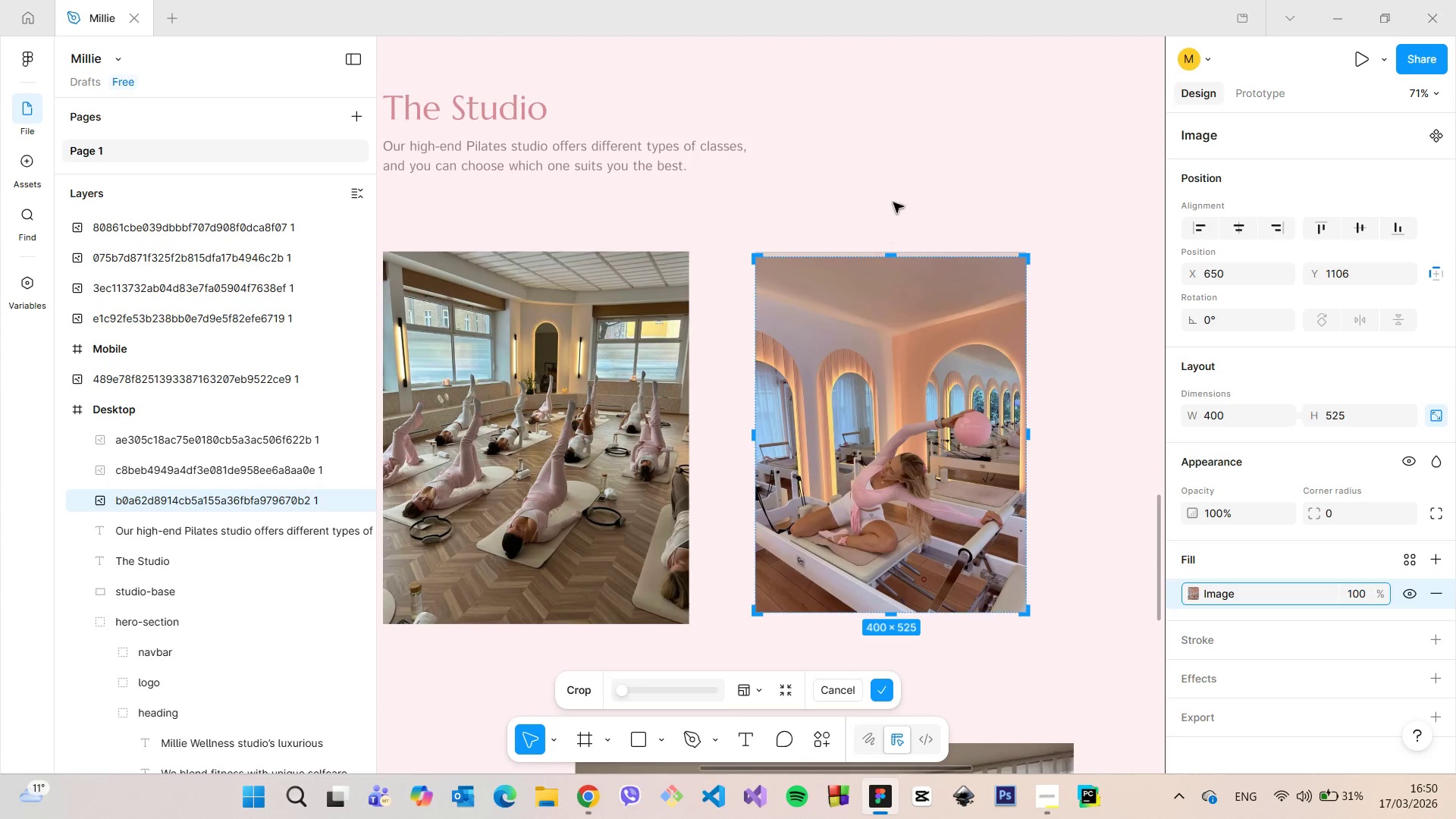 
left_click([893, 202])
 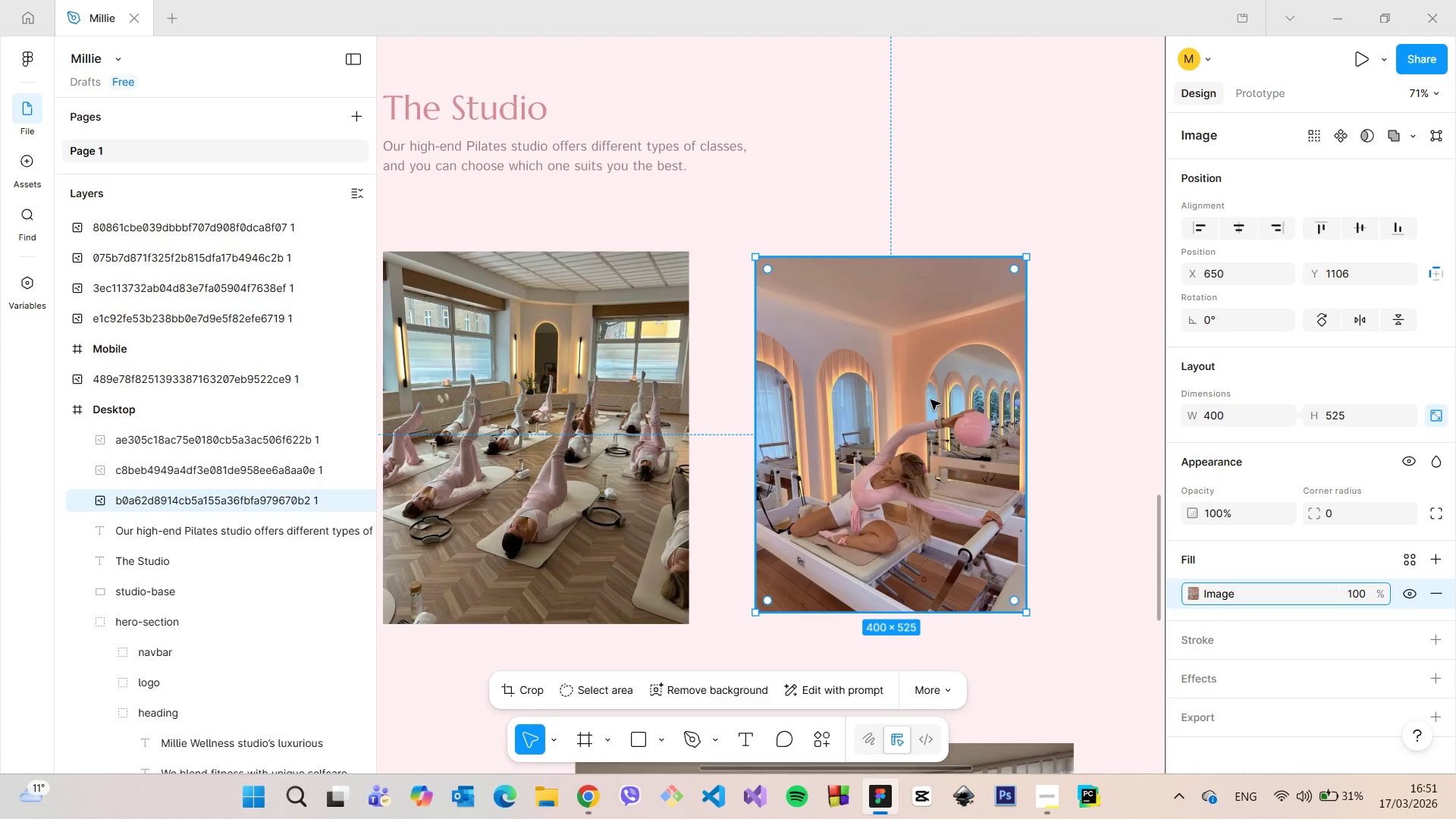 
left_click([930, 400])
 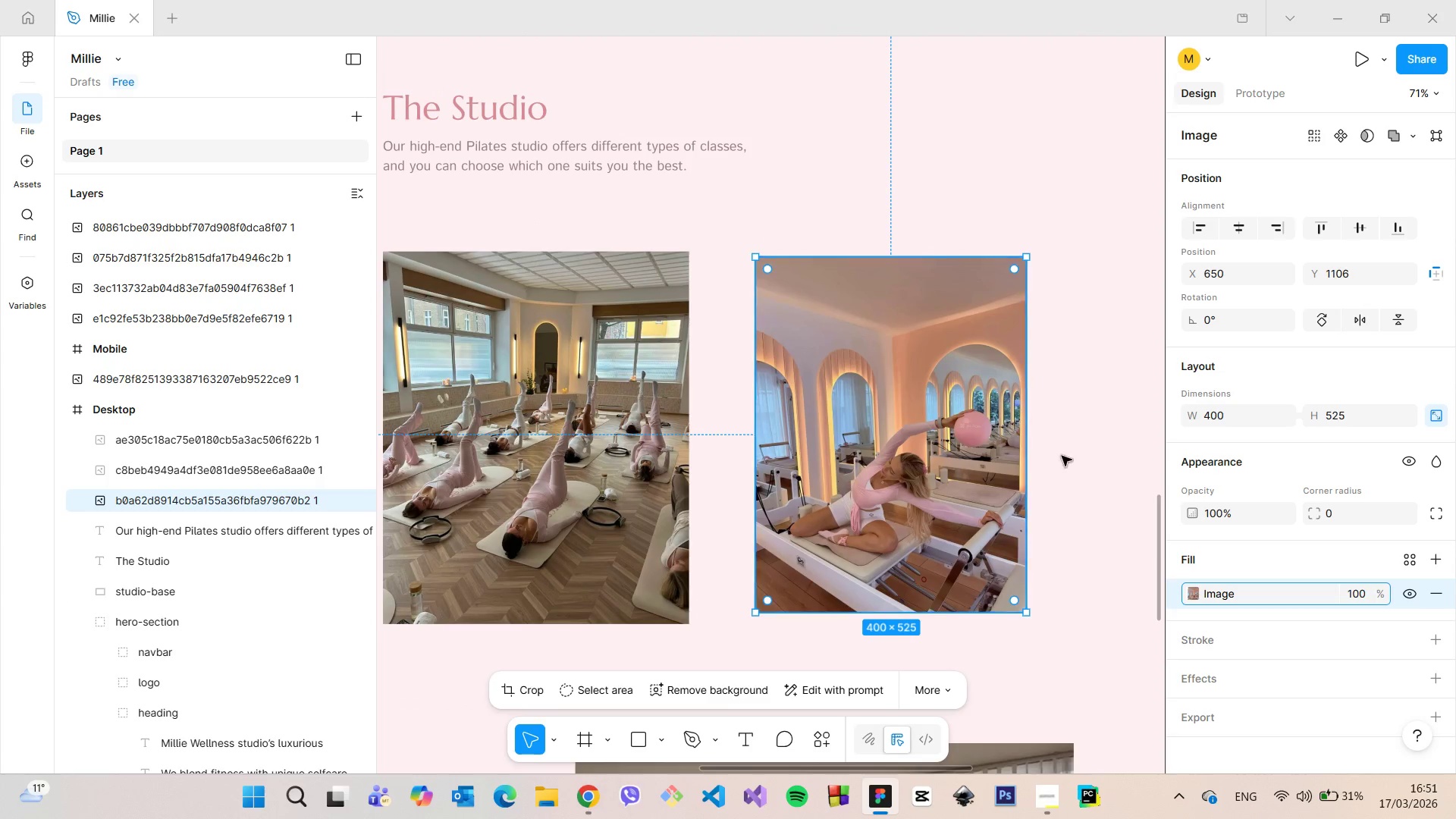 
left_click([1065, 459])
 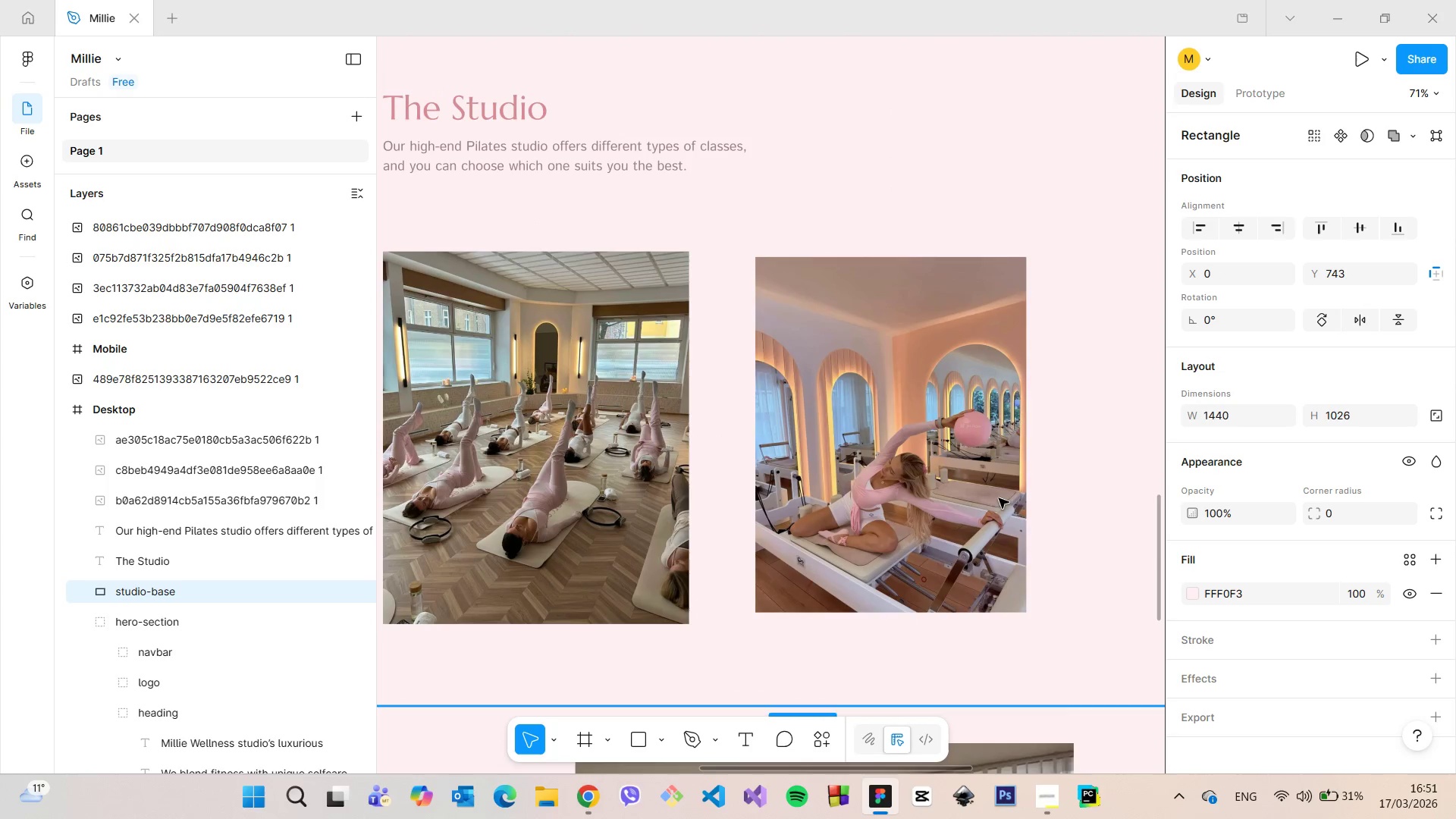 
left_click([977, 500])
 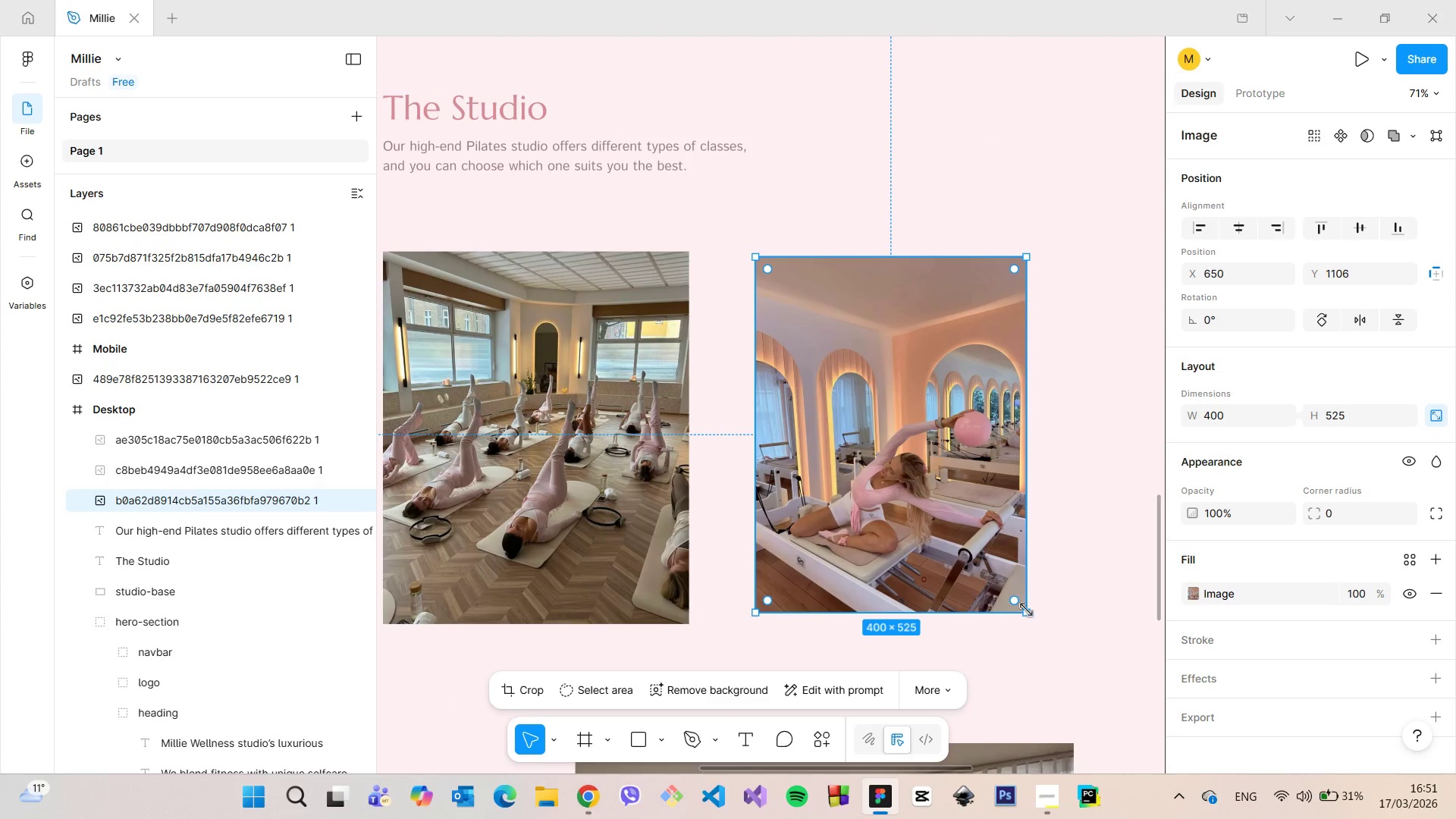 
left_click_drag(start_coordinate=[1026, 610], to_coordinate=[1000, 585])
 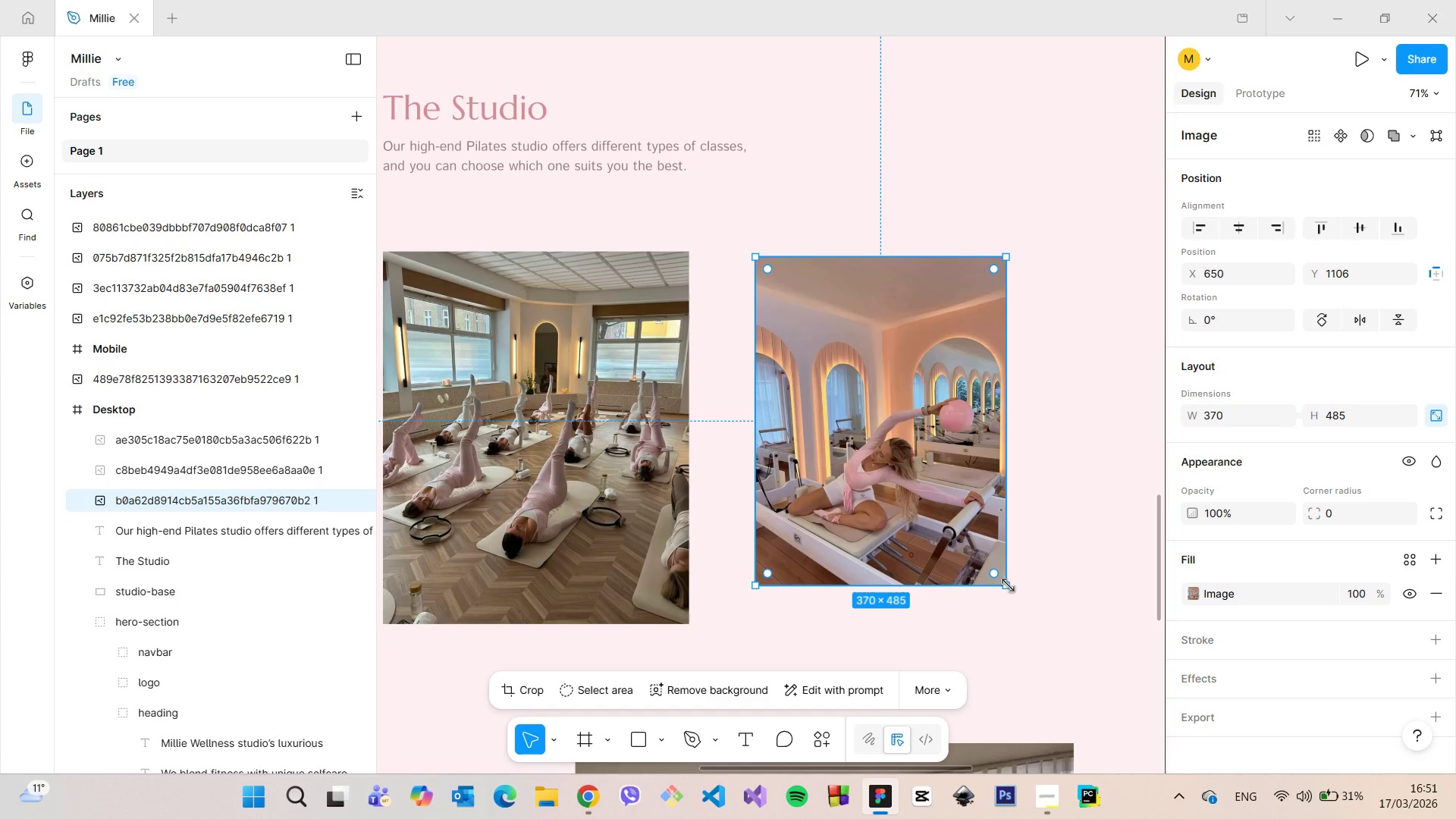 
left_click_drag(start_coordinate=[1008, 585], to_coordinate=[980, 550])
 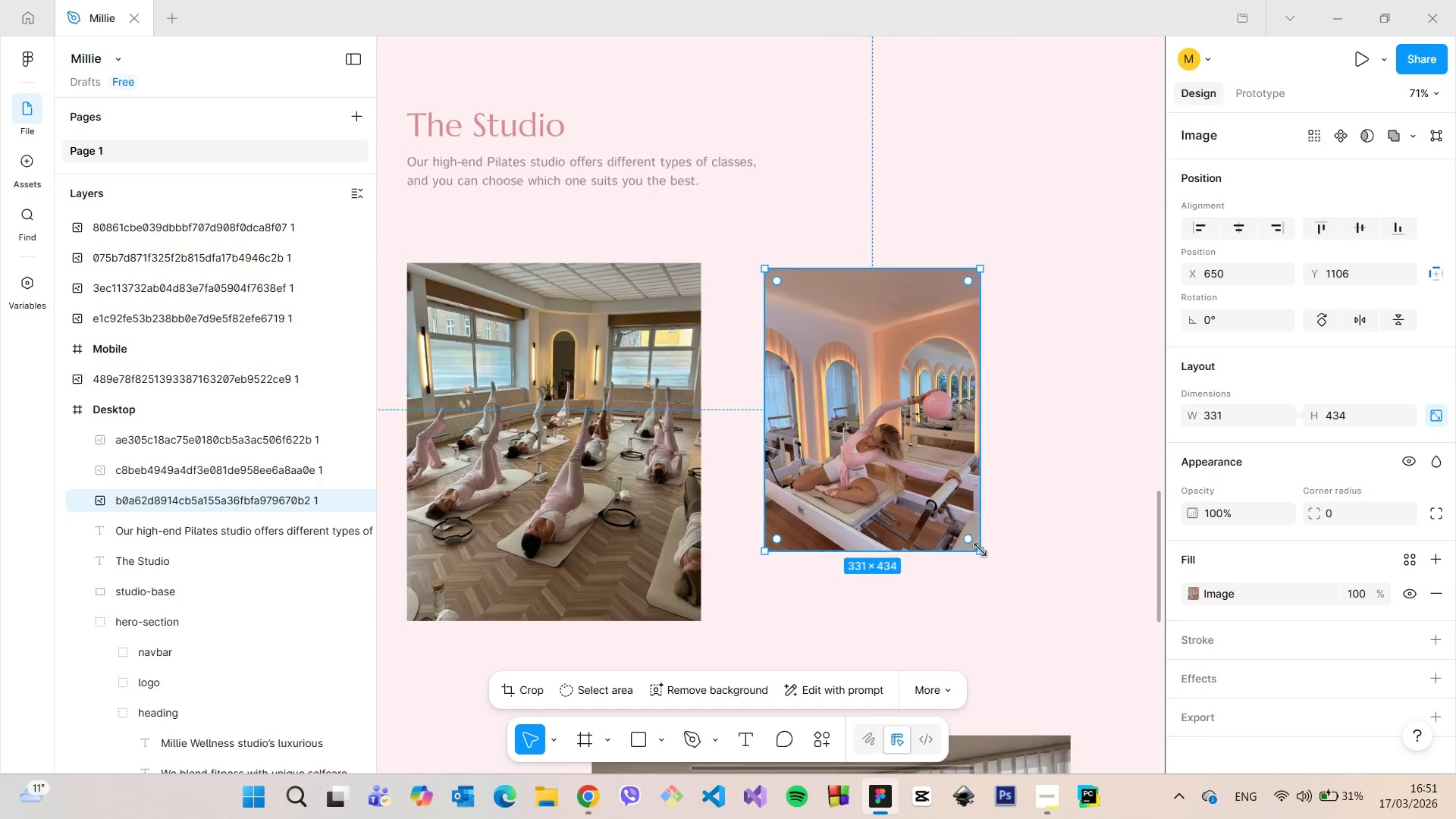 
scroll: coordinate [980, 550], scroll_direction: down, amount: 3.0
 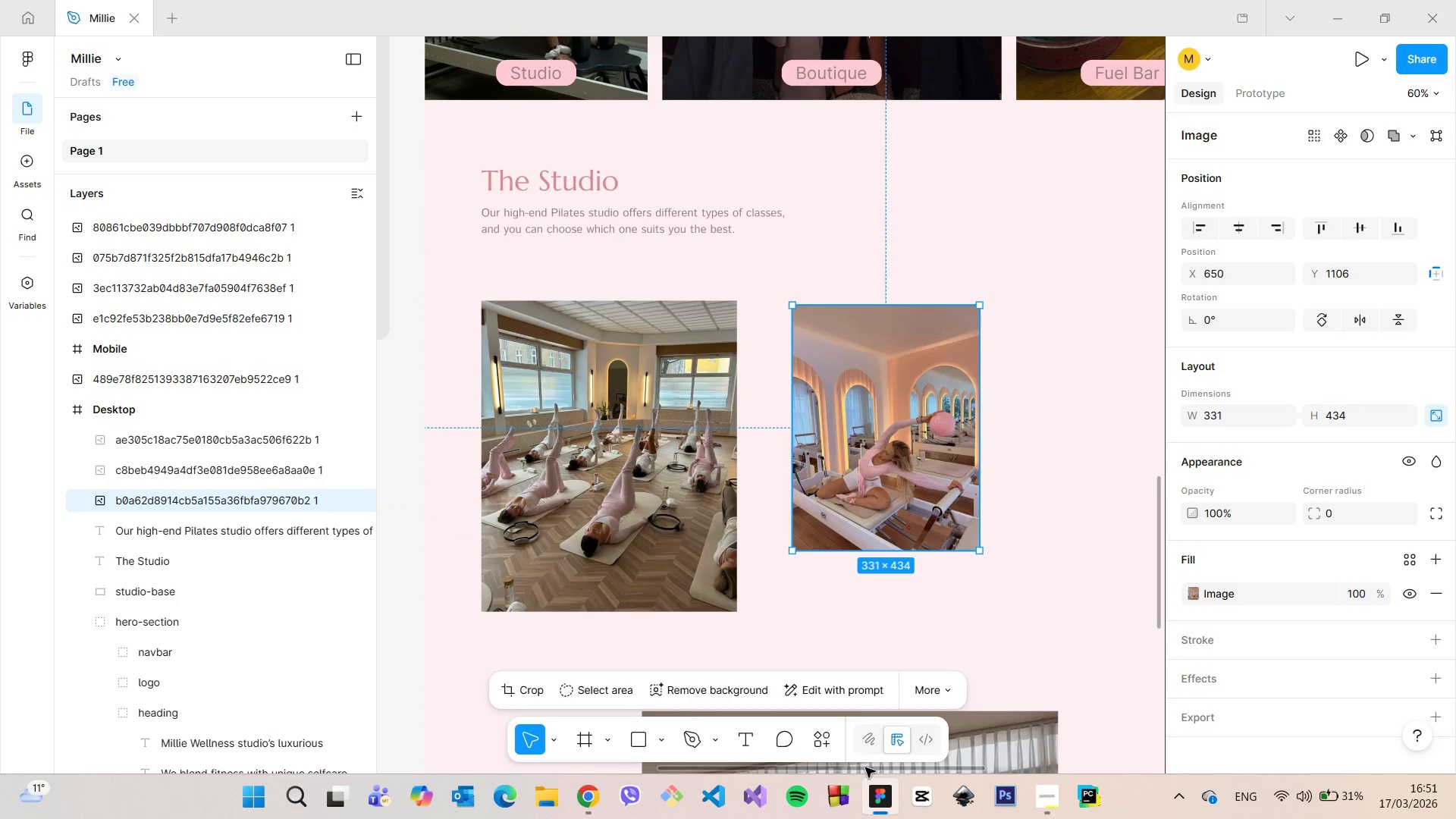 
left_click_drag(start_coordinate=[868, 769], to_coordinate=[898, 755])
 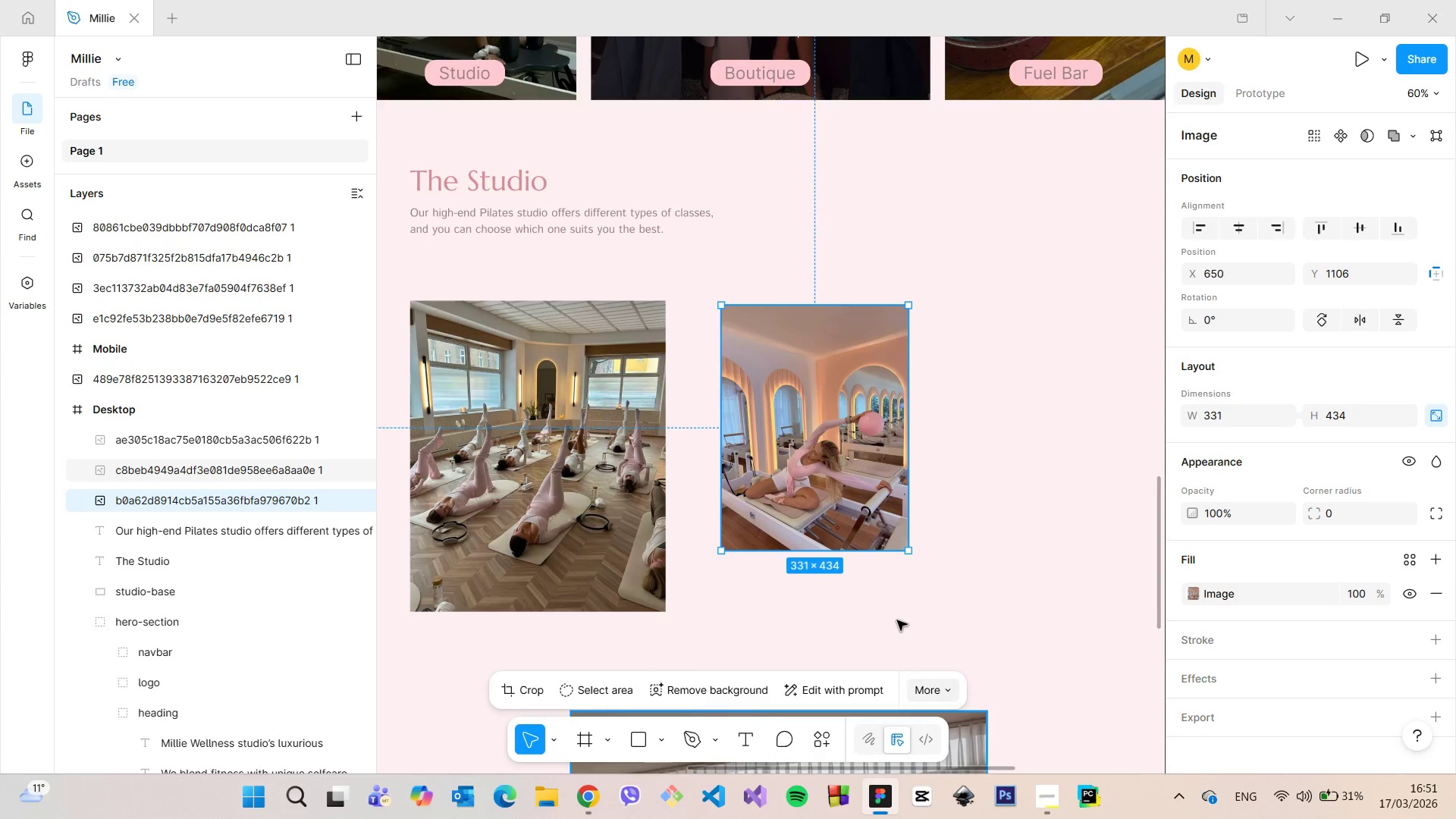 
scroll: coordinate [896, 617], scroll_direction: down, amount: 3.0
 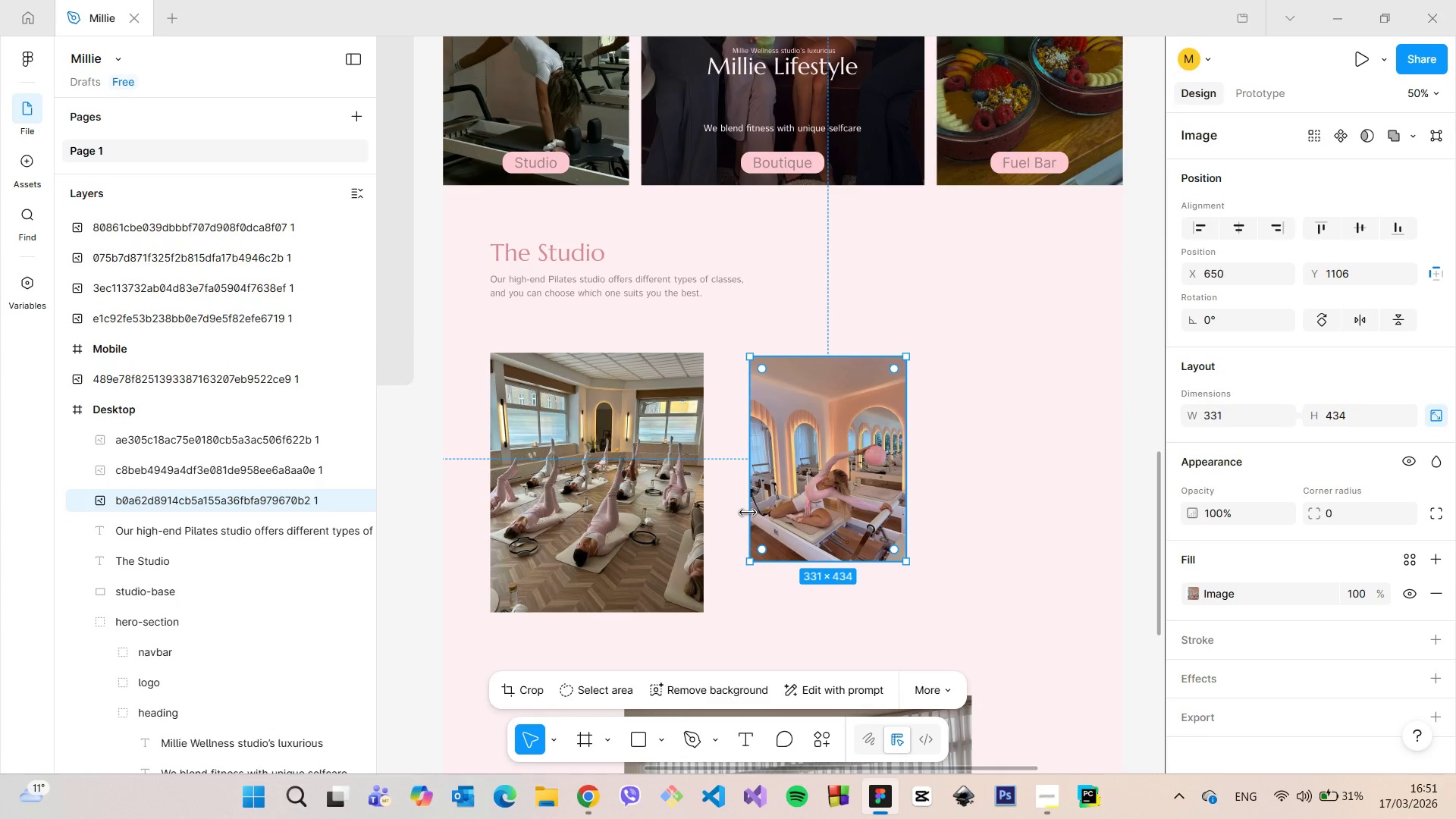 
scroll: coordinate [748, 510], scroll_direction: up, amount: 1.0
 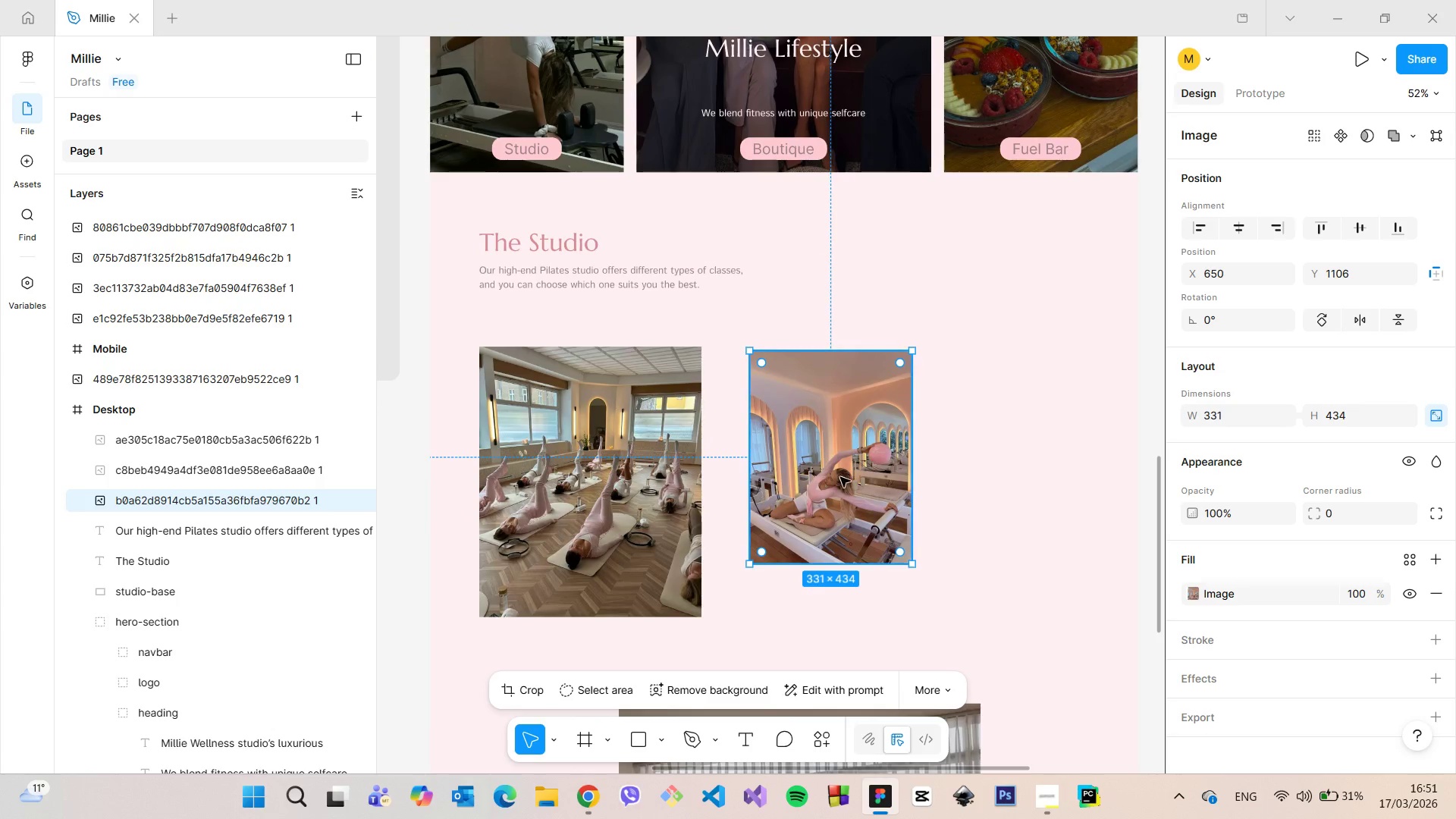 
left_click([840, 477])
 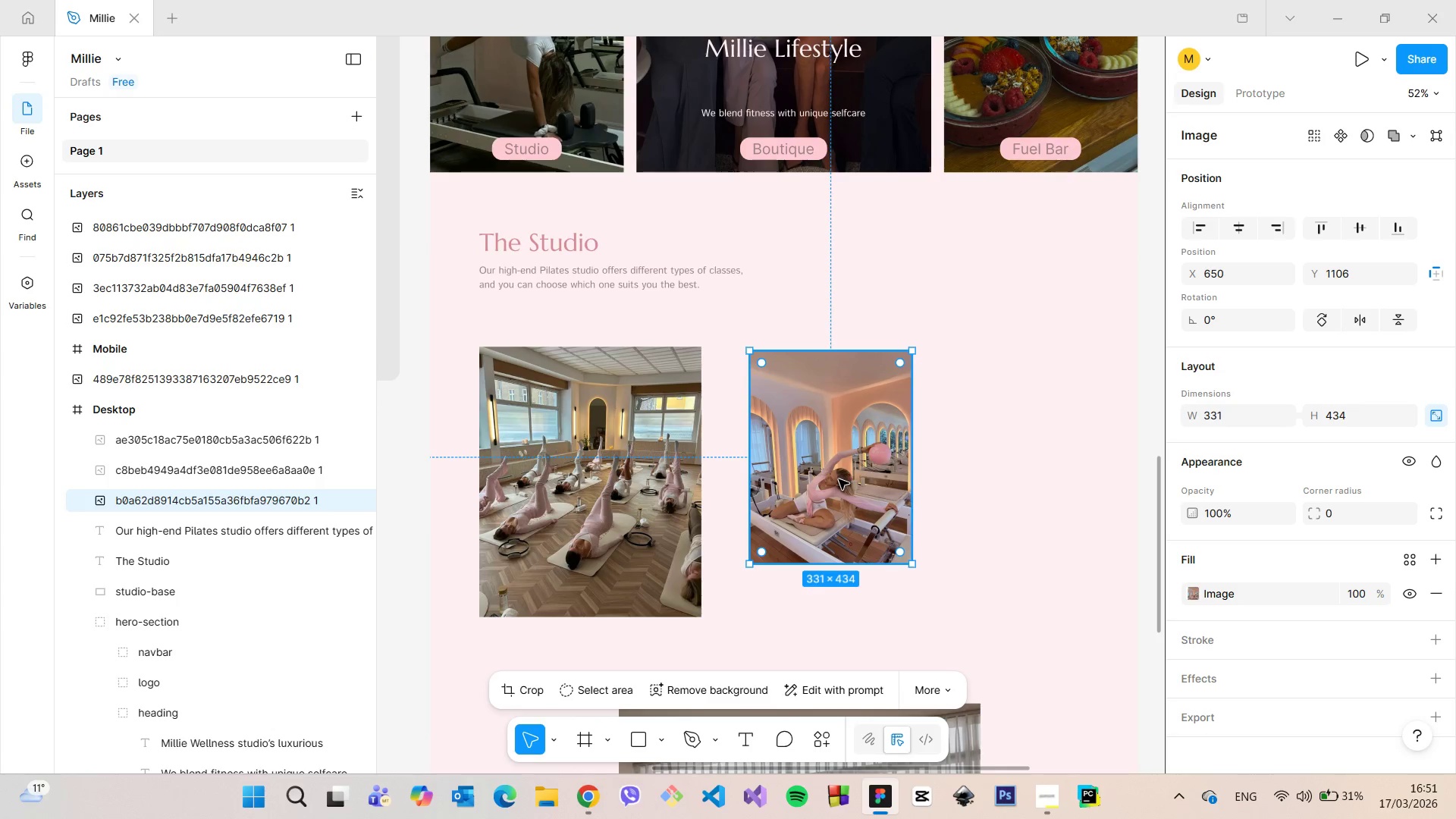 
scroll: coordinate [839, 479], scroll_direction: up, amount: 2.0
 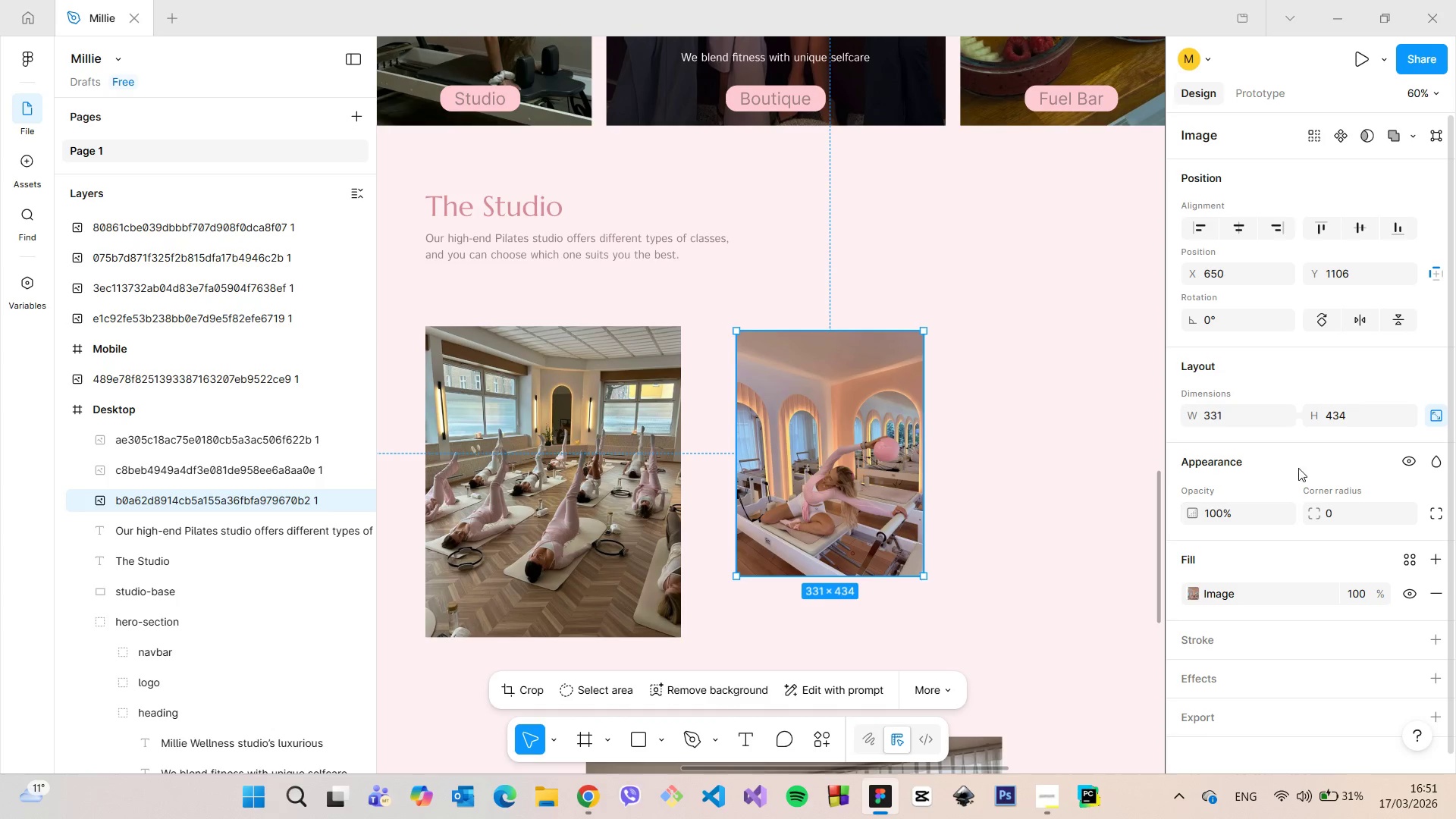 
left_click([1351, 425])
 